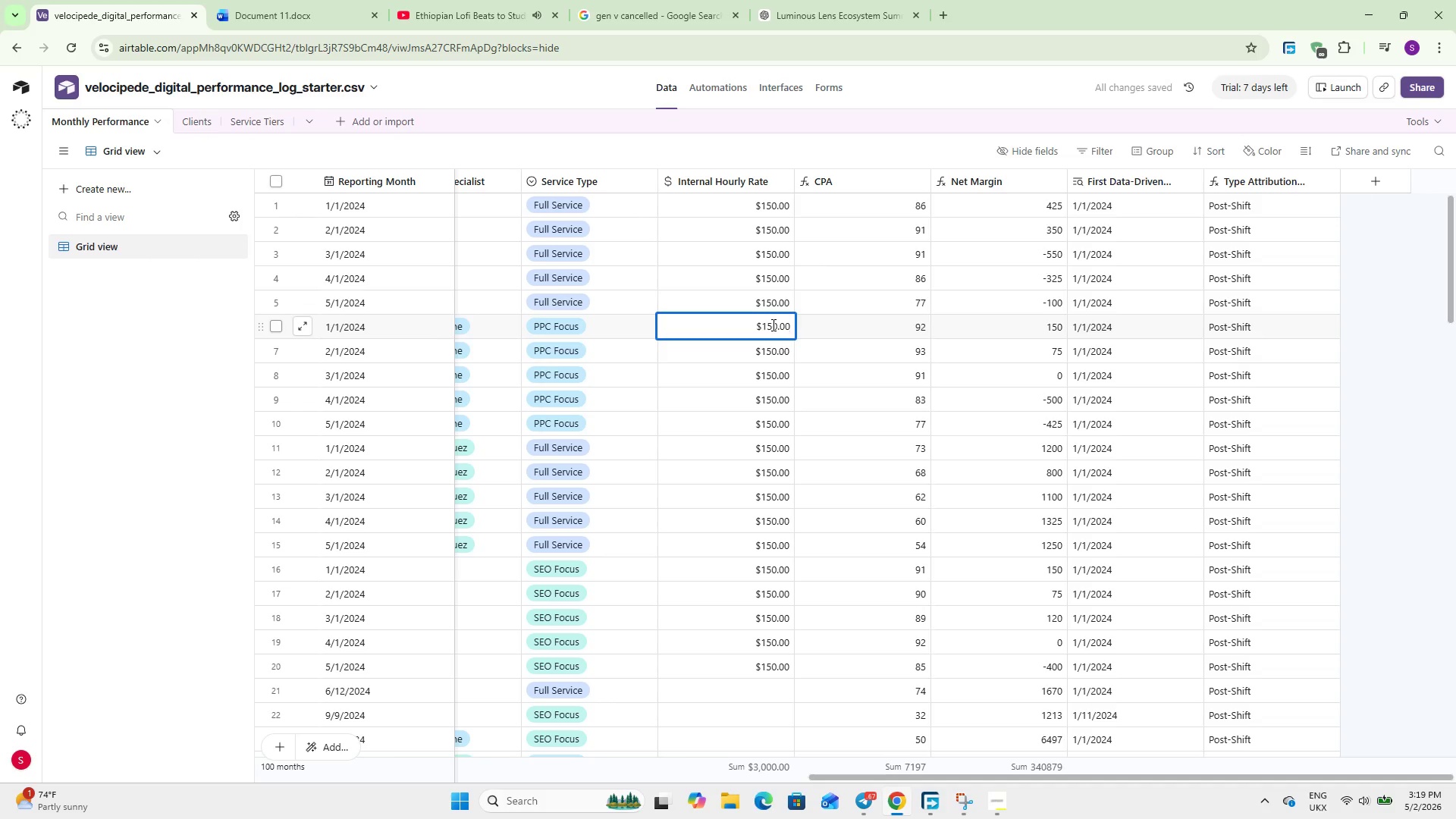 
key(Backspace)
 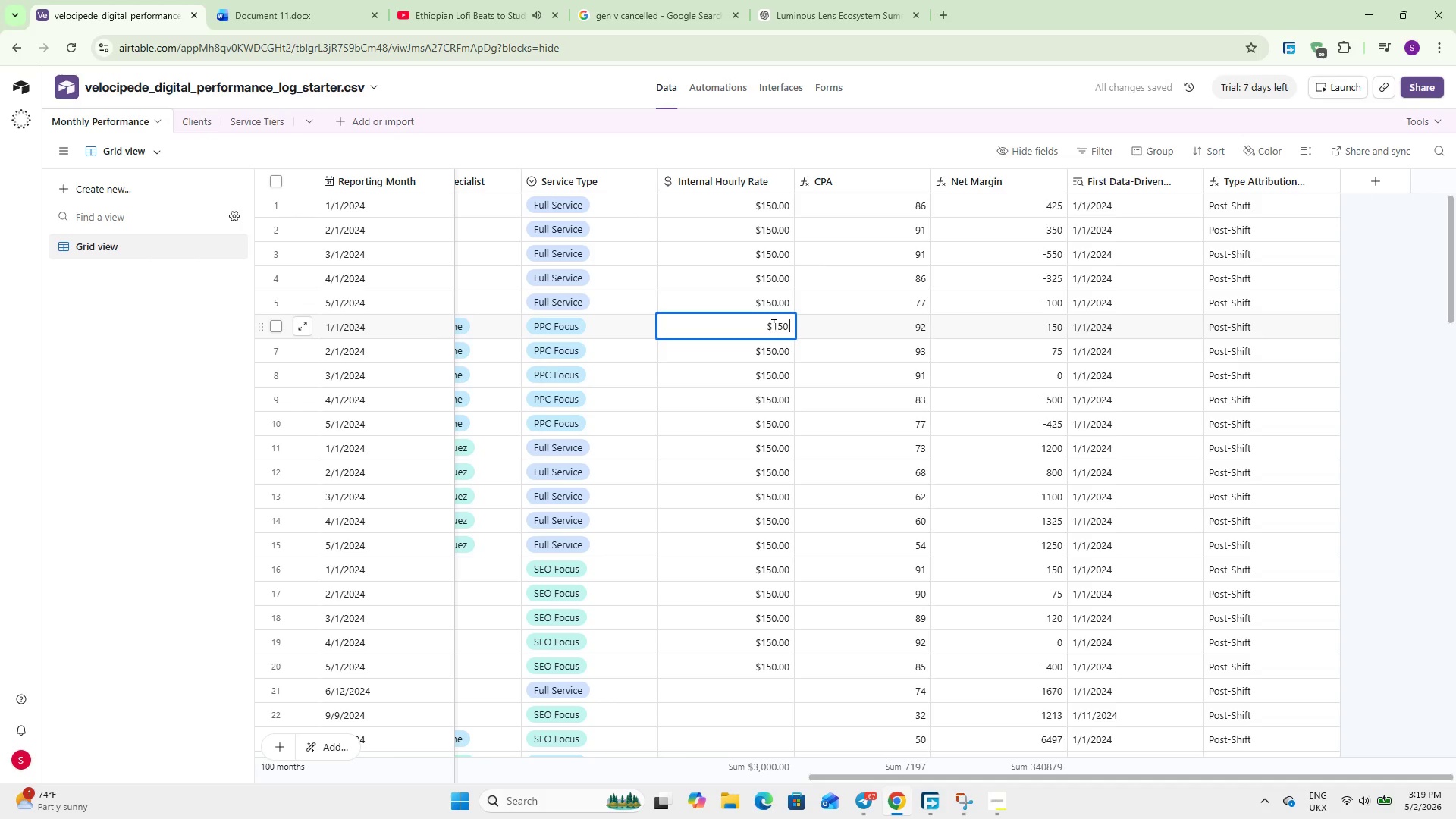 
key(Backspace)
 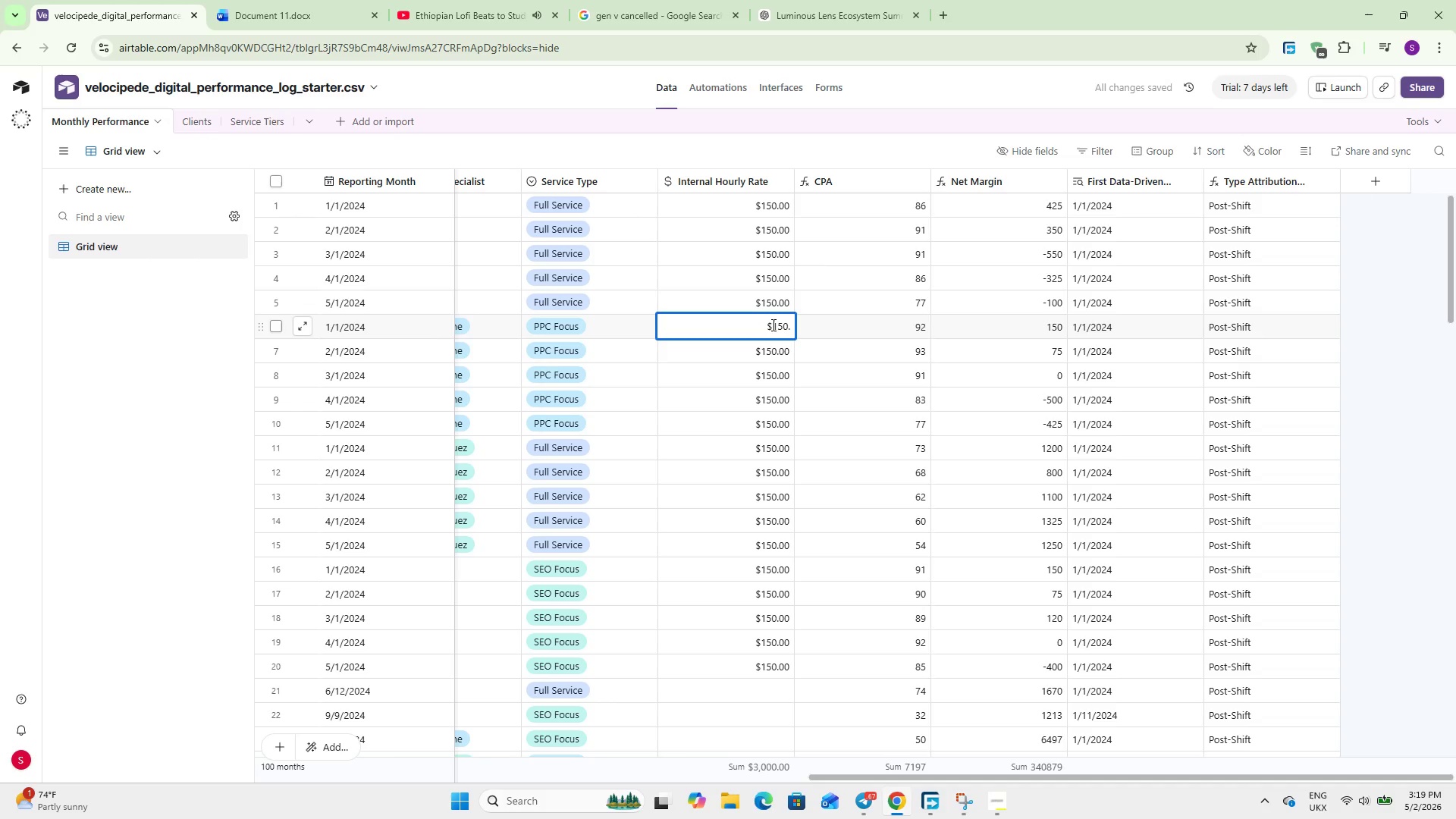 
key(Backspace)
 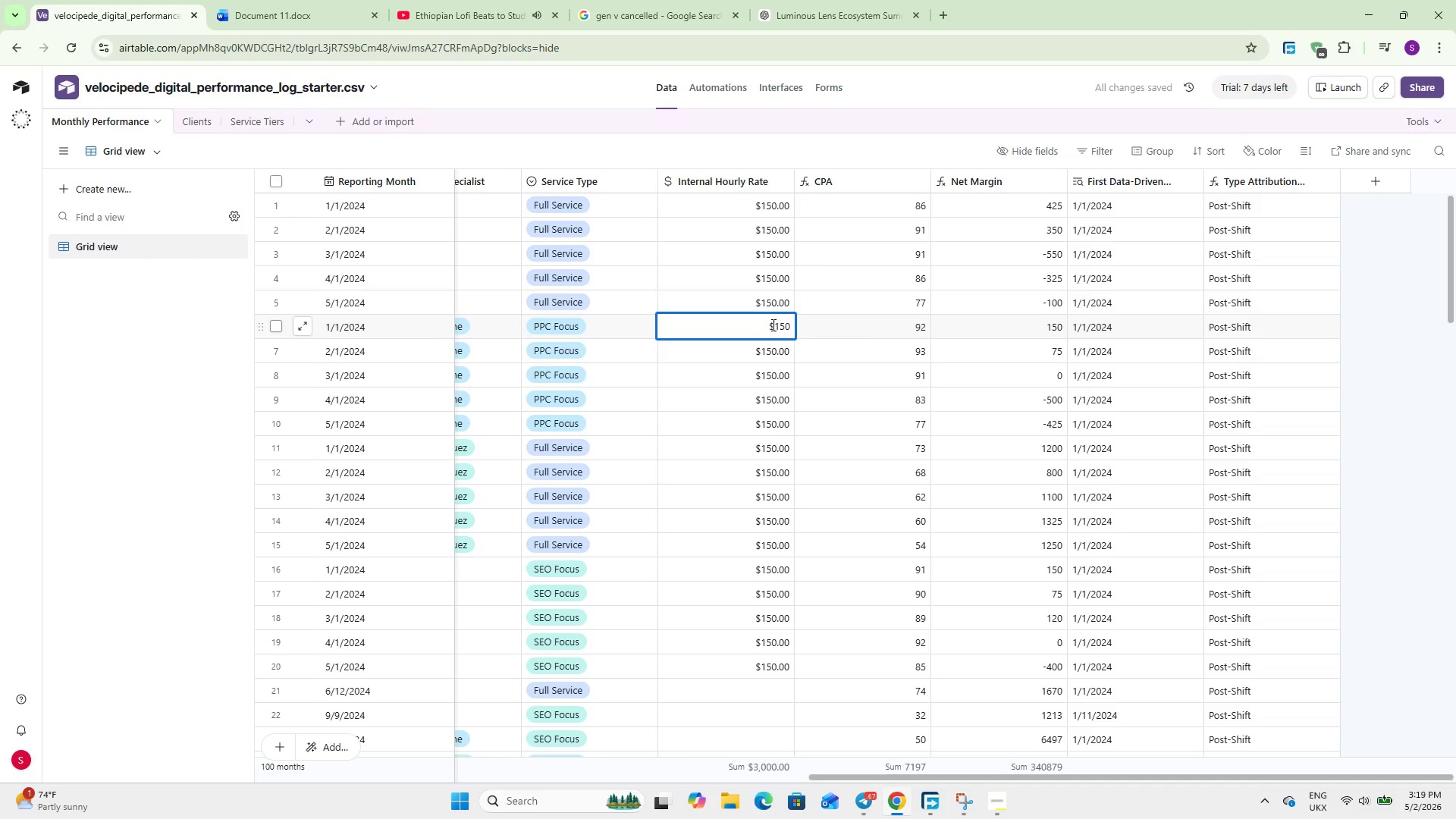 
key(Backspace)
 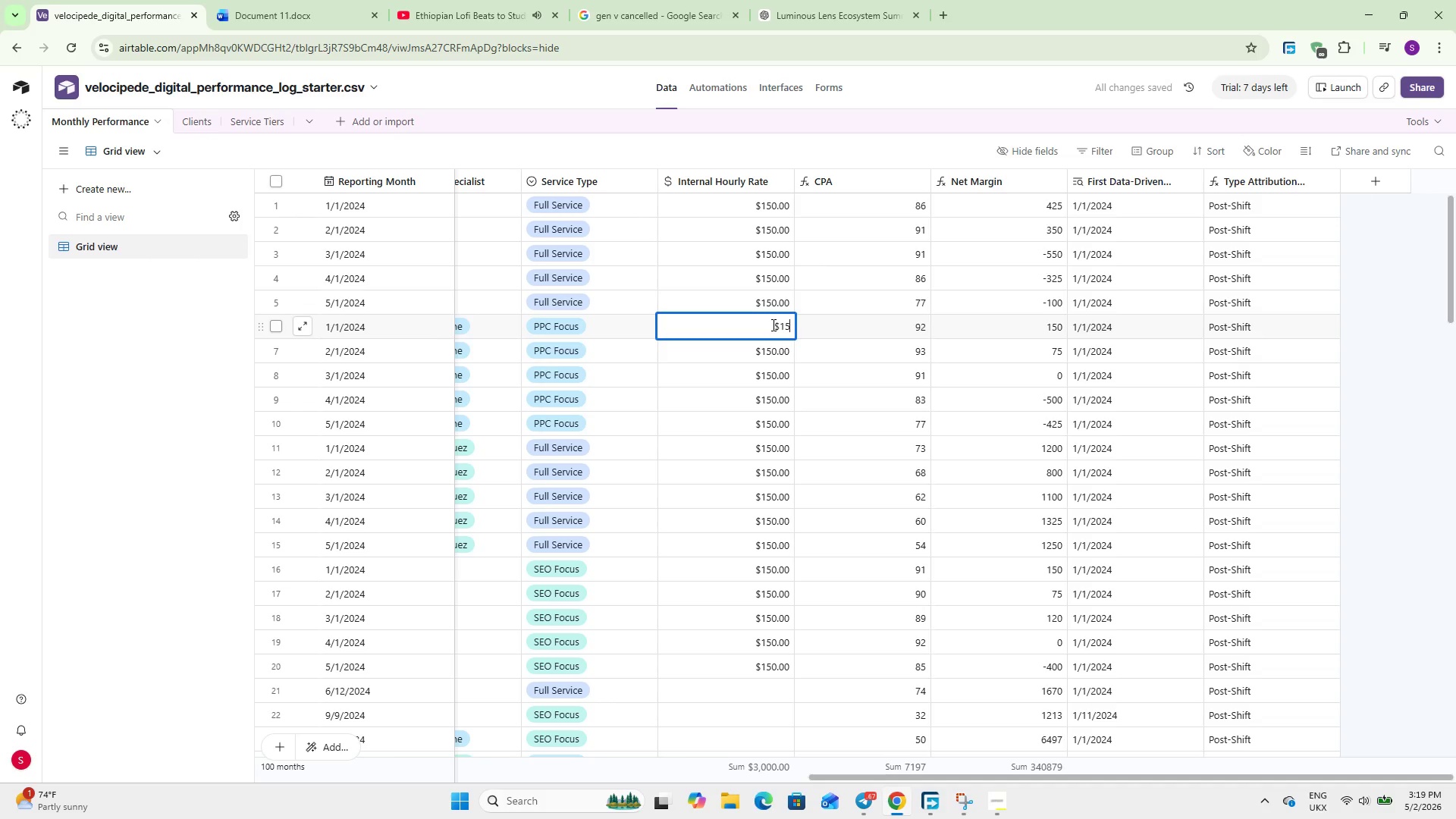 
key(Backspace)
 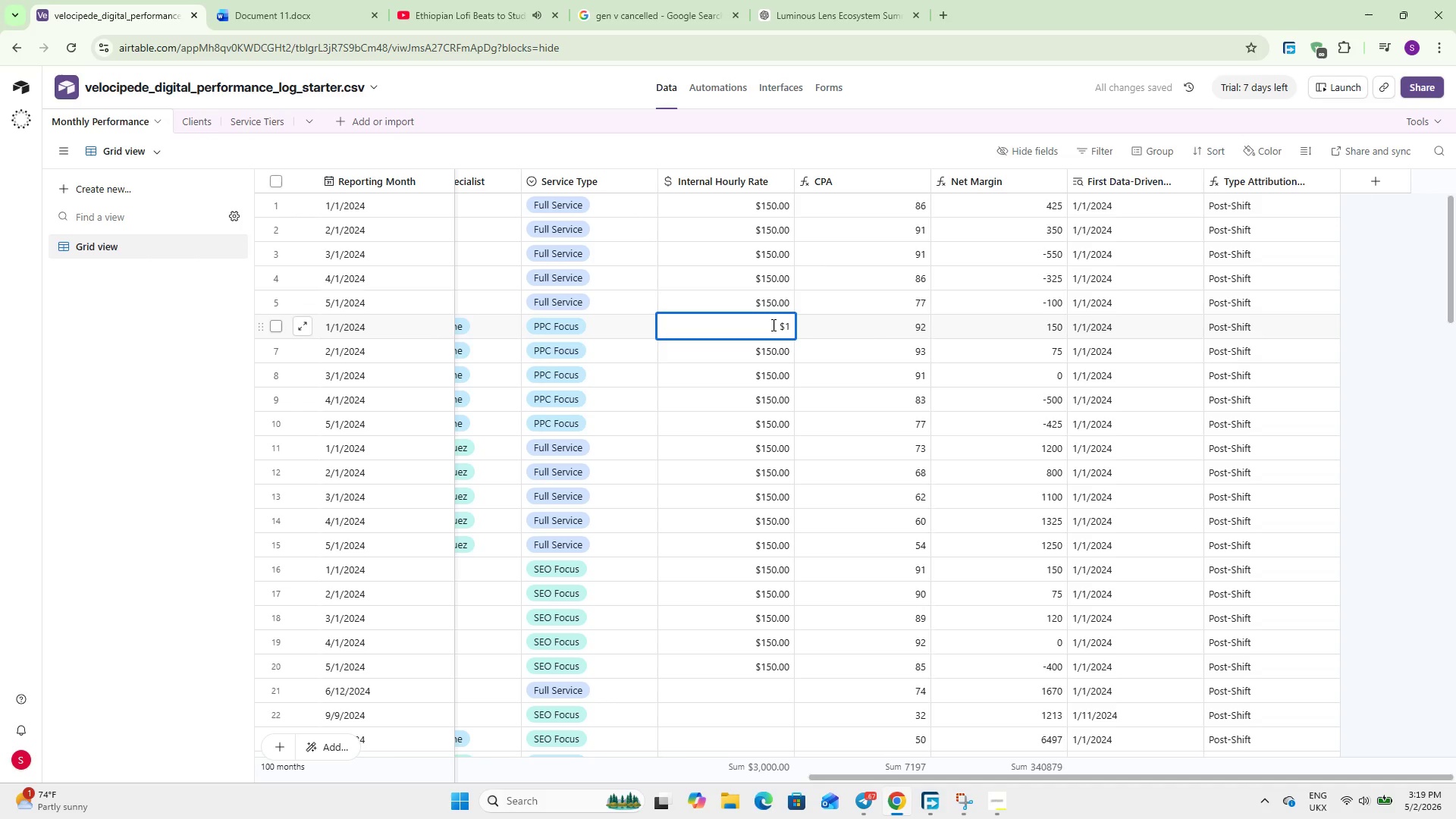 
key(Backspace)
 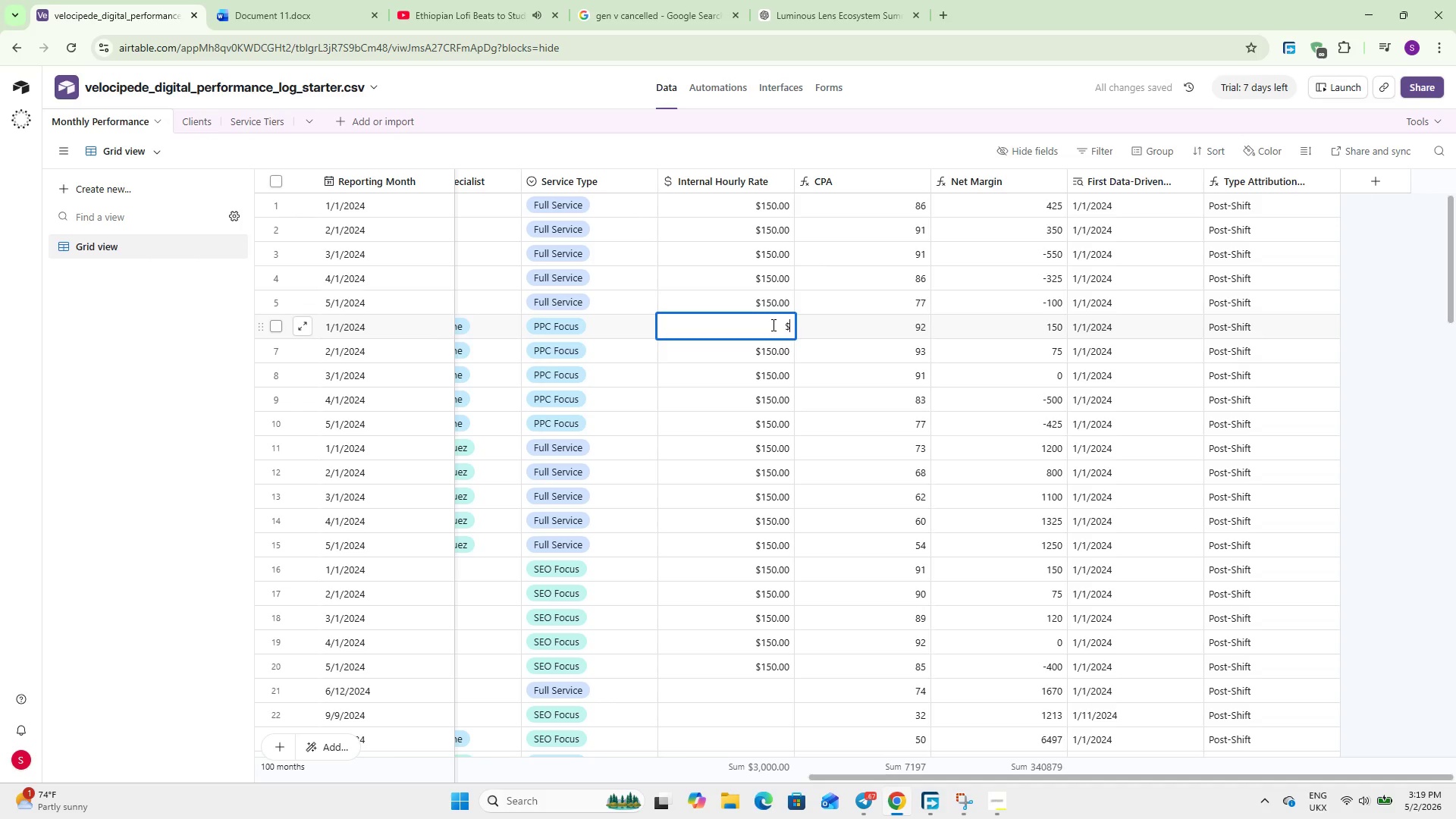 
key(Numpad1)
 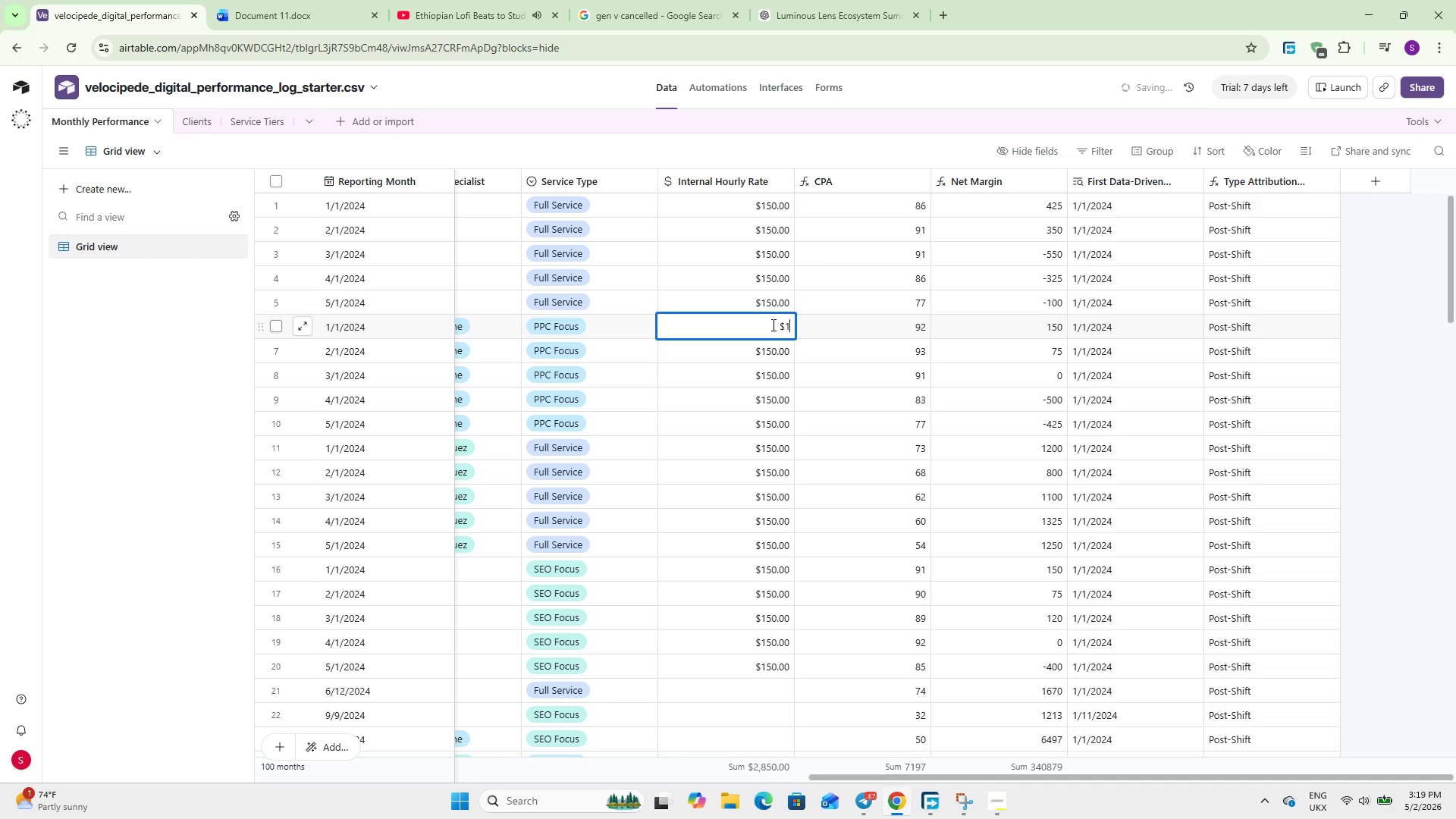 
key(Numpad0)
 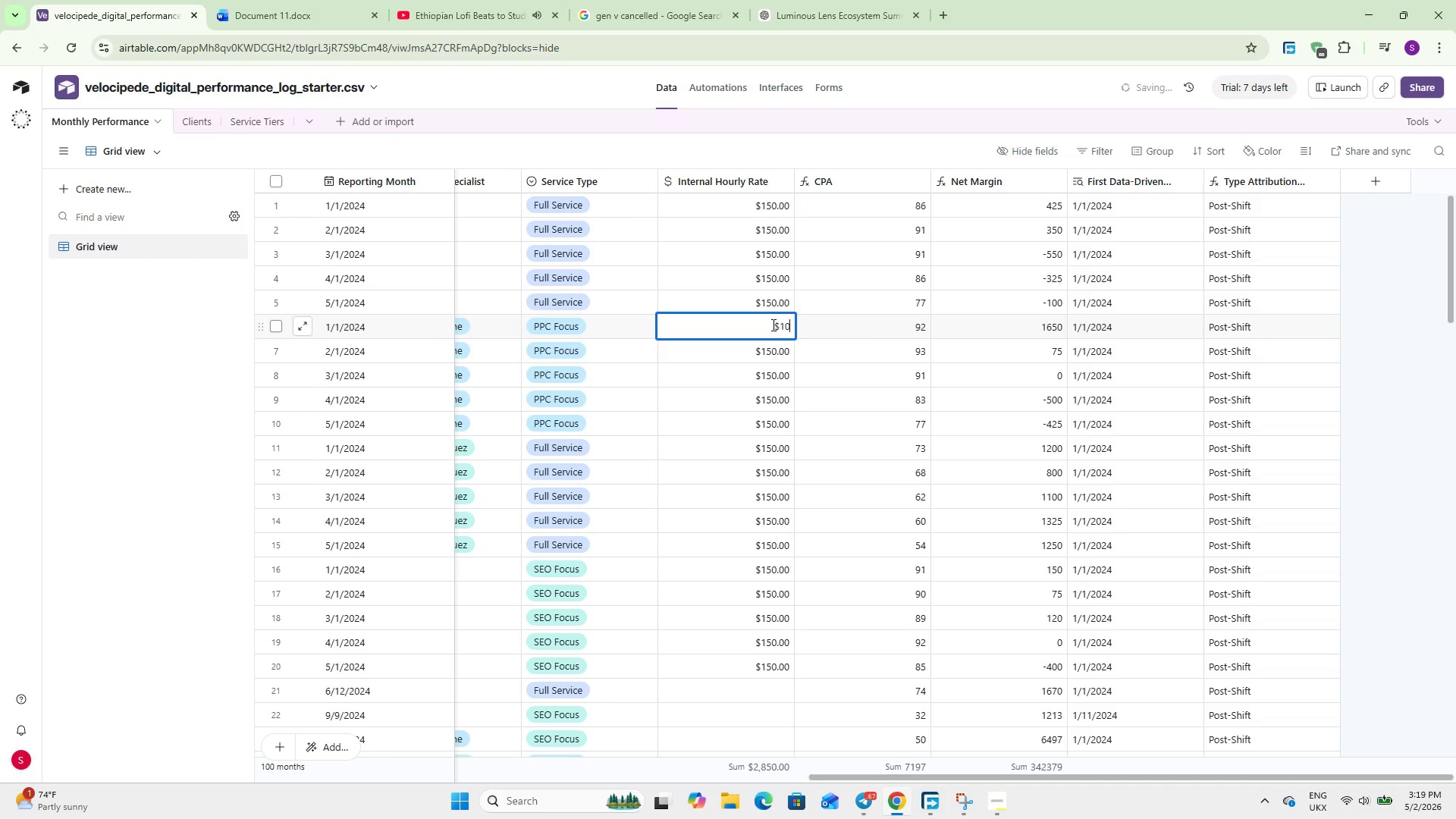 
key(Numpad0)
 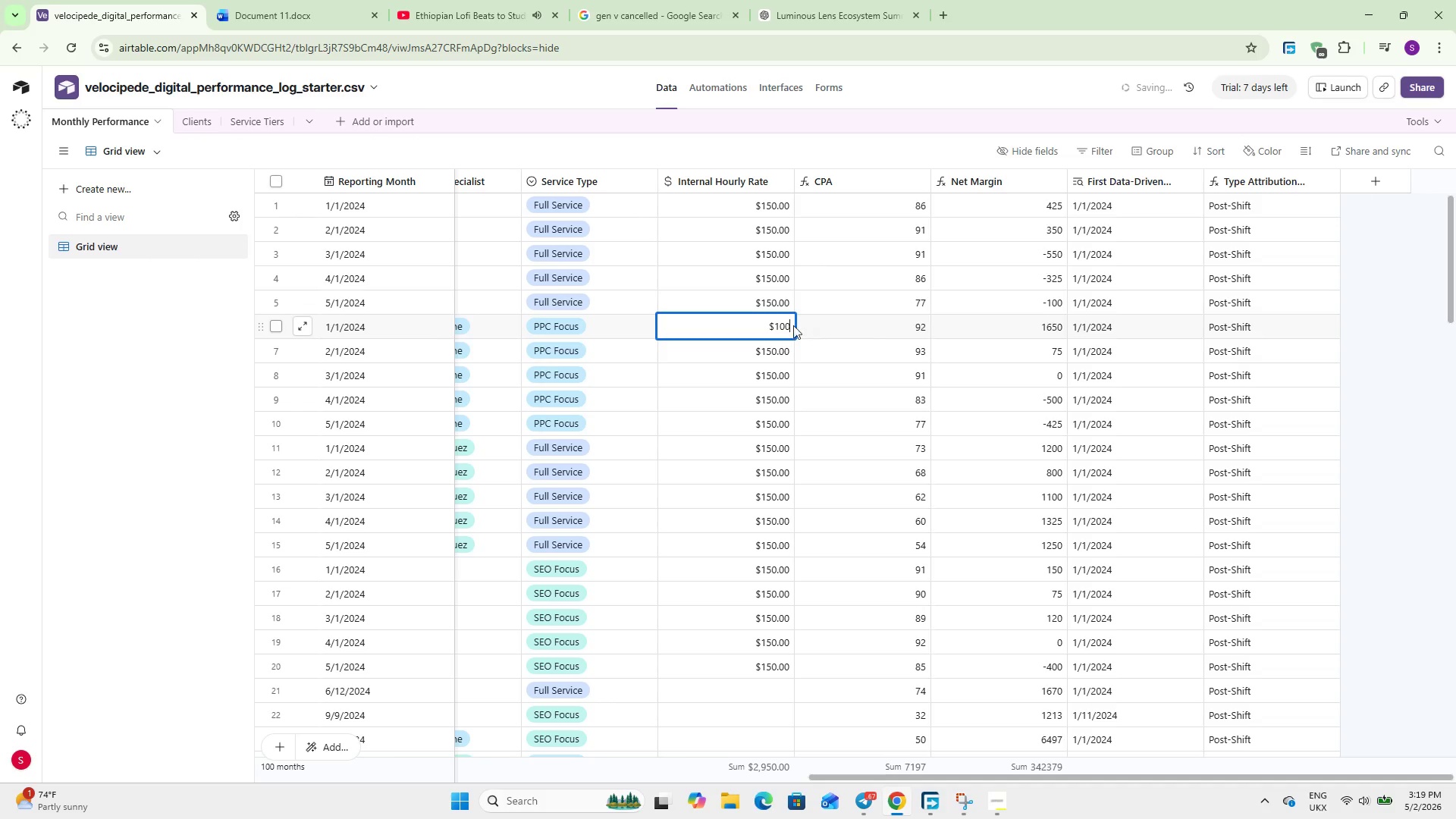 
left_click([774, 330])
 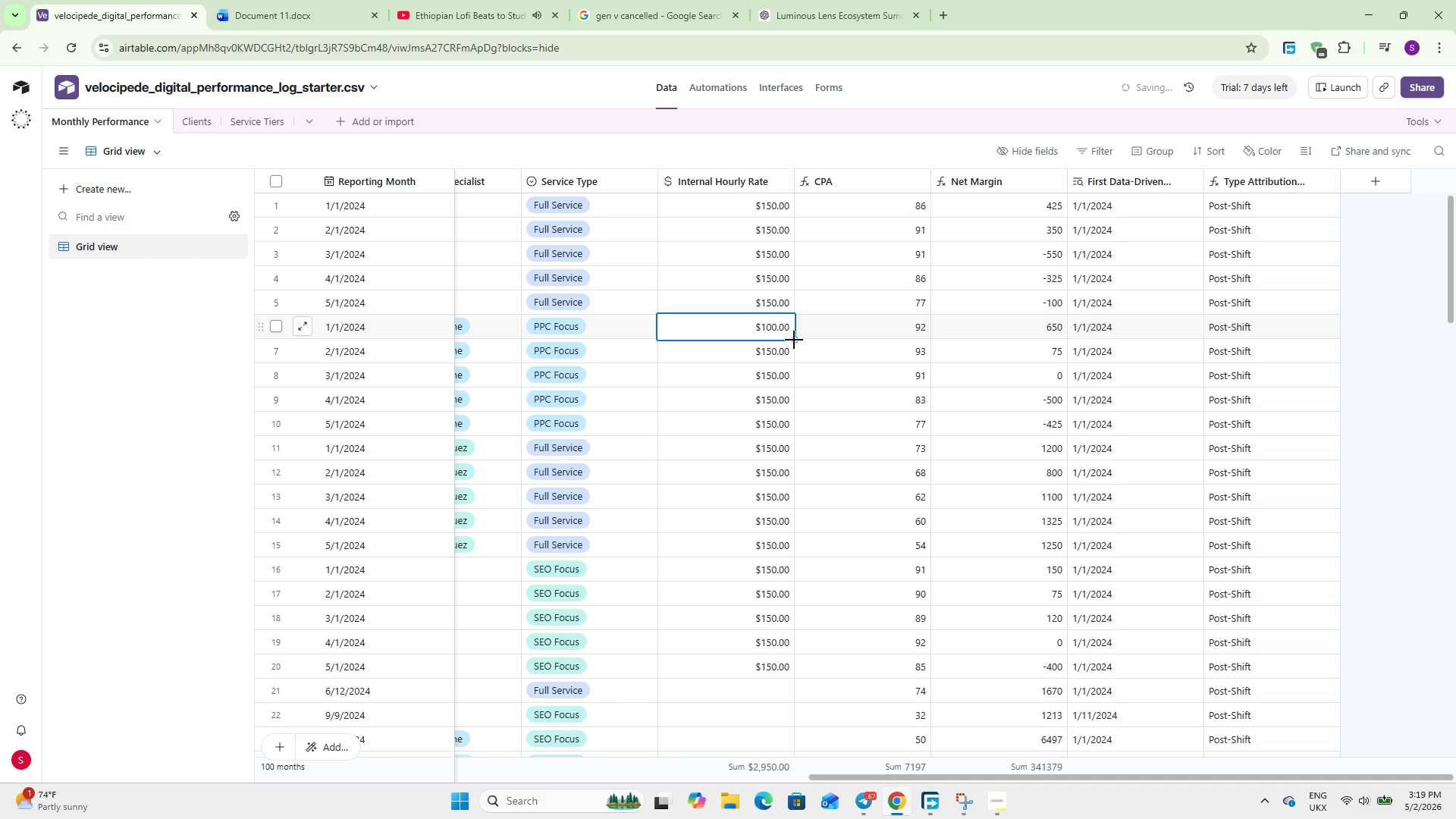 
left_click_drag(start_coordinate=[794, 340], to_coordinate=[787, 430])
 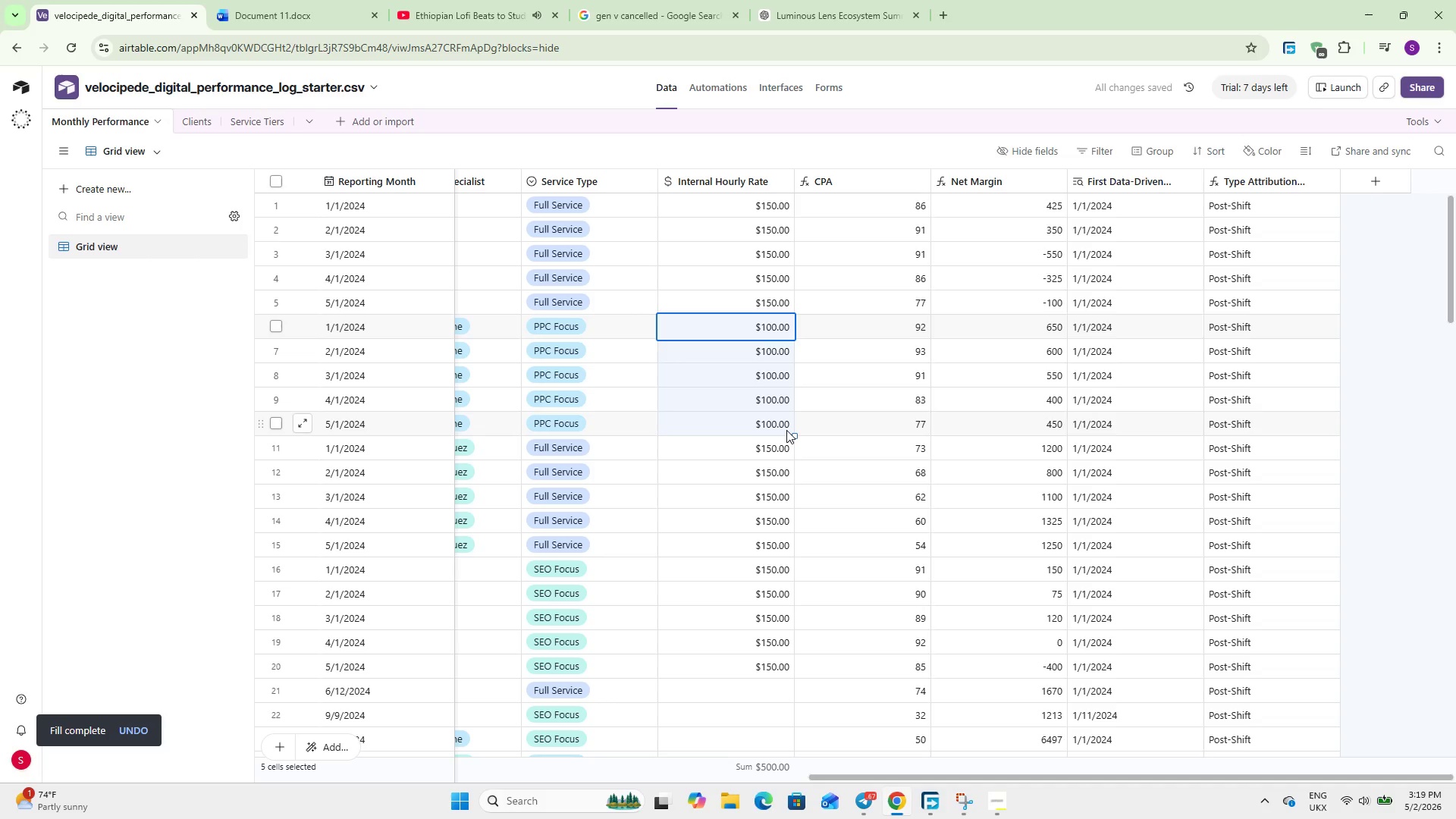 
scroll: coordinate [755, 491], scroll_direction: down, amount: 2.0
 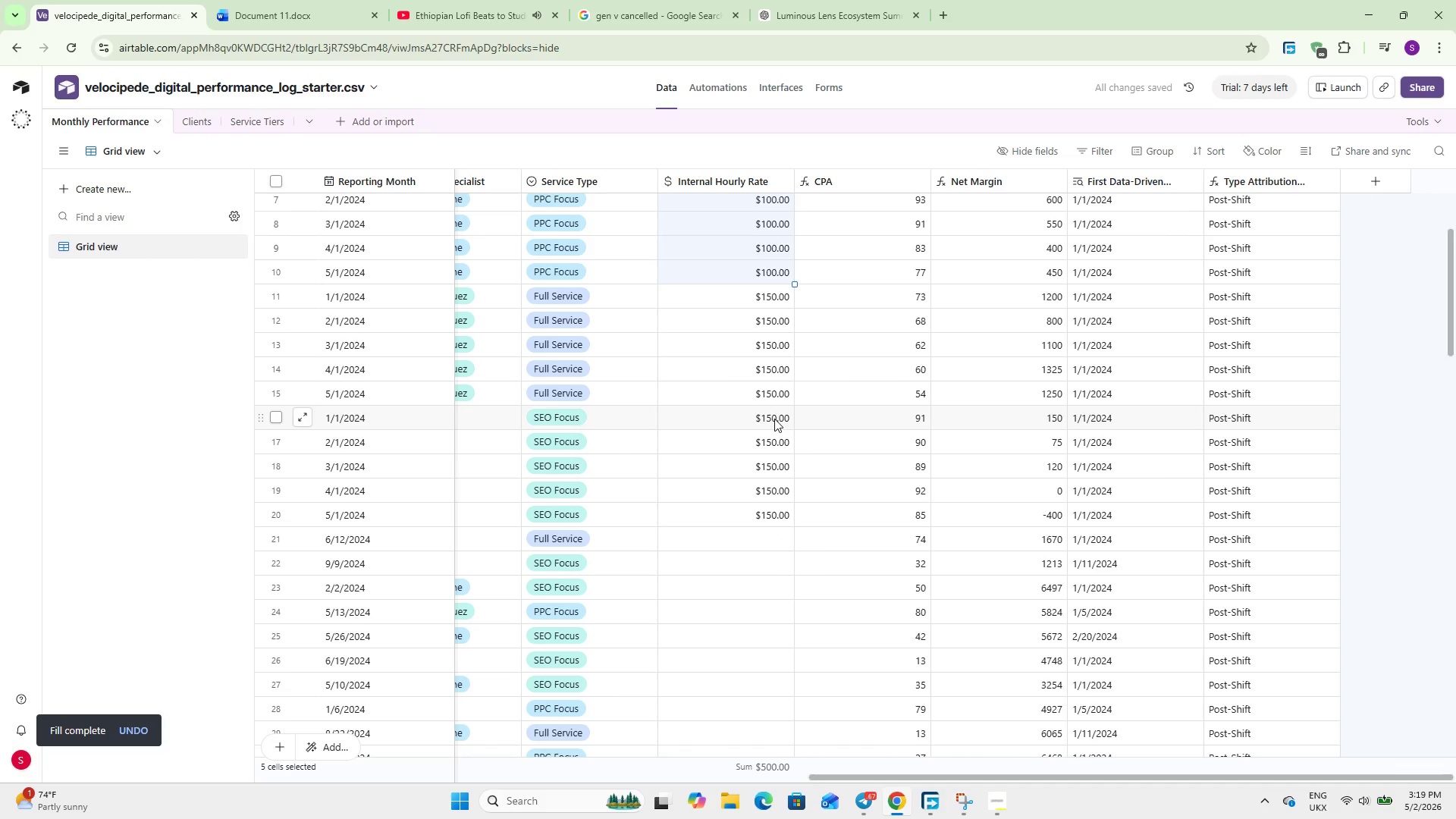 
double_click([774, 419])
 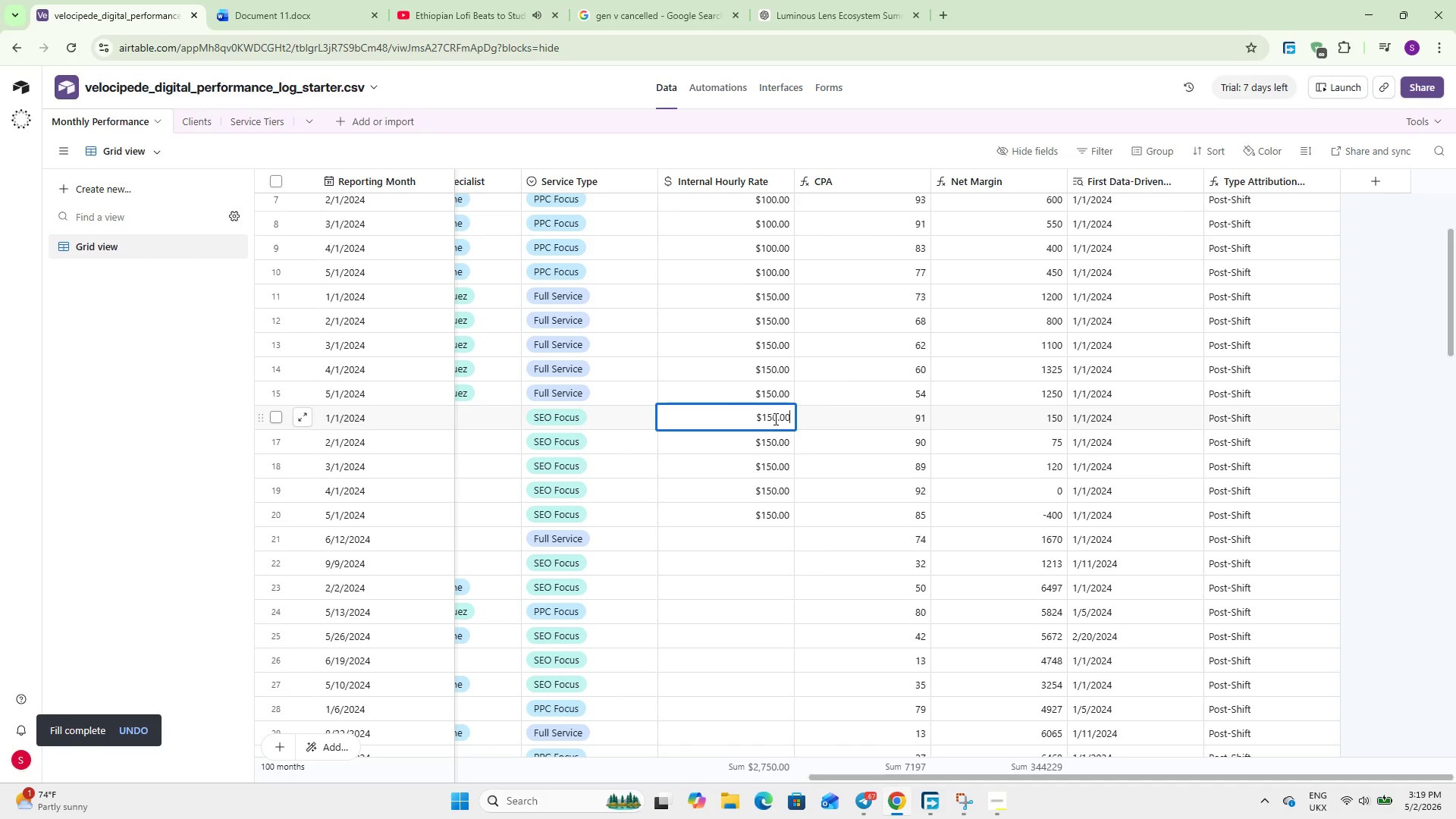 
key(Backspace)
 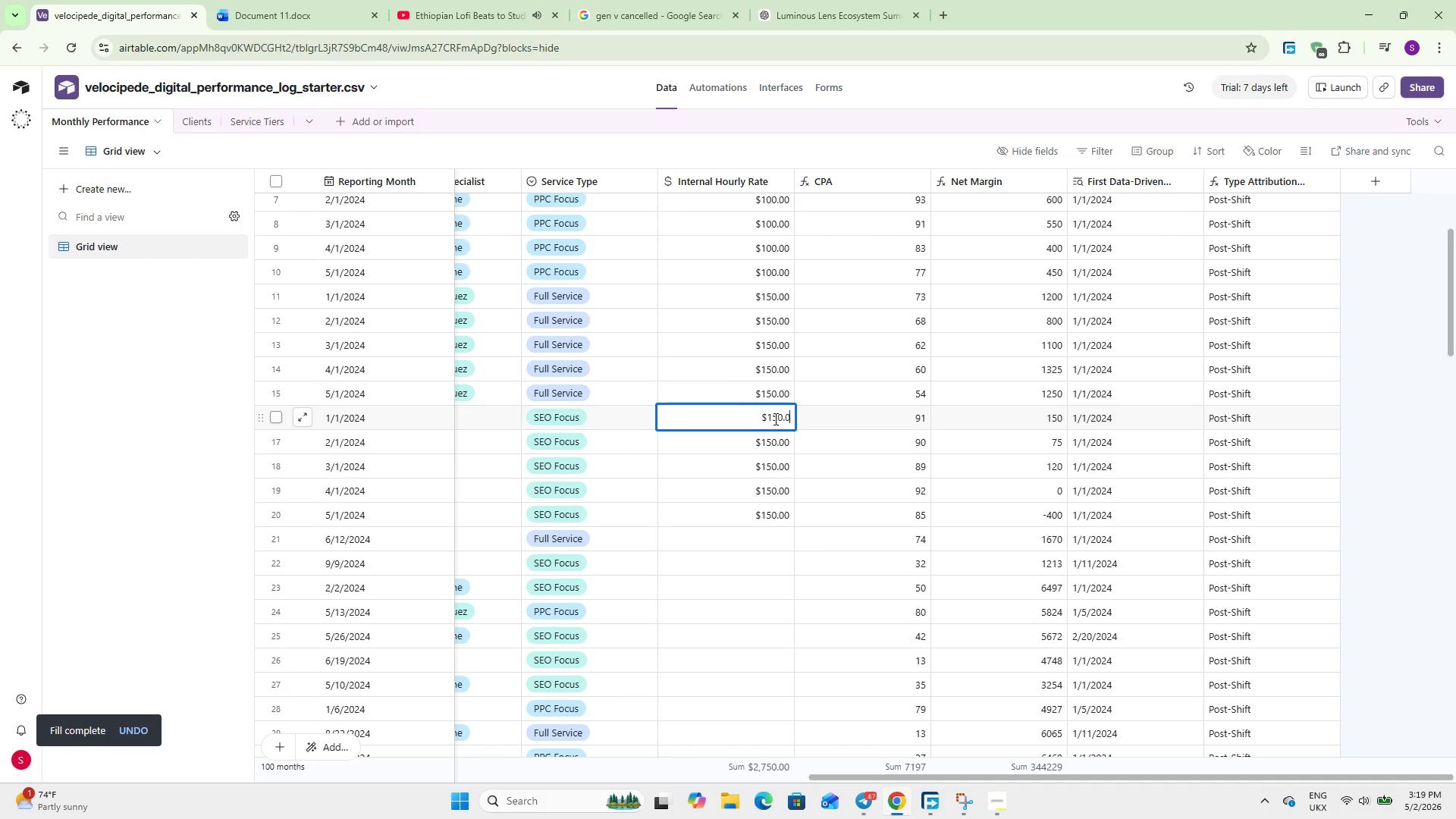 
key(Backspace)
 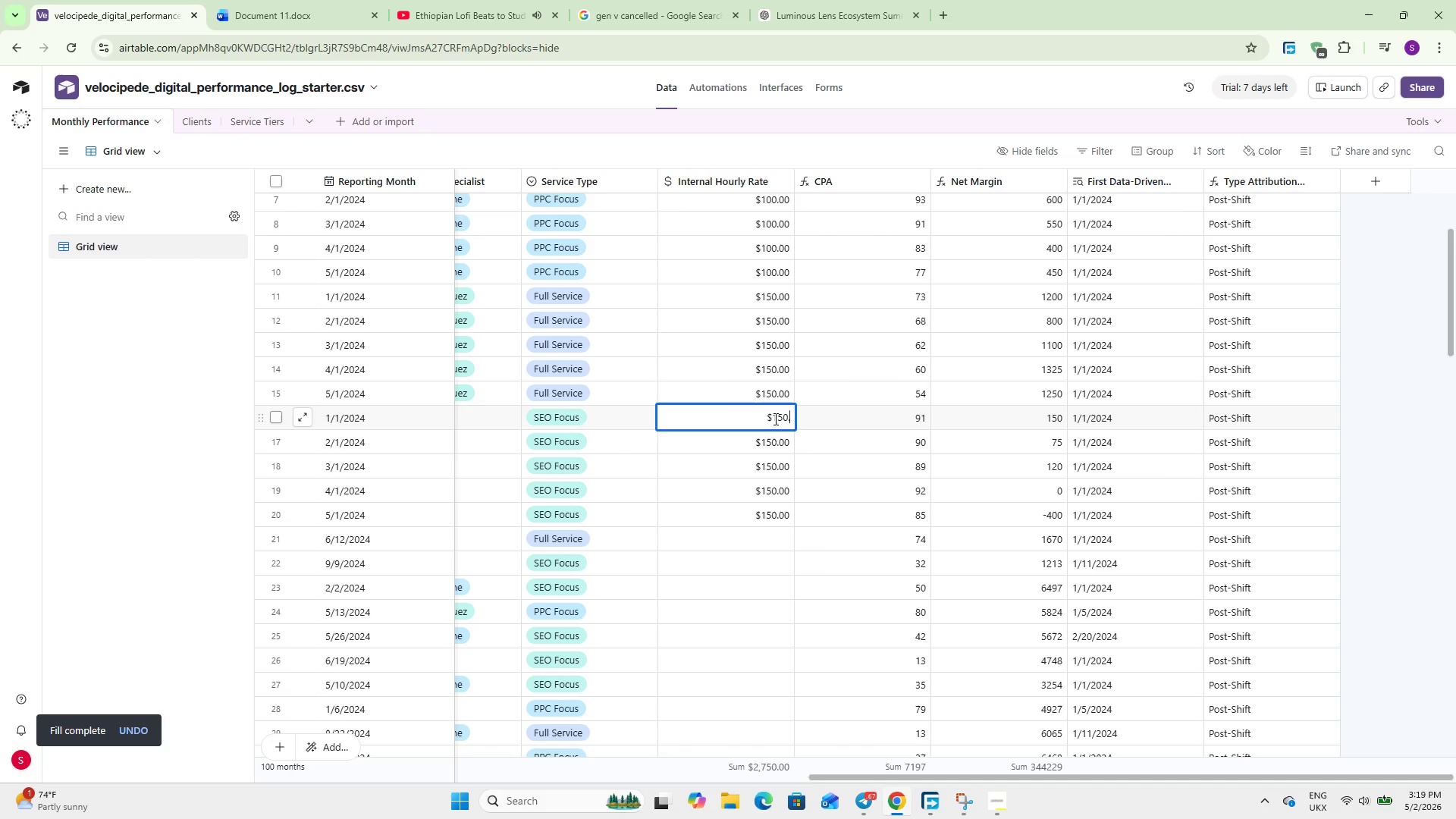 
key(Backspace)
 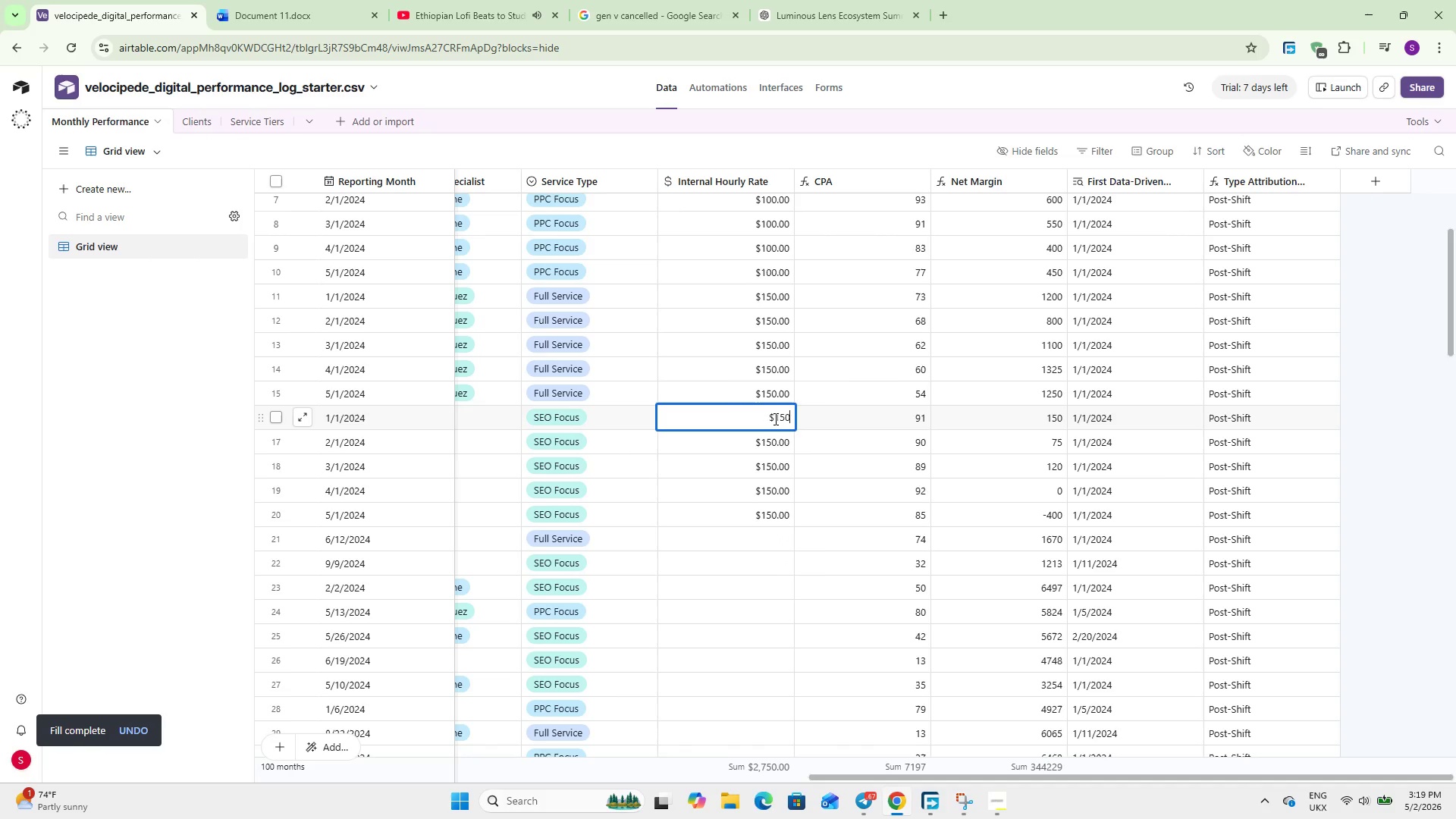 
key(Backspace)
 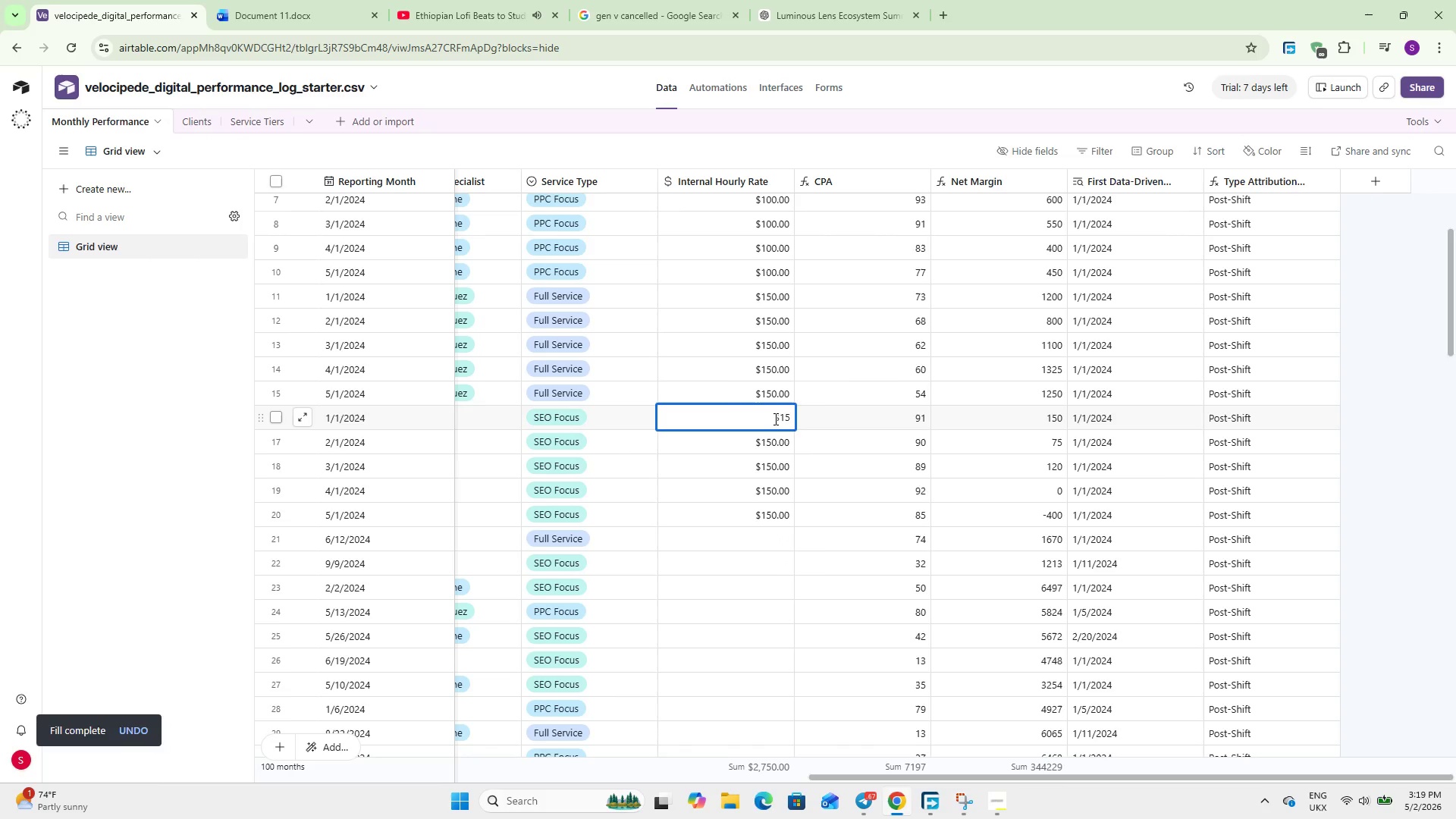 
key(Backspace)
 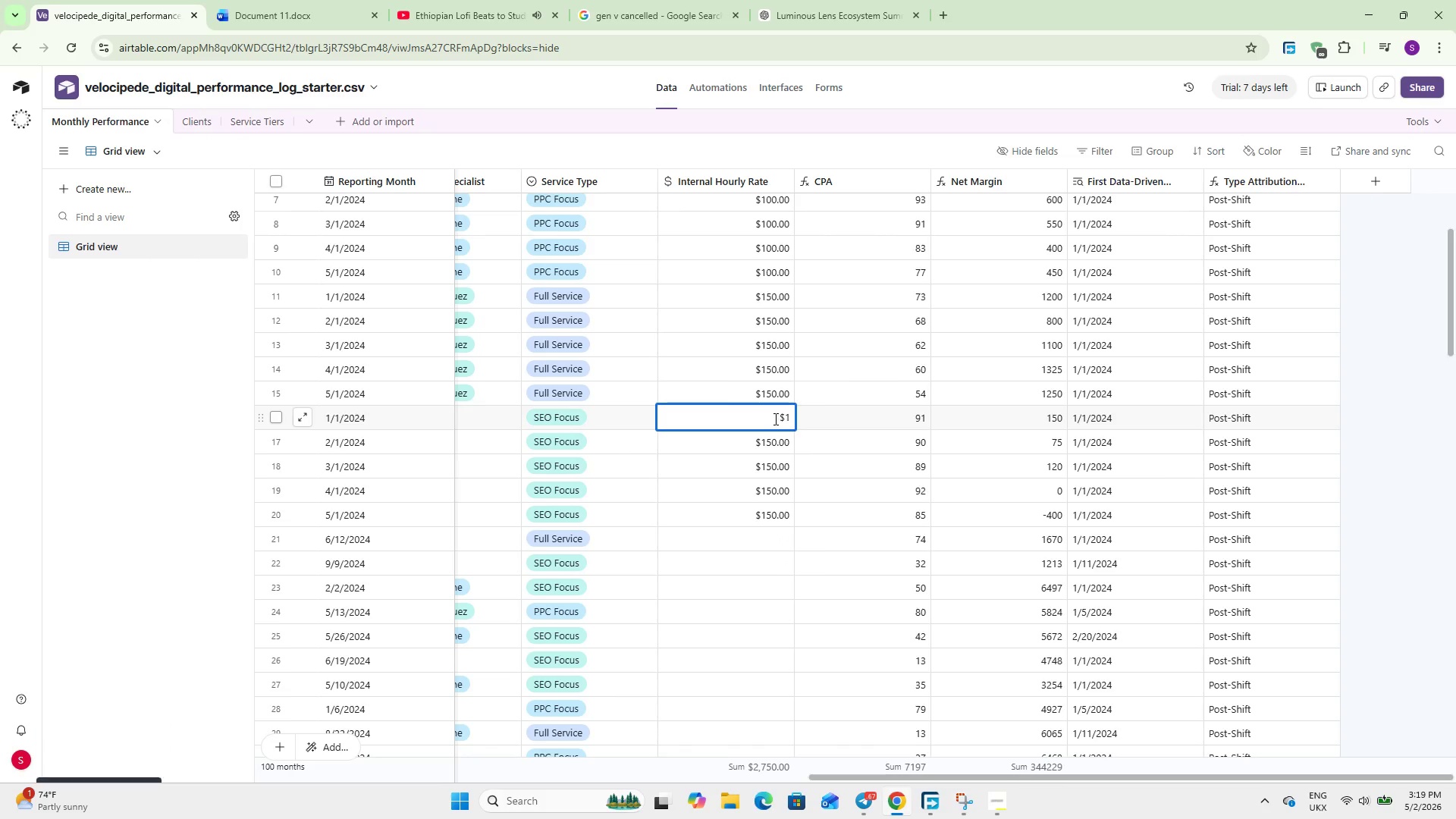 
key(Backspace)
 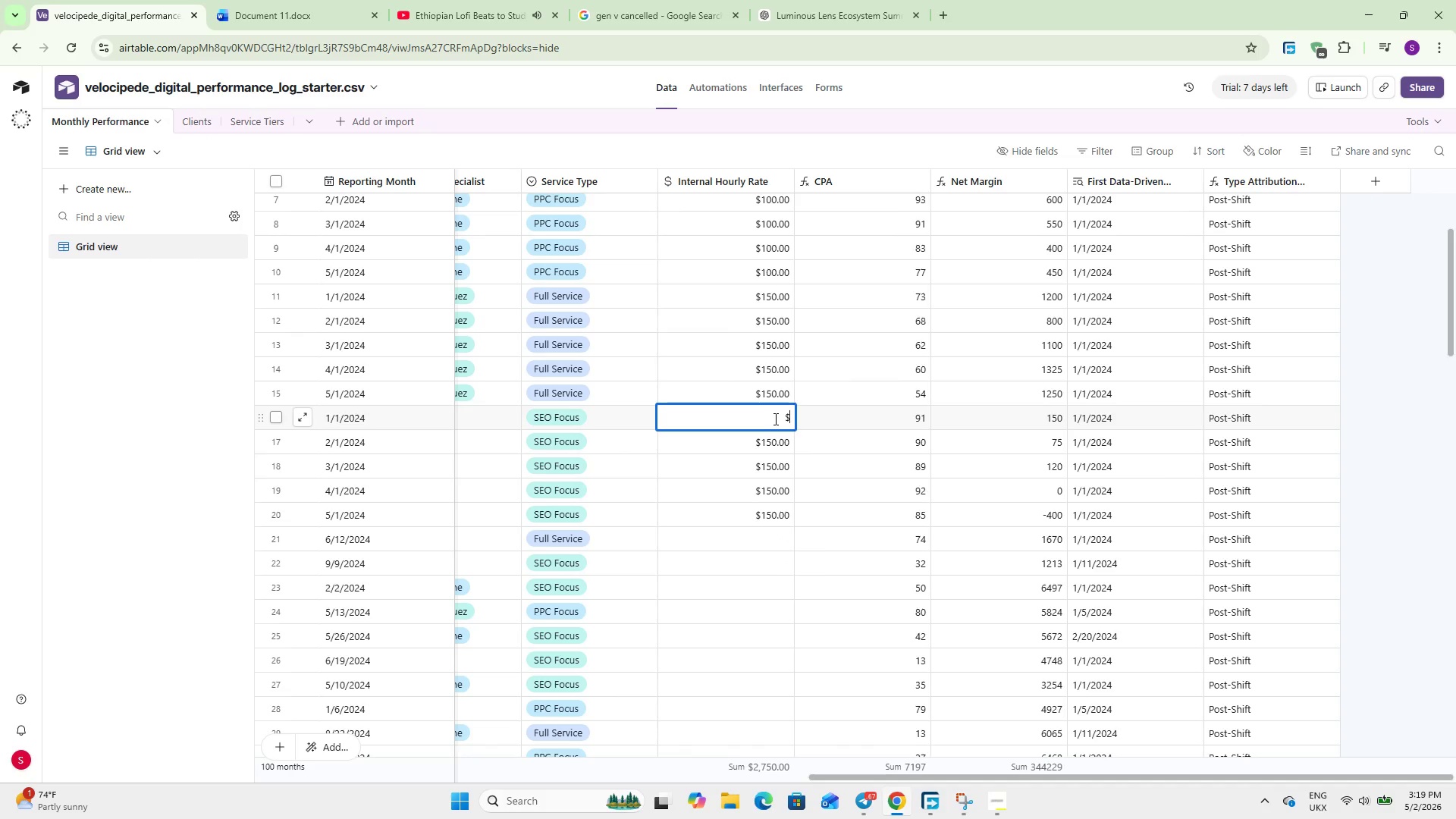 
key(Numpad5)
 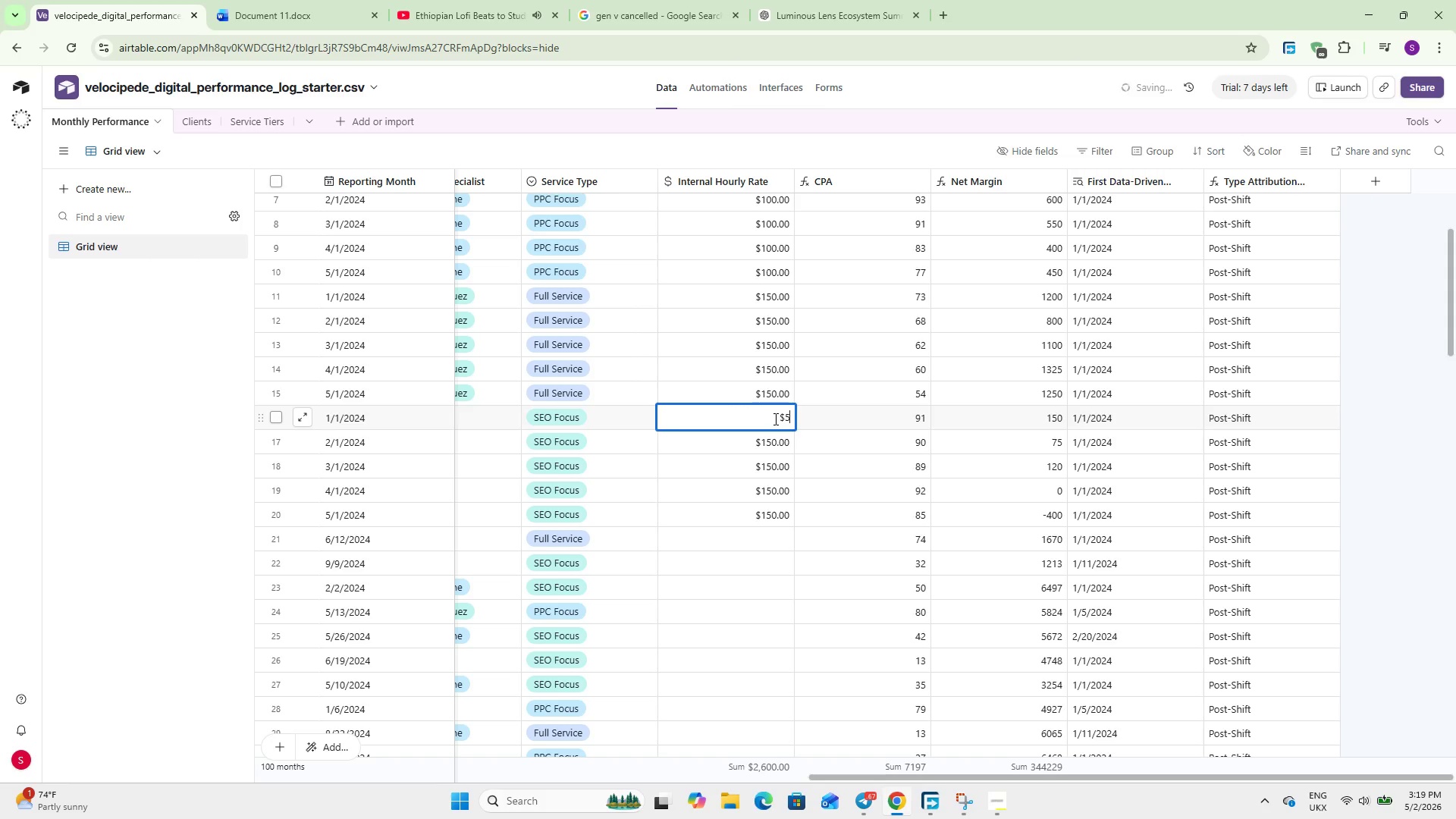 
key(Numpad0)
 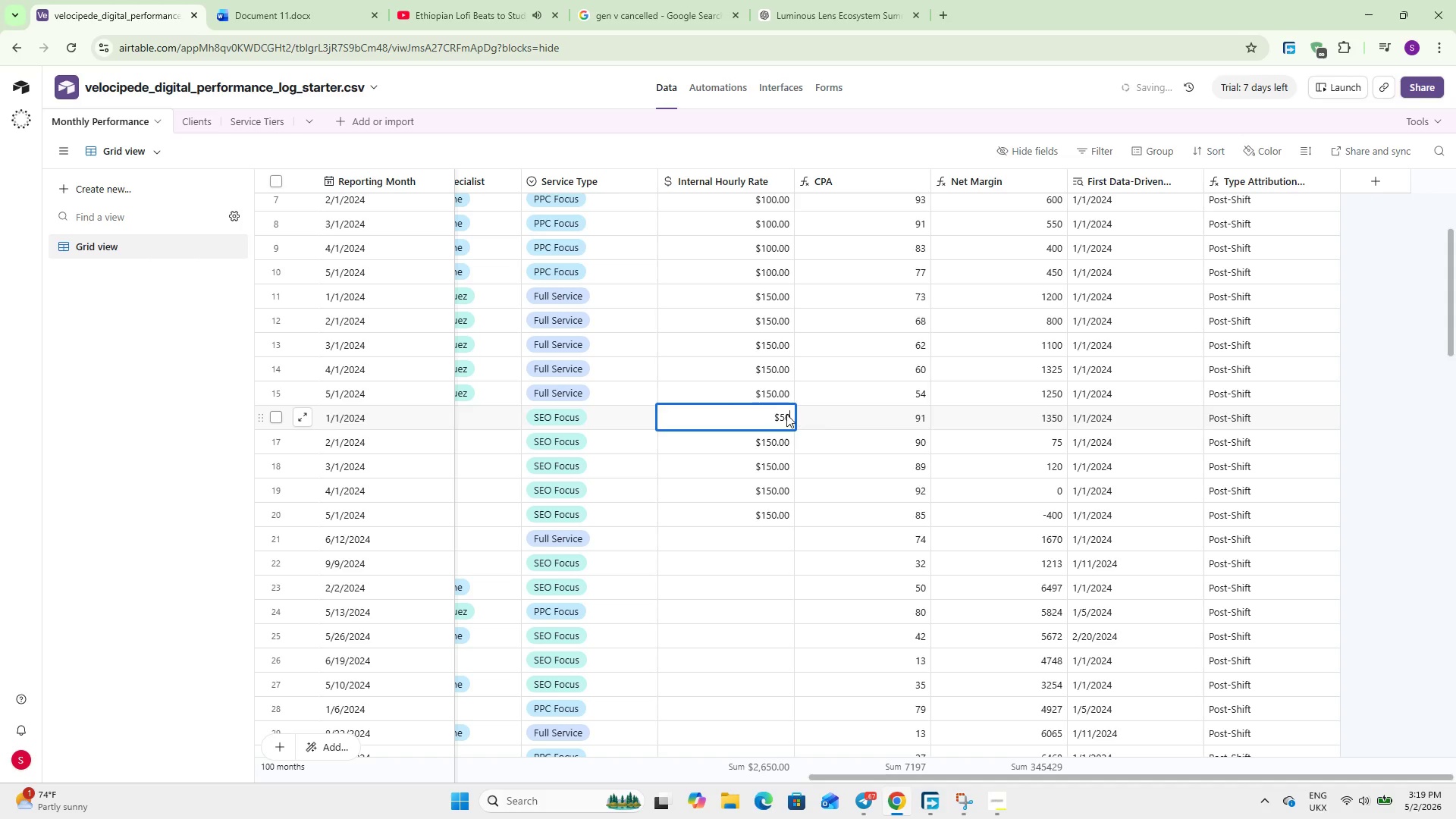 
left_click([770, 414])
 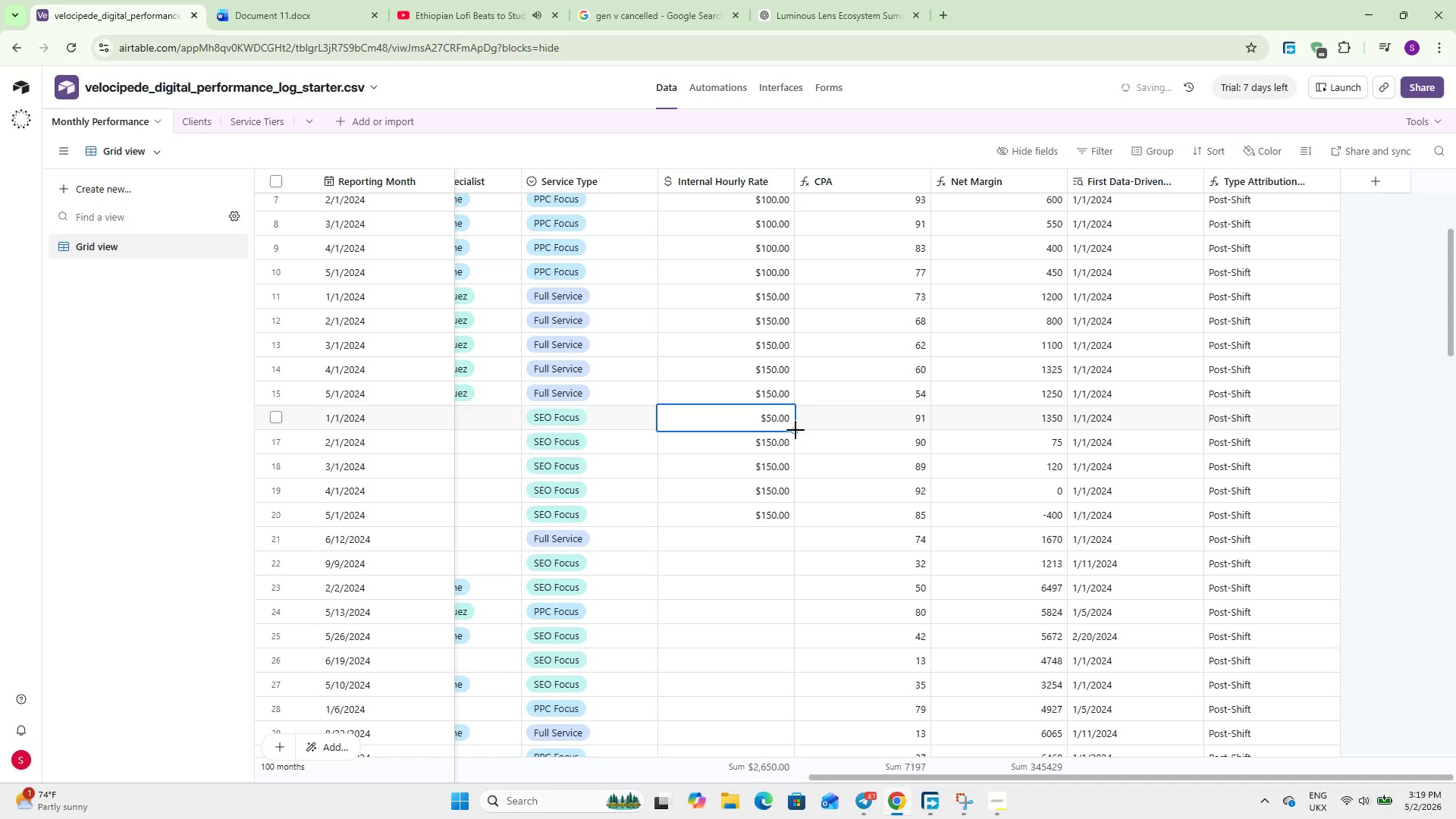 
left_click_drag(start_coordinate=[795, 430], to_coordinate=[792, 517])
 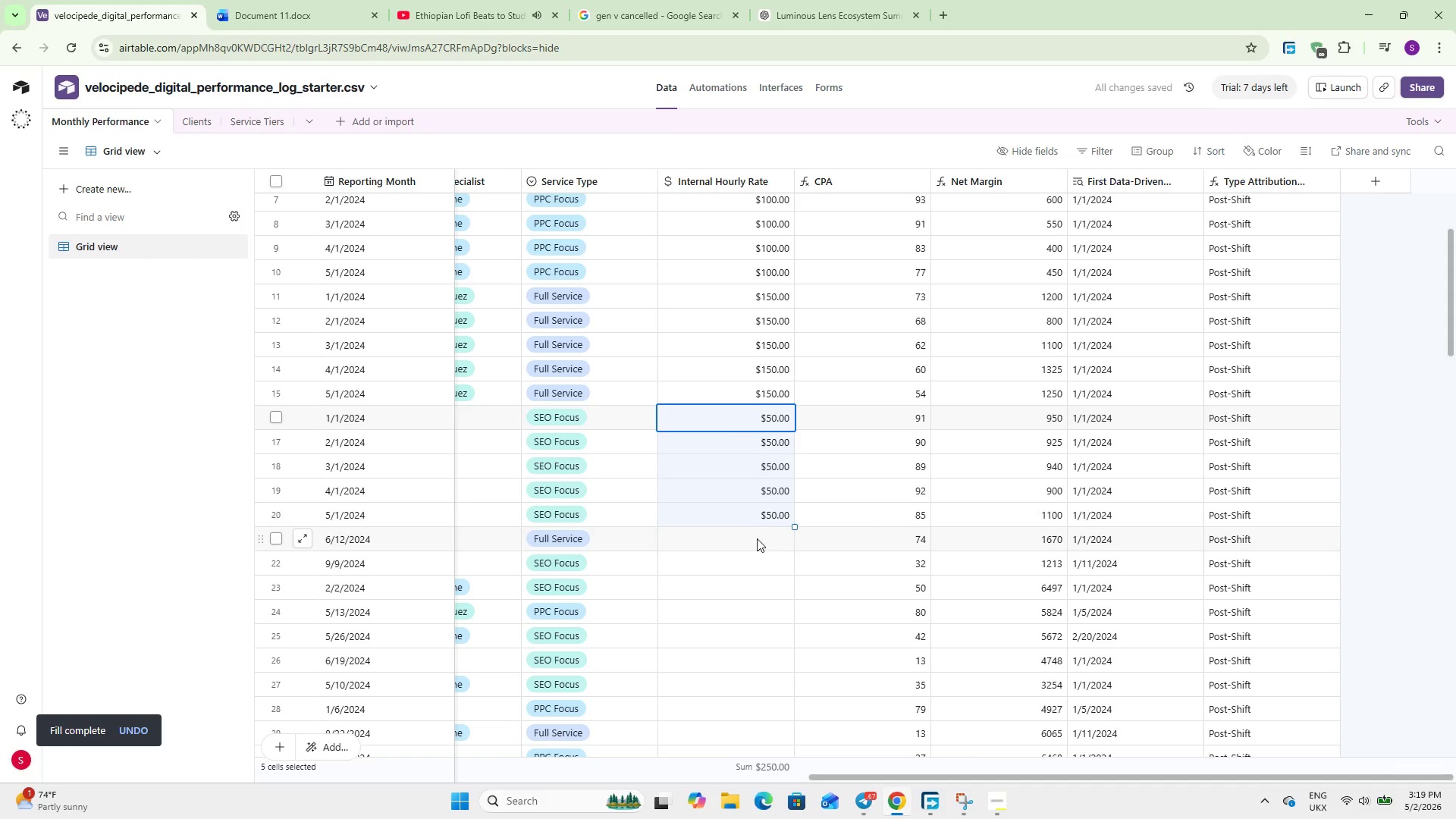 
scroll: coordinate [711, 480], scroll_direction: up, amount: 16.0
 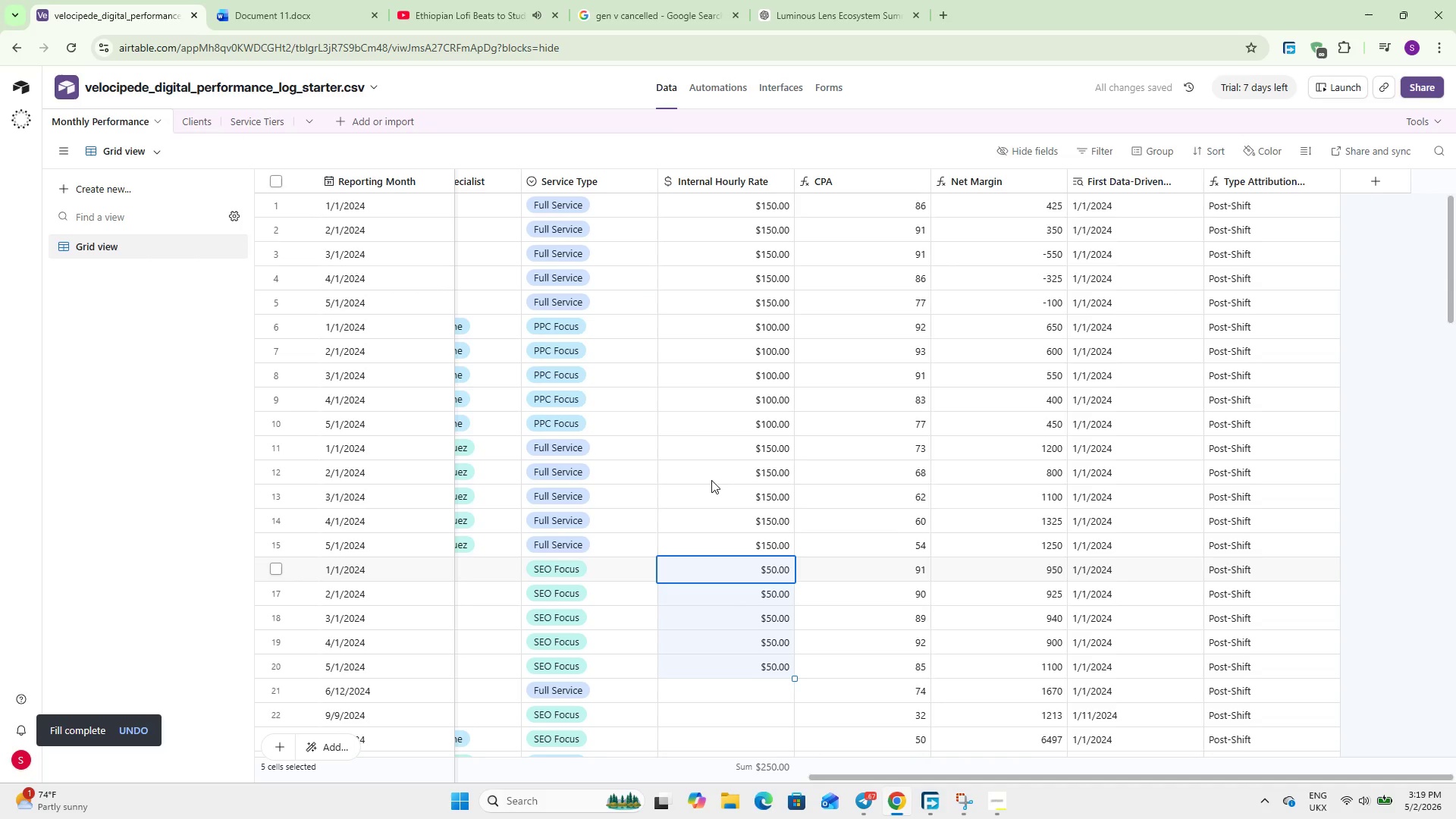 
left_click([779, 80])
 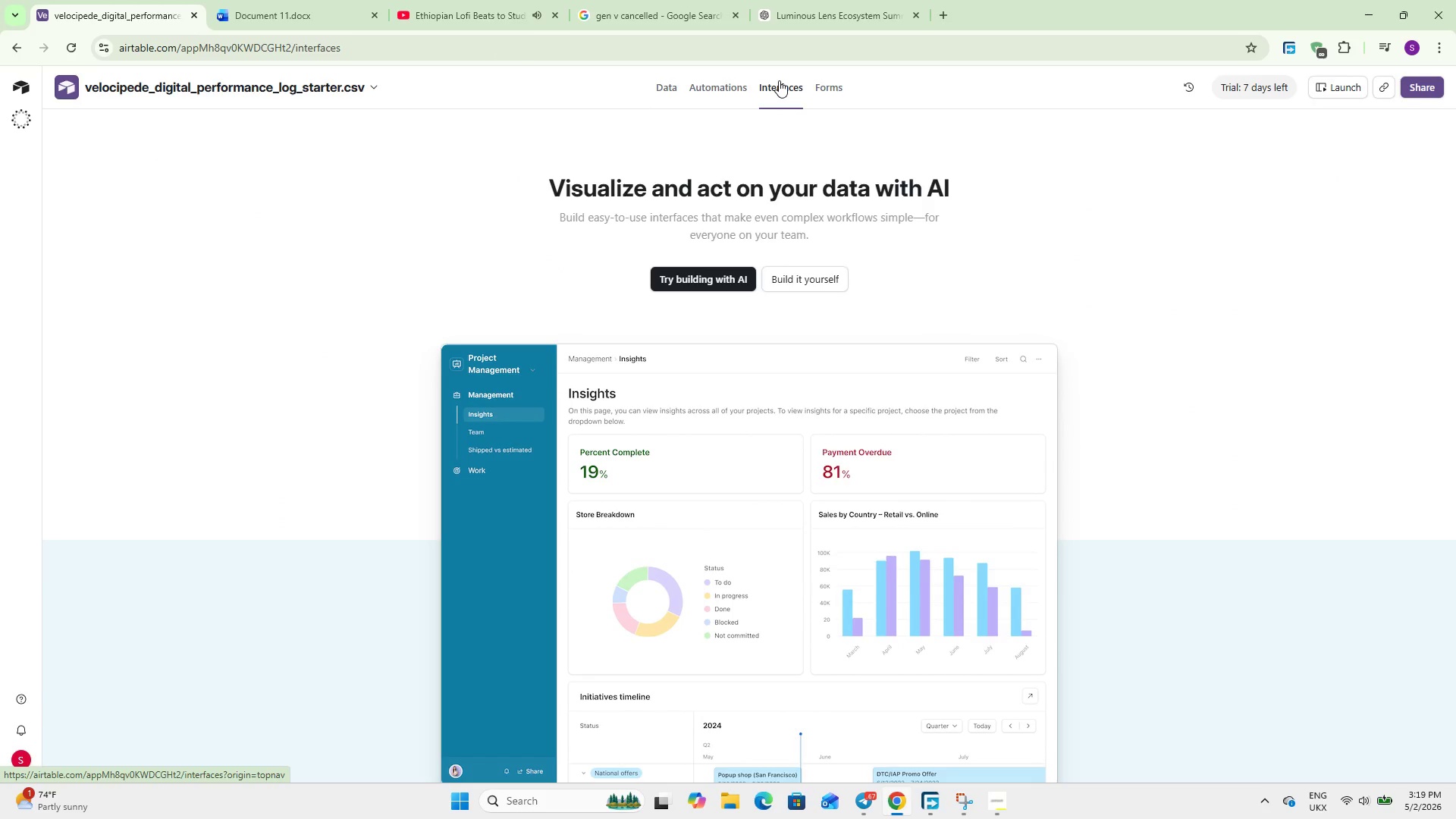 
wait(5.03)
 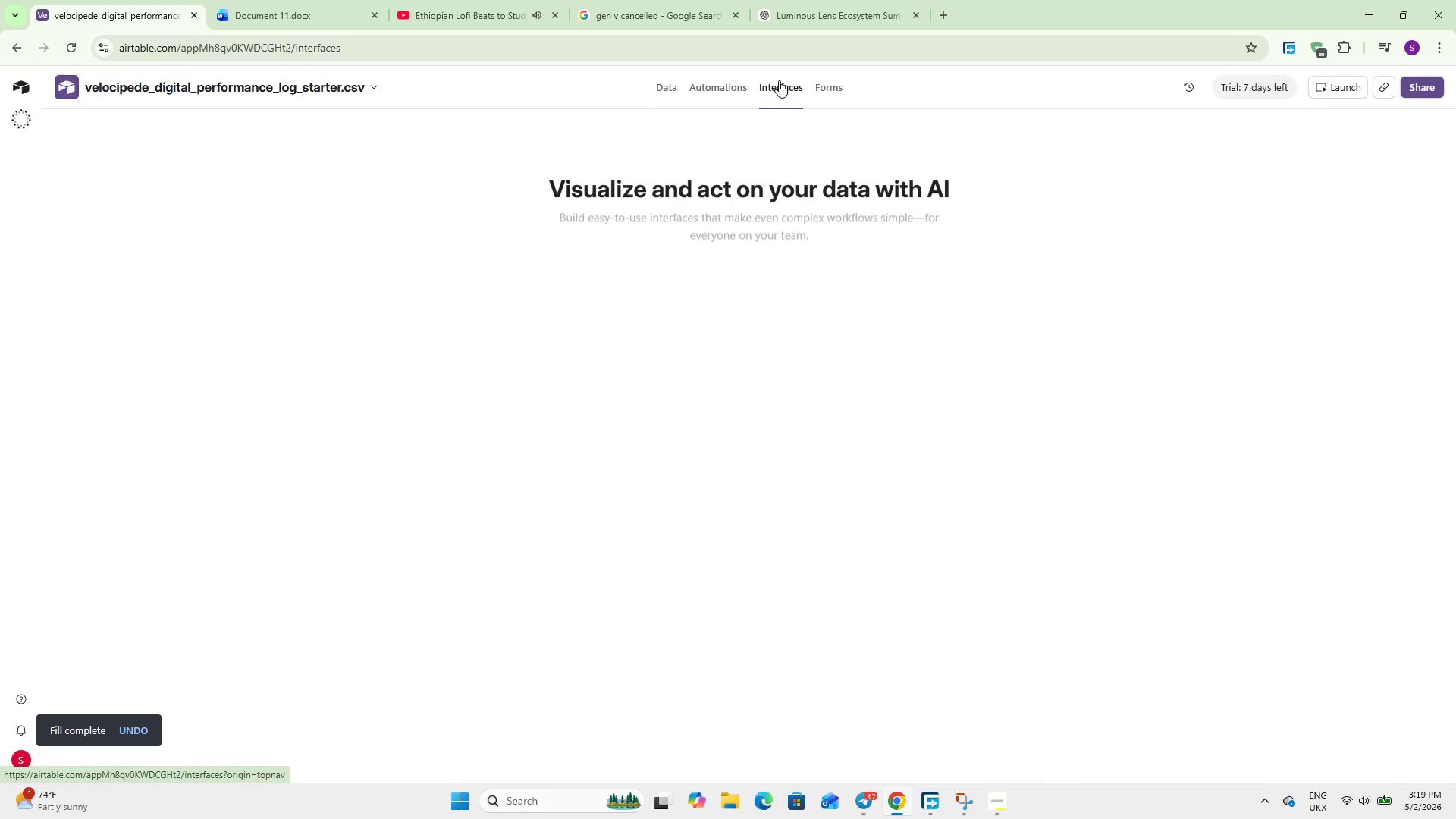 
left_click([817, 283])
 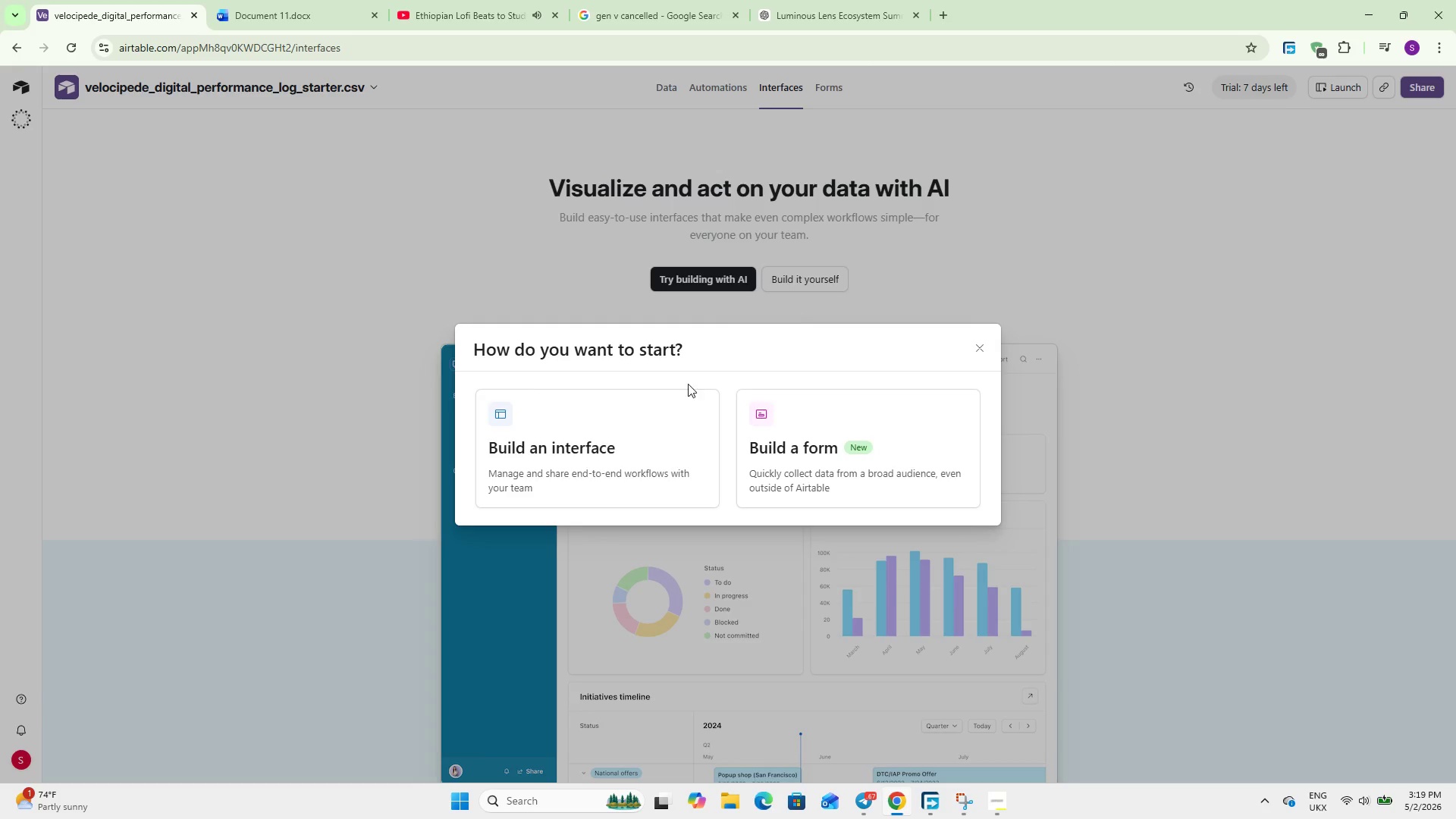 
left_click([656, 413])
 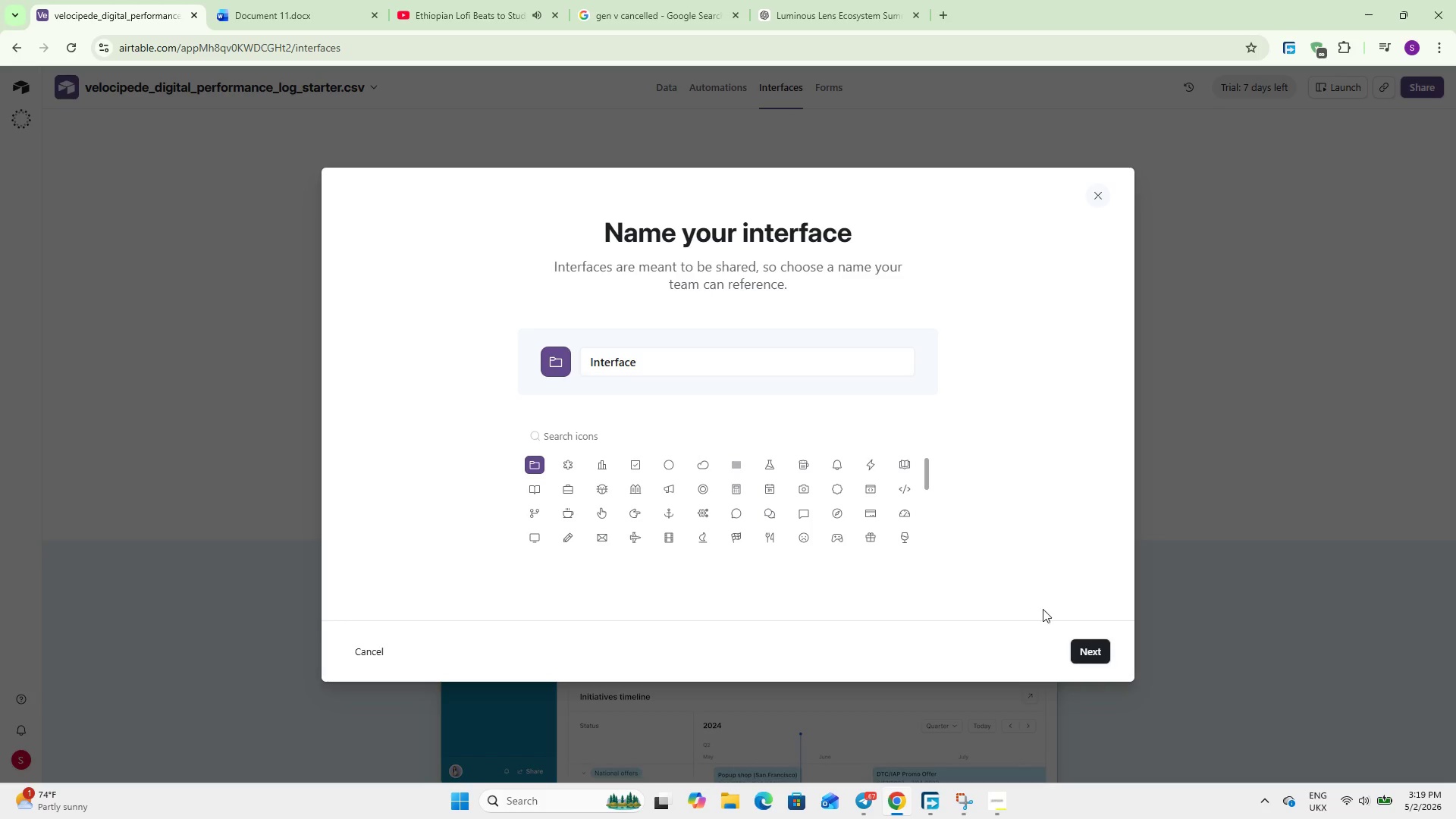 
left_click([1078, 639])
 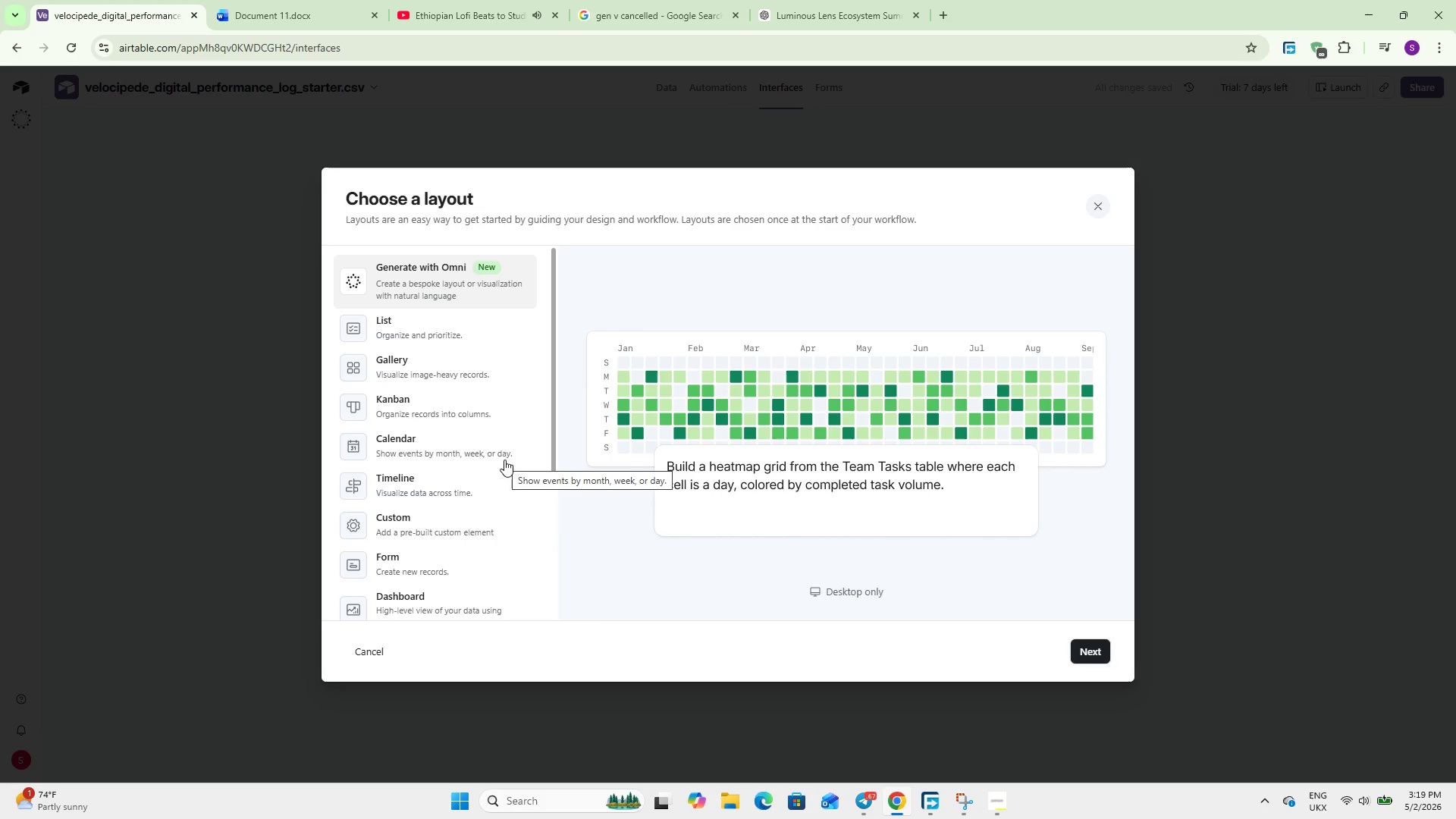 
wait(8.33)
 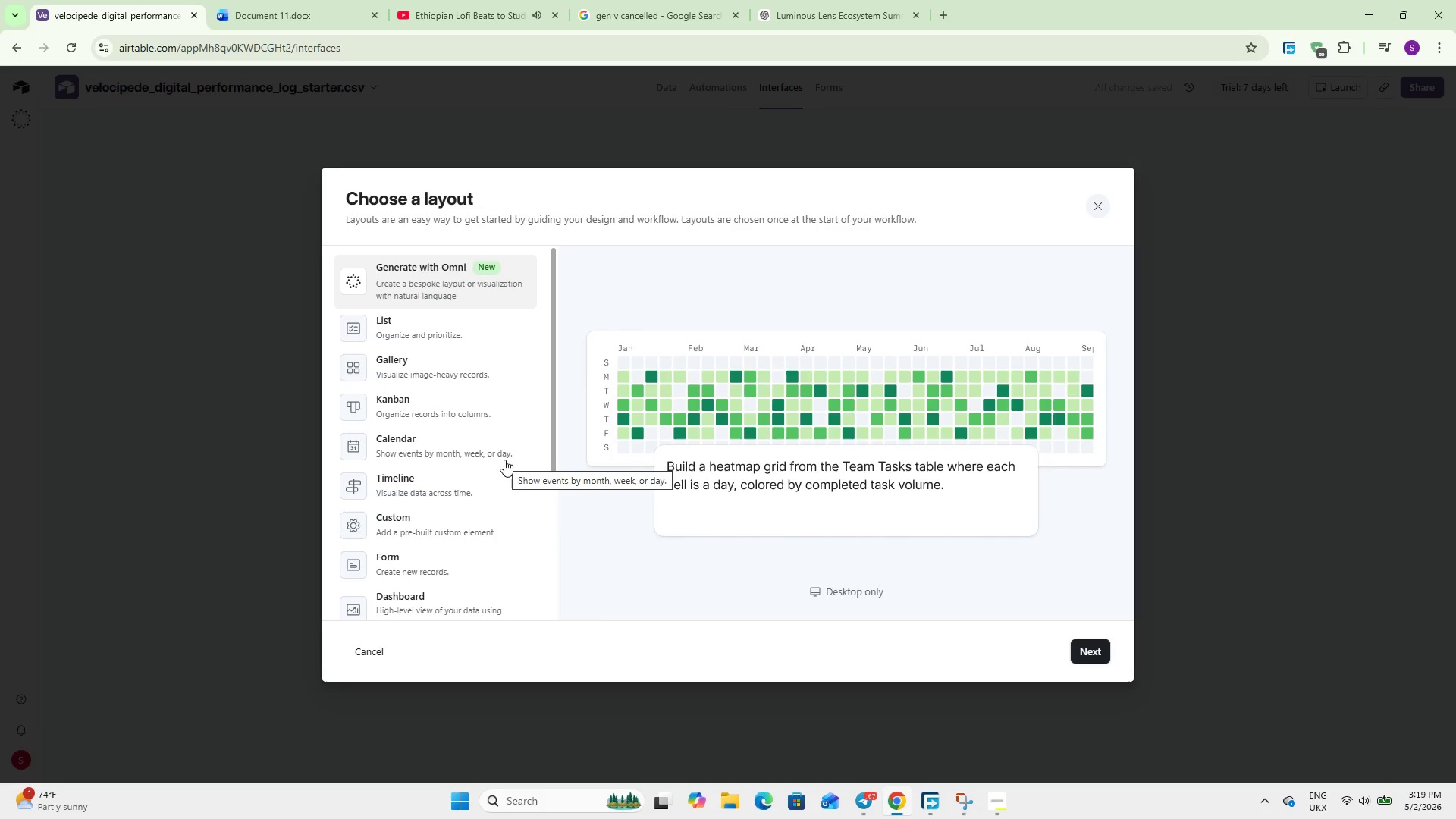 
scroll: coordinate [451, 469], scroll_direction: down, amount: 13.0
 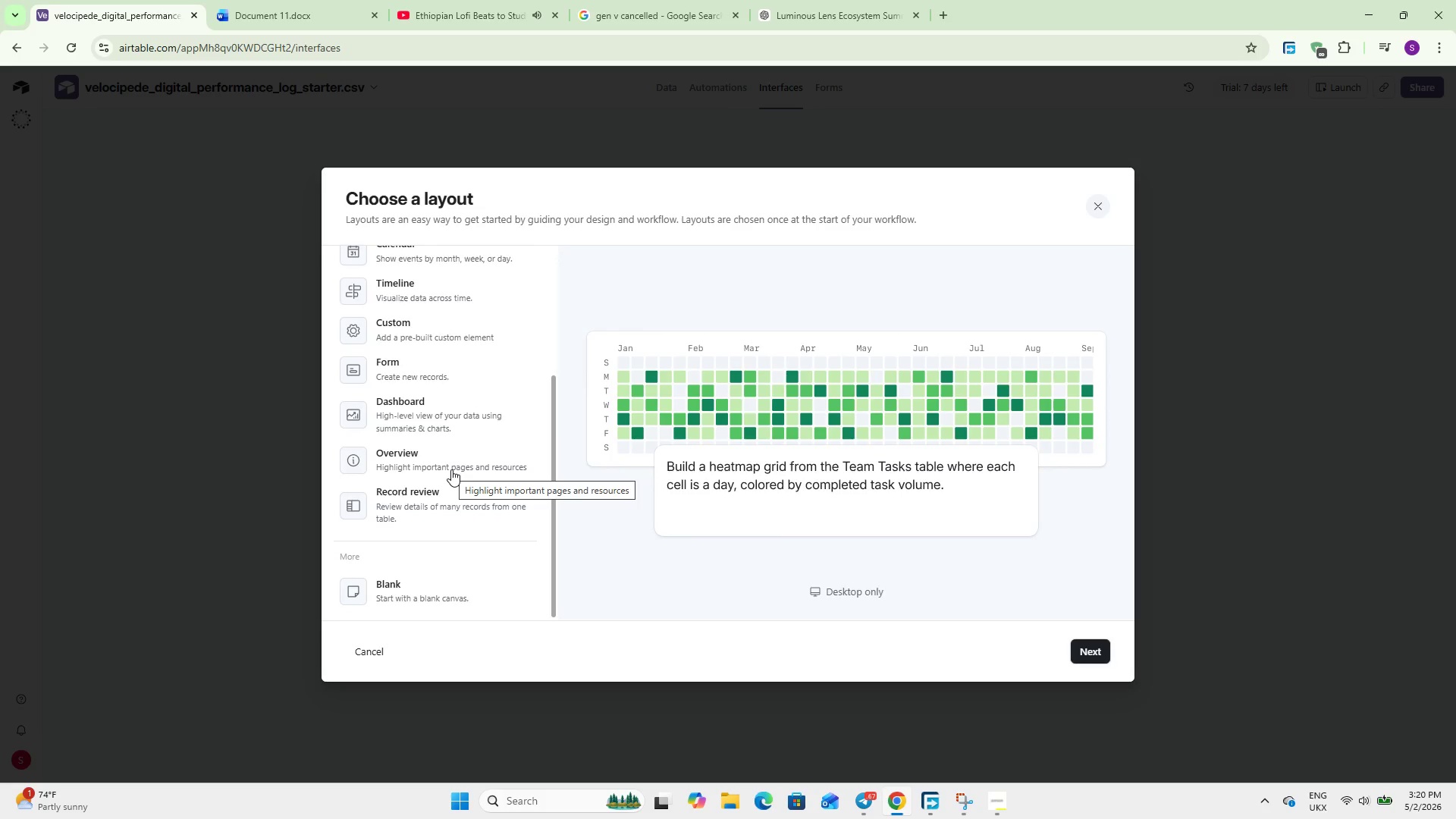 
wait(16.59)
 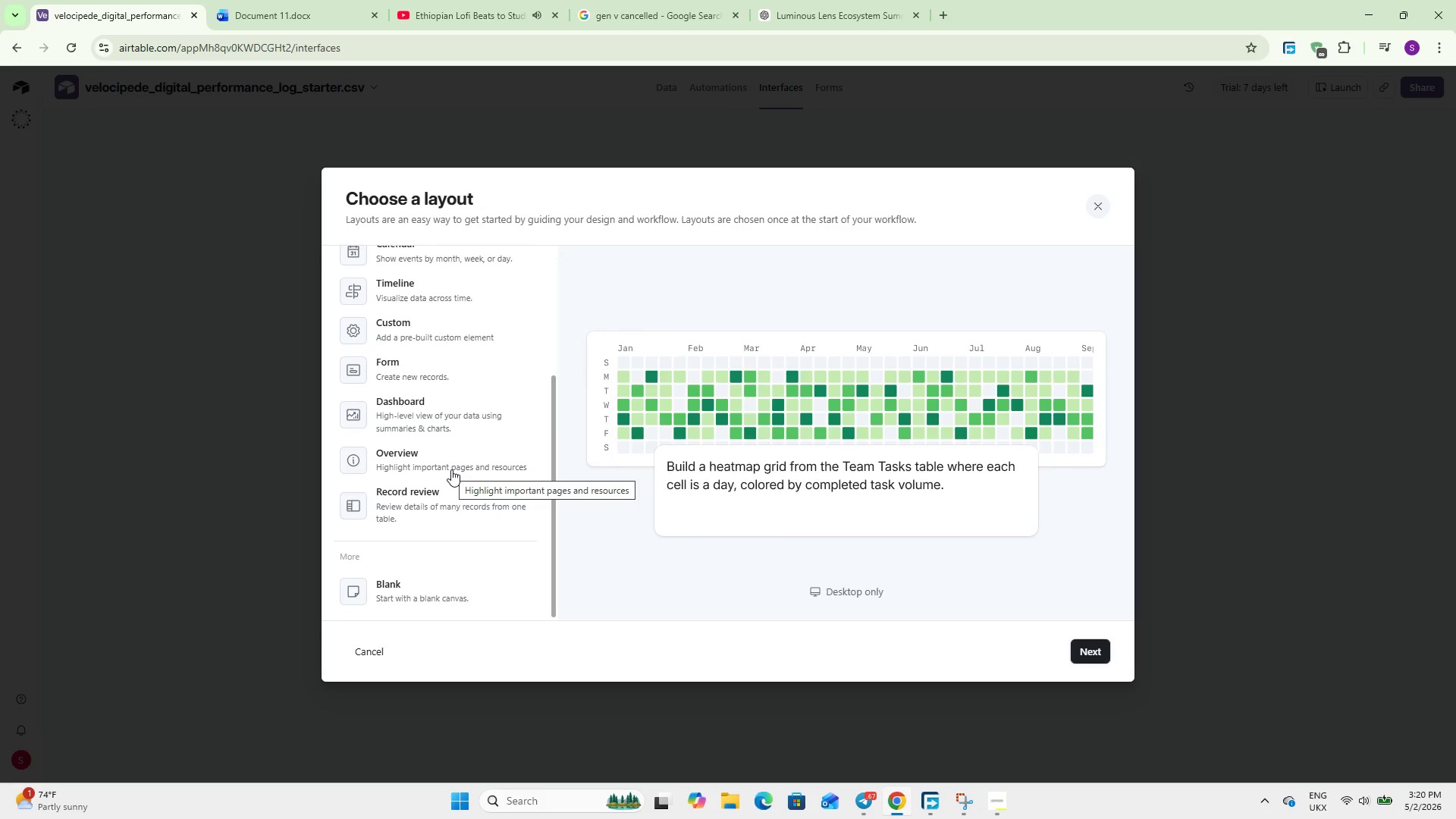 
left_click([419, 410])
 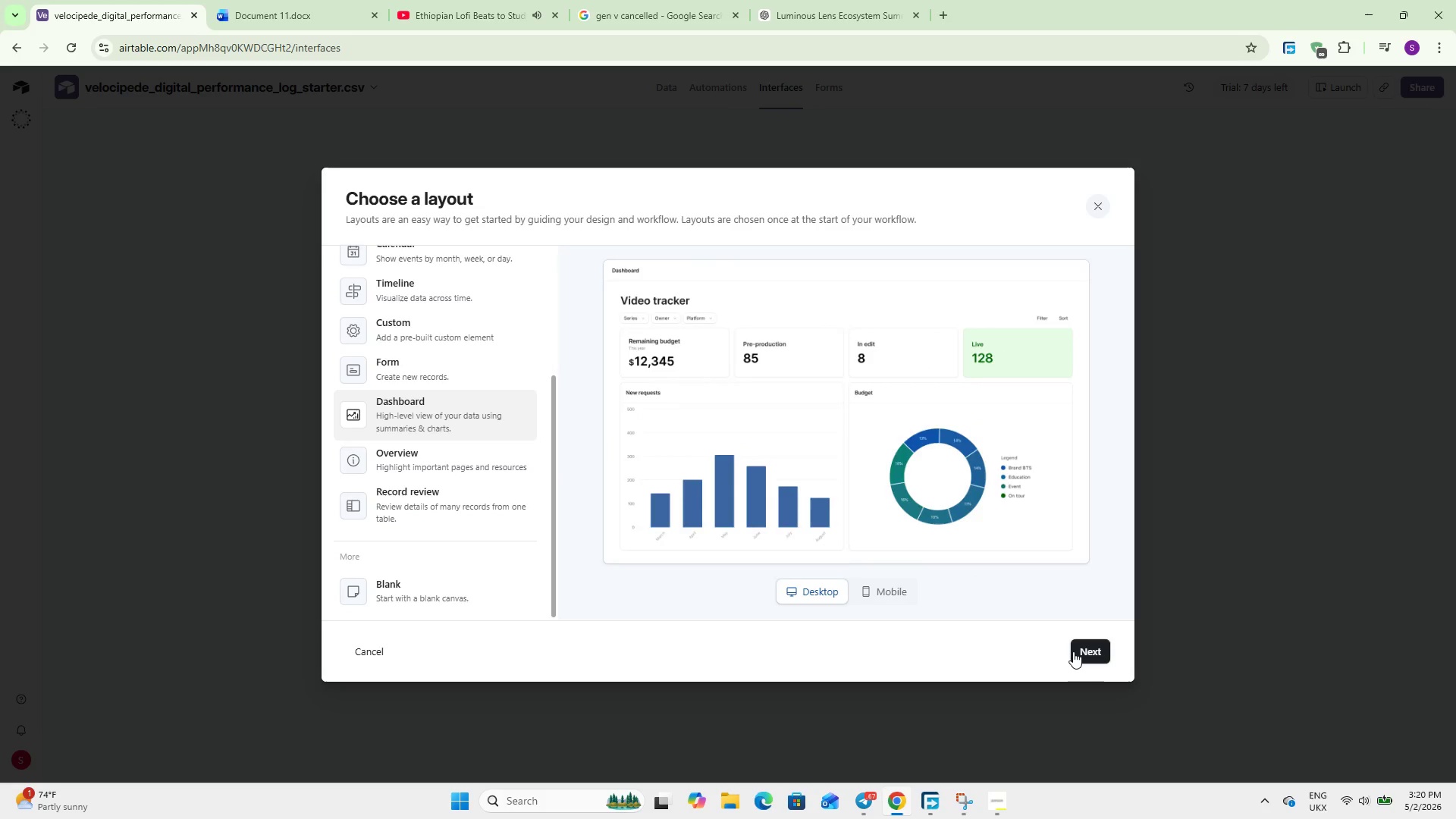 
left_click([1088, 651])
 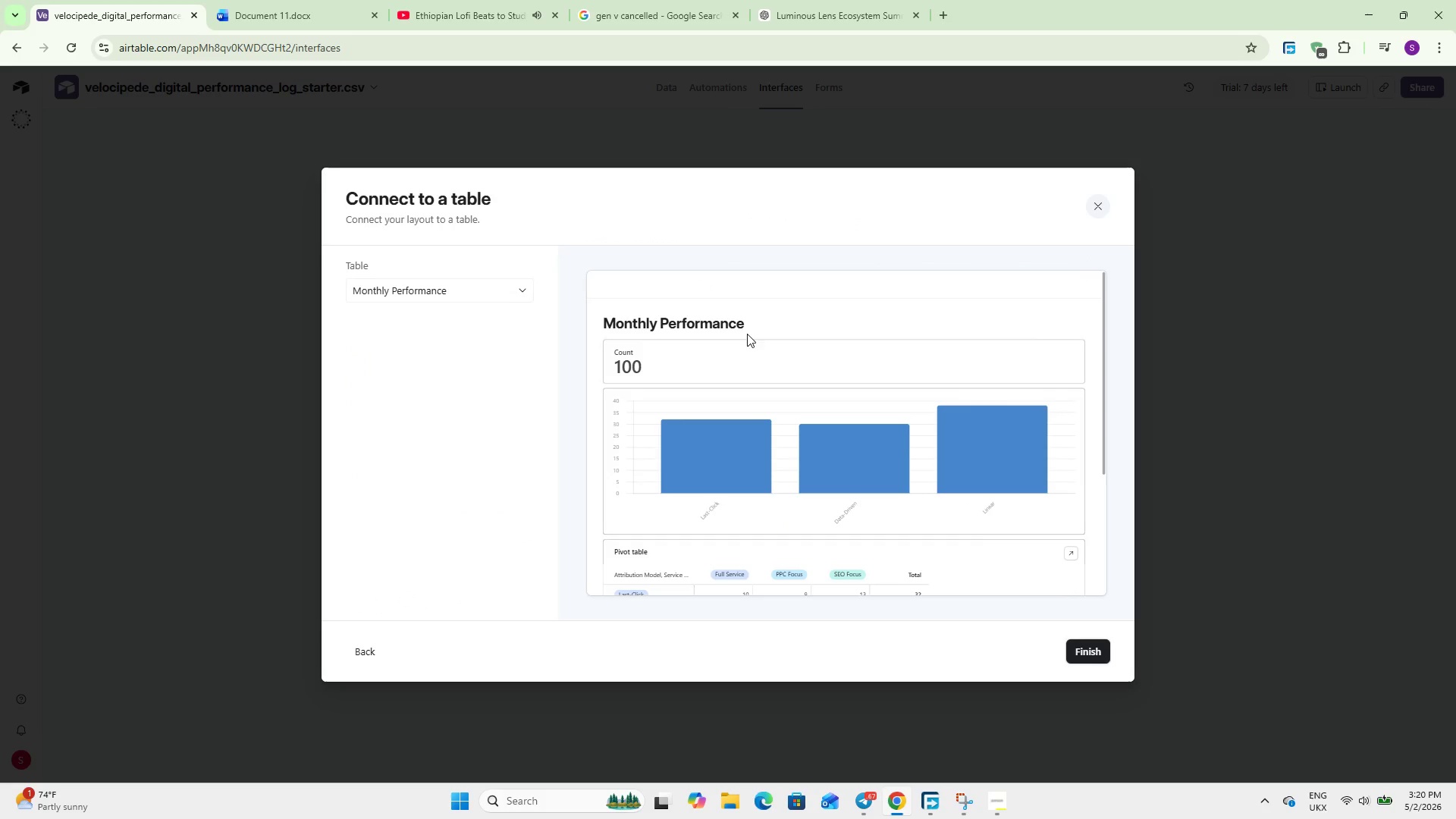 
left_click([1081, 657])
 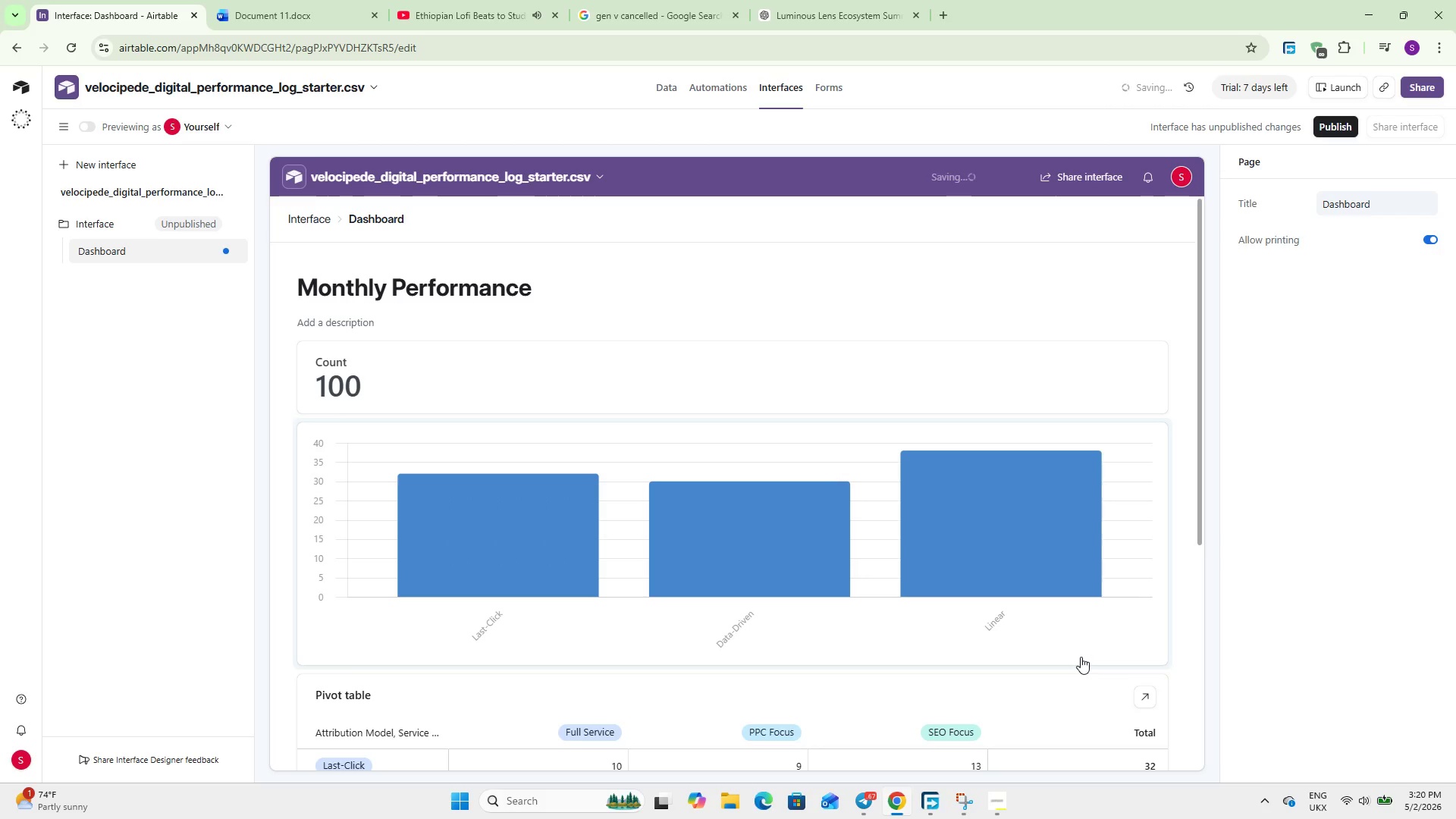 
left_click([984, 504])
 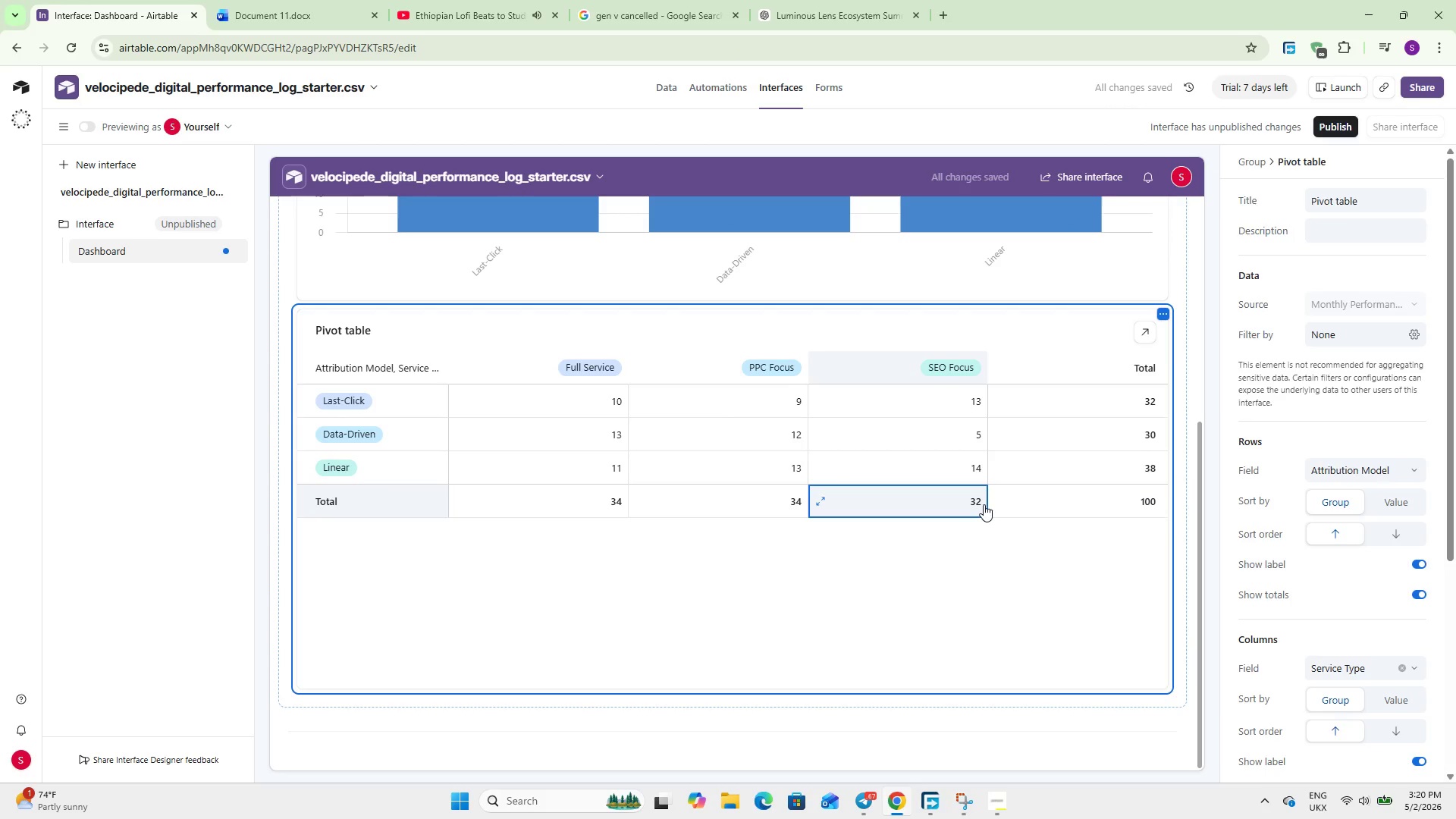 
scroll: coordinate [978, 499], scroll_direction: down, amount: 8.0
 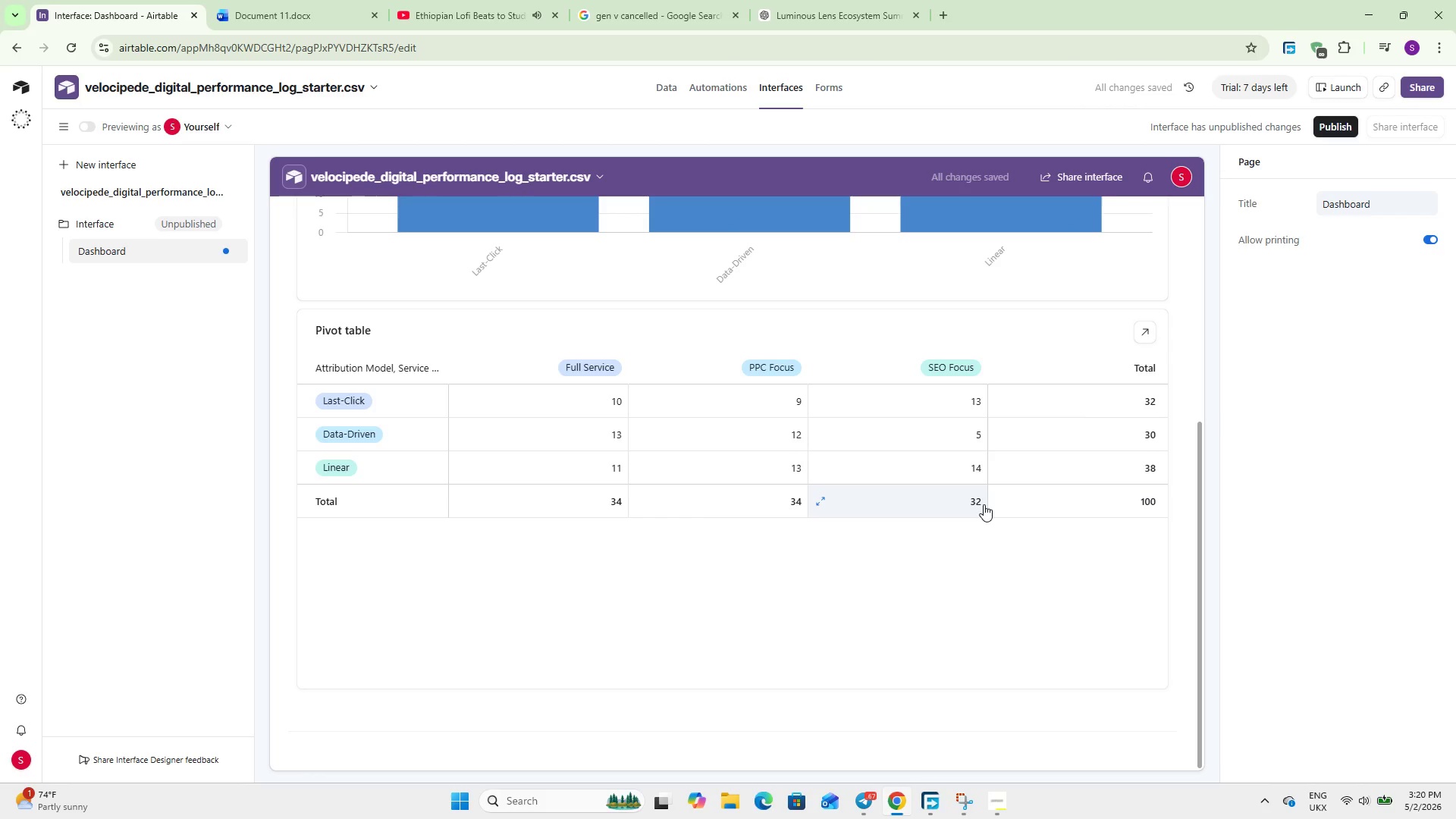 
key(Delete)
 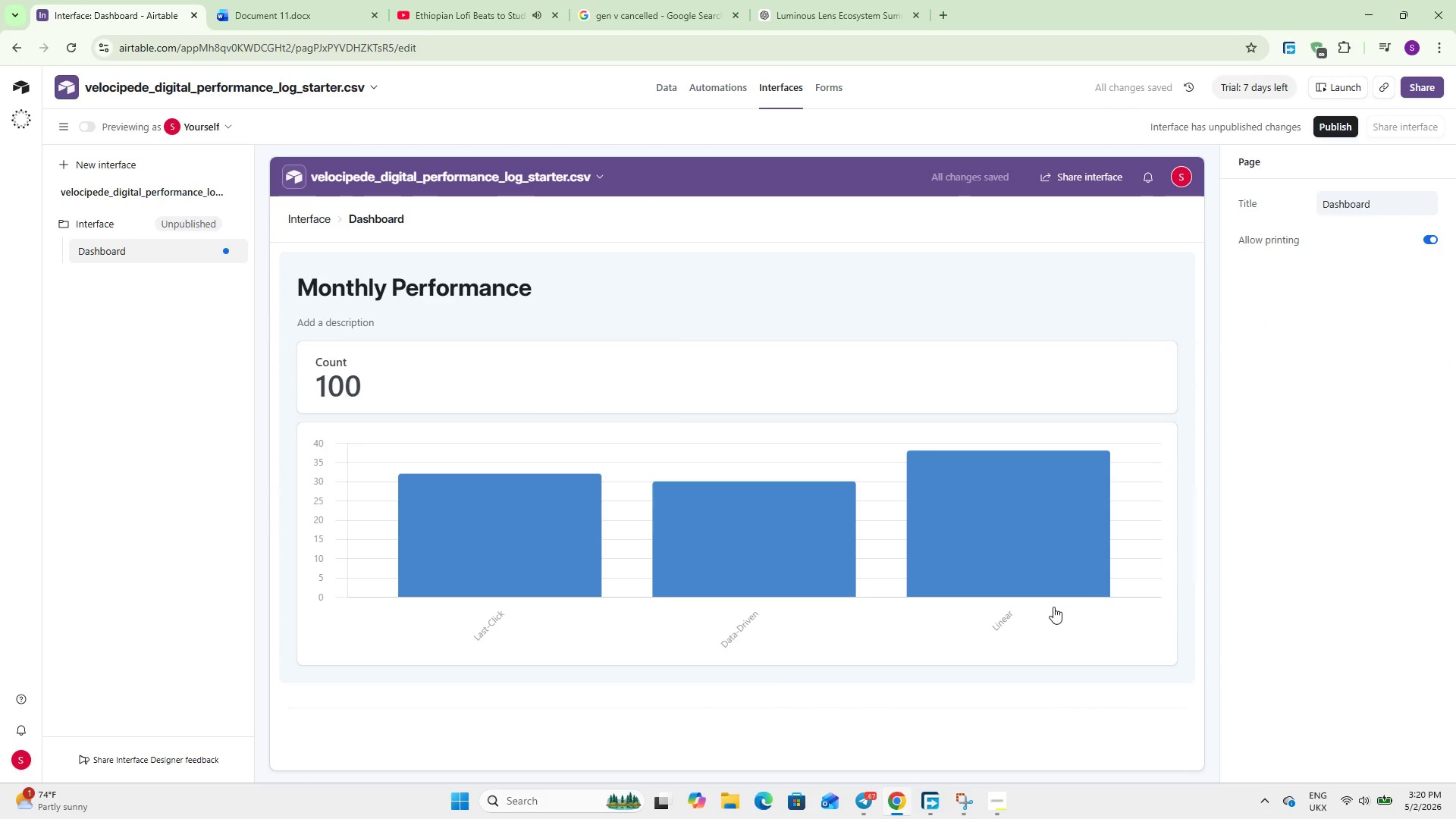 
wait(6.47)
 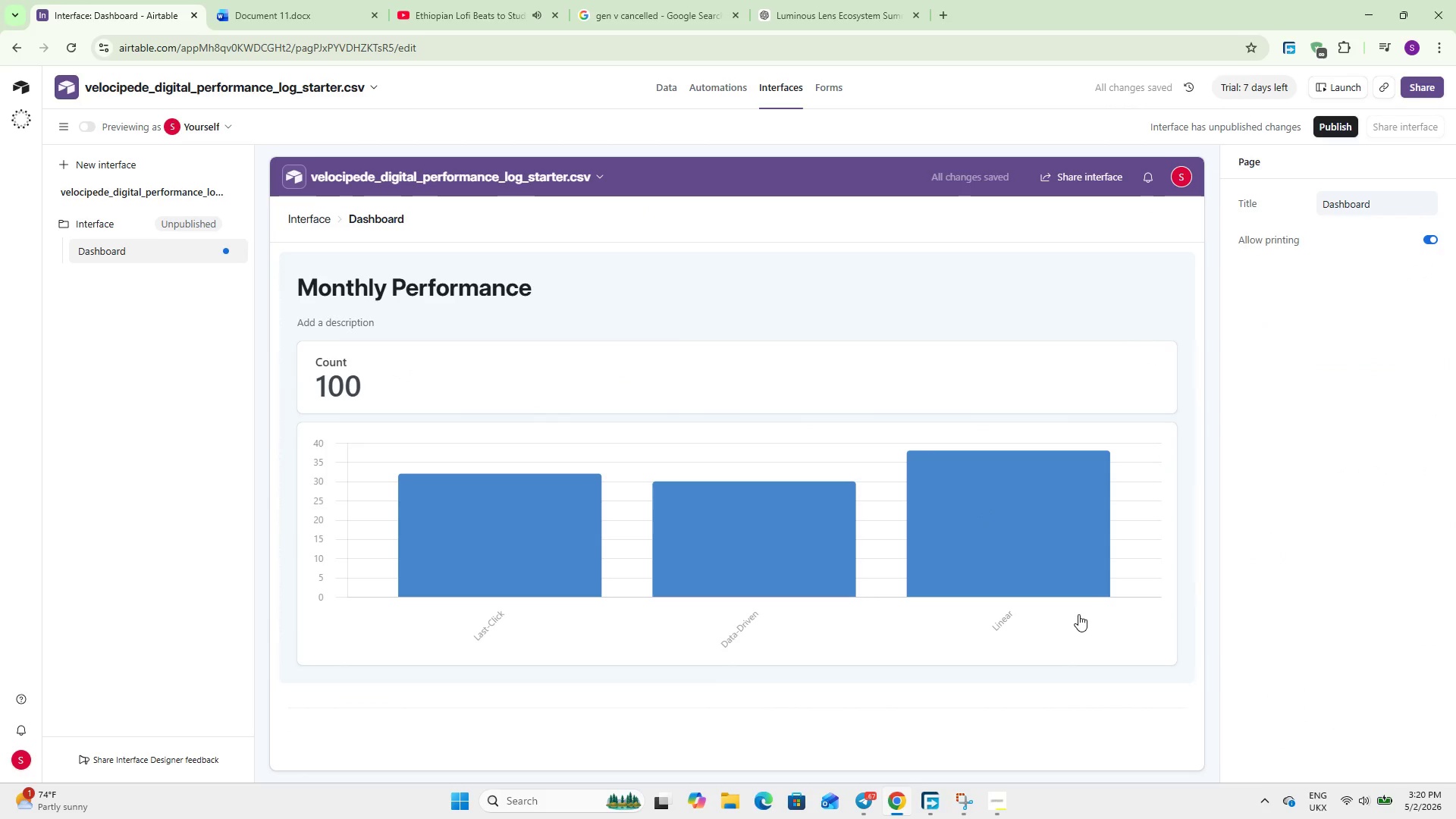 
left_click([529, 583])
 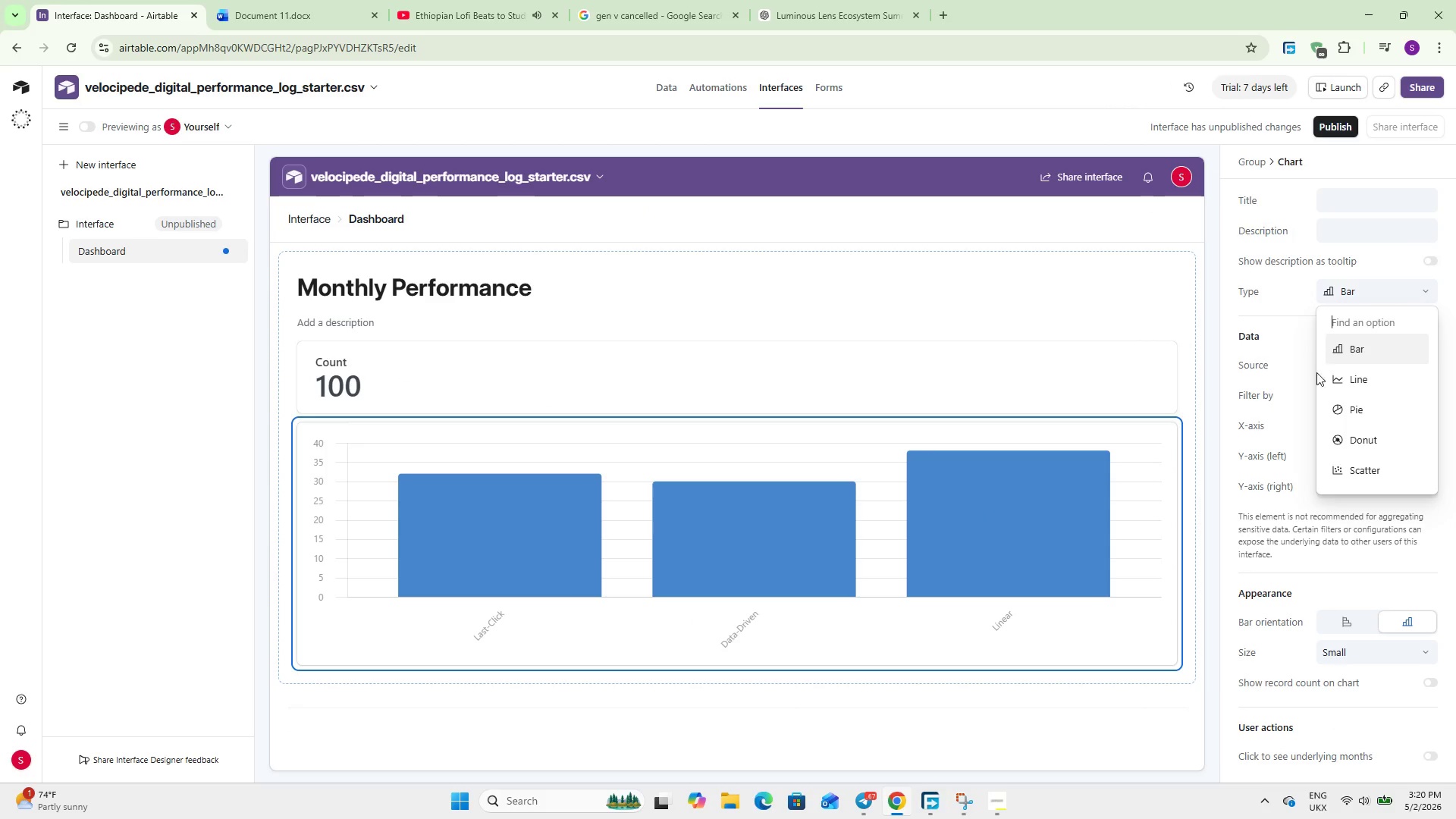 
left_click([1364, 381])
 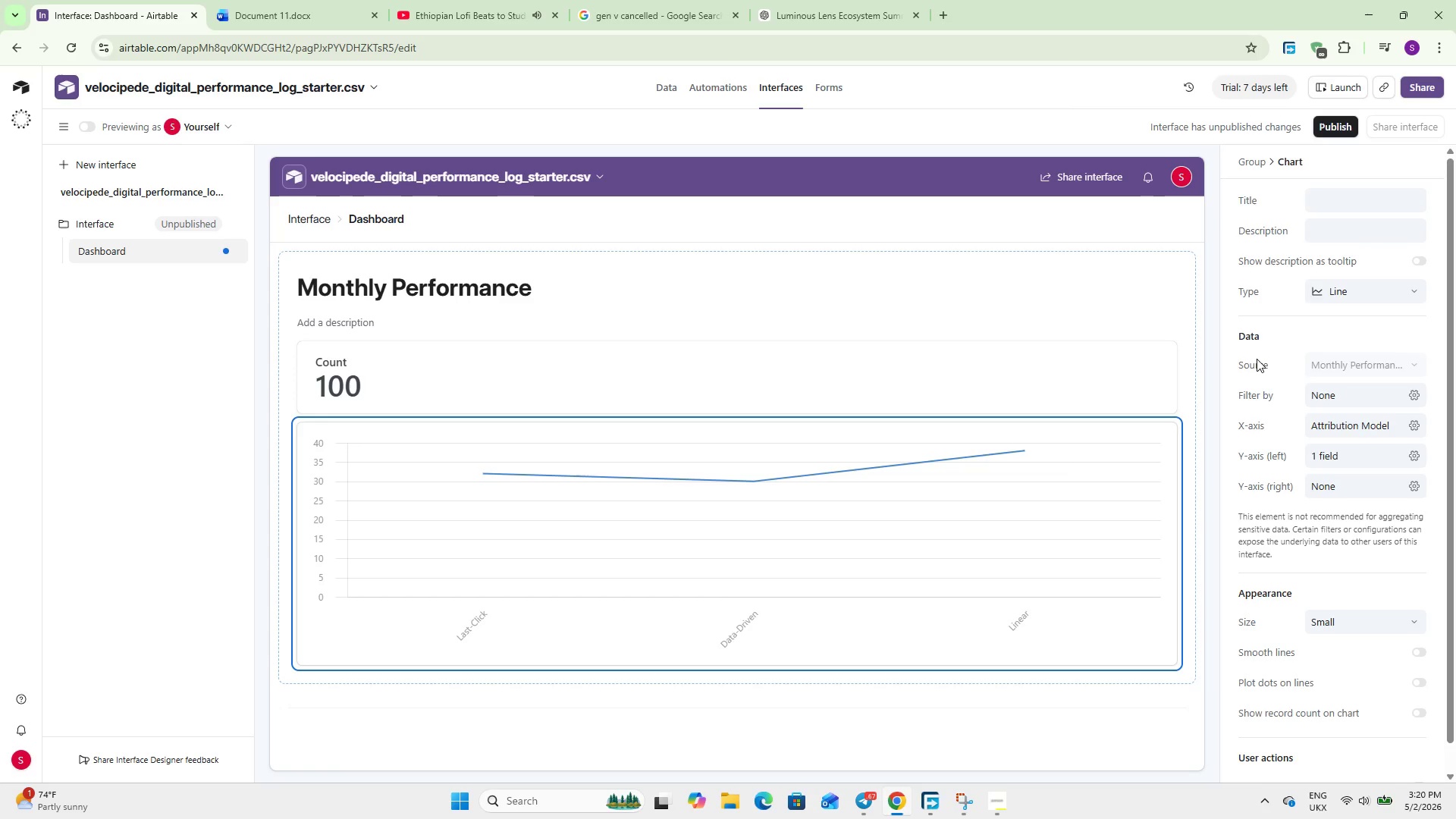 
wait(20.42)
 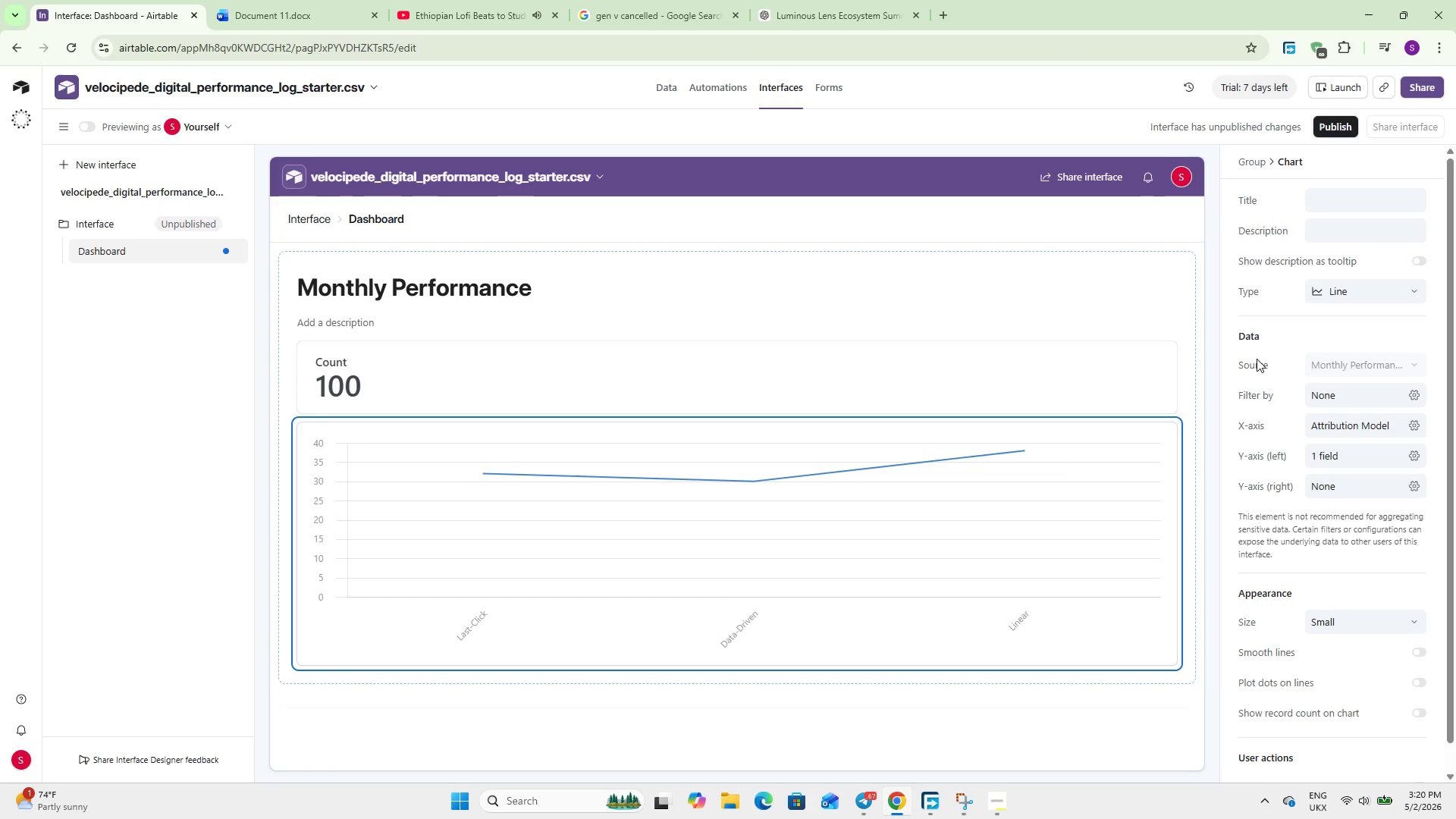 
left_click([1338, 416])
 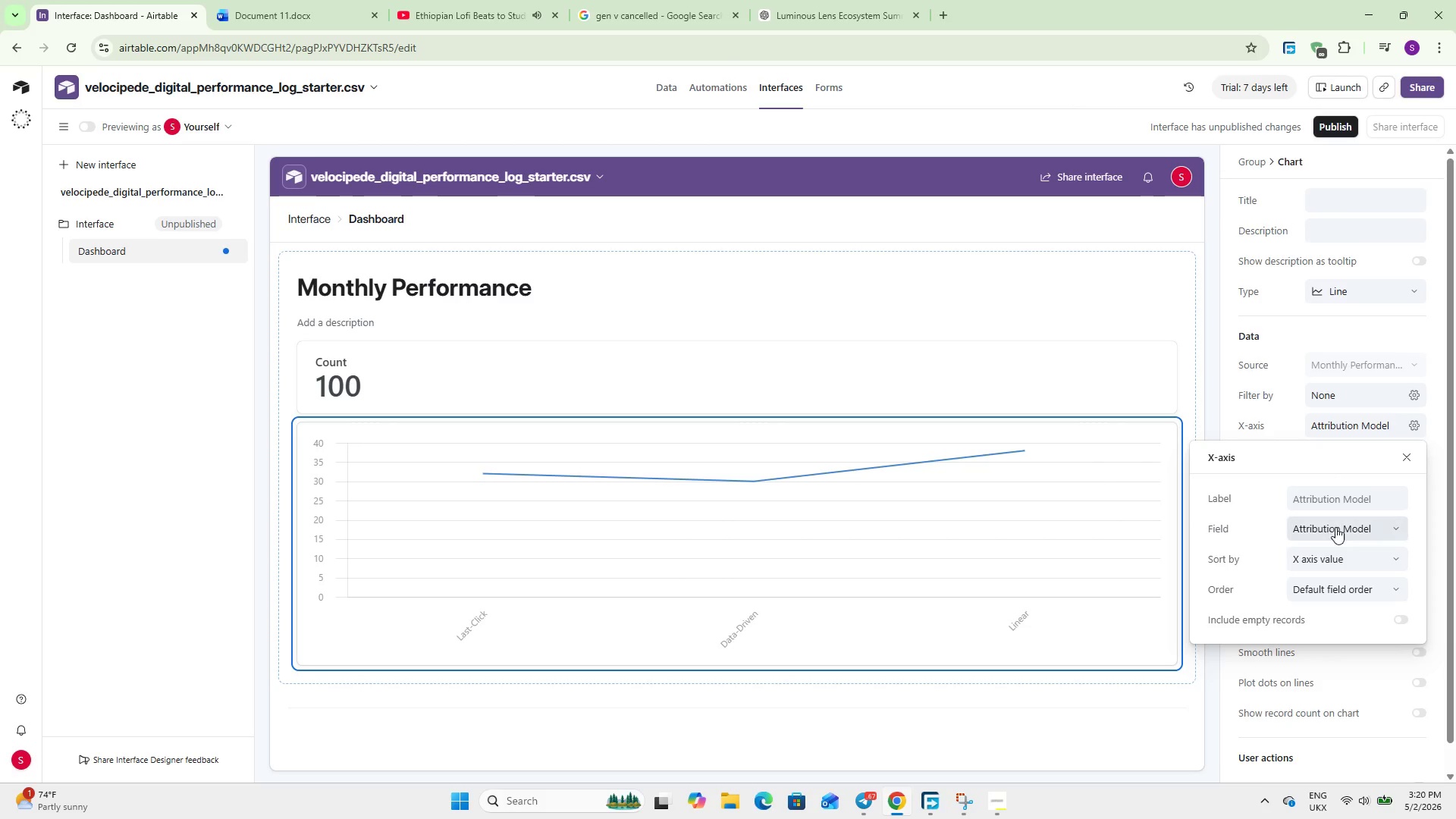 
left_click([1341, 533])
 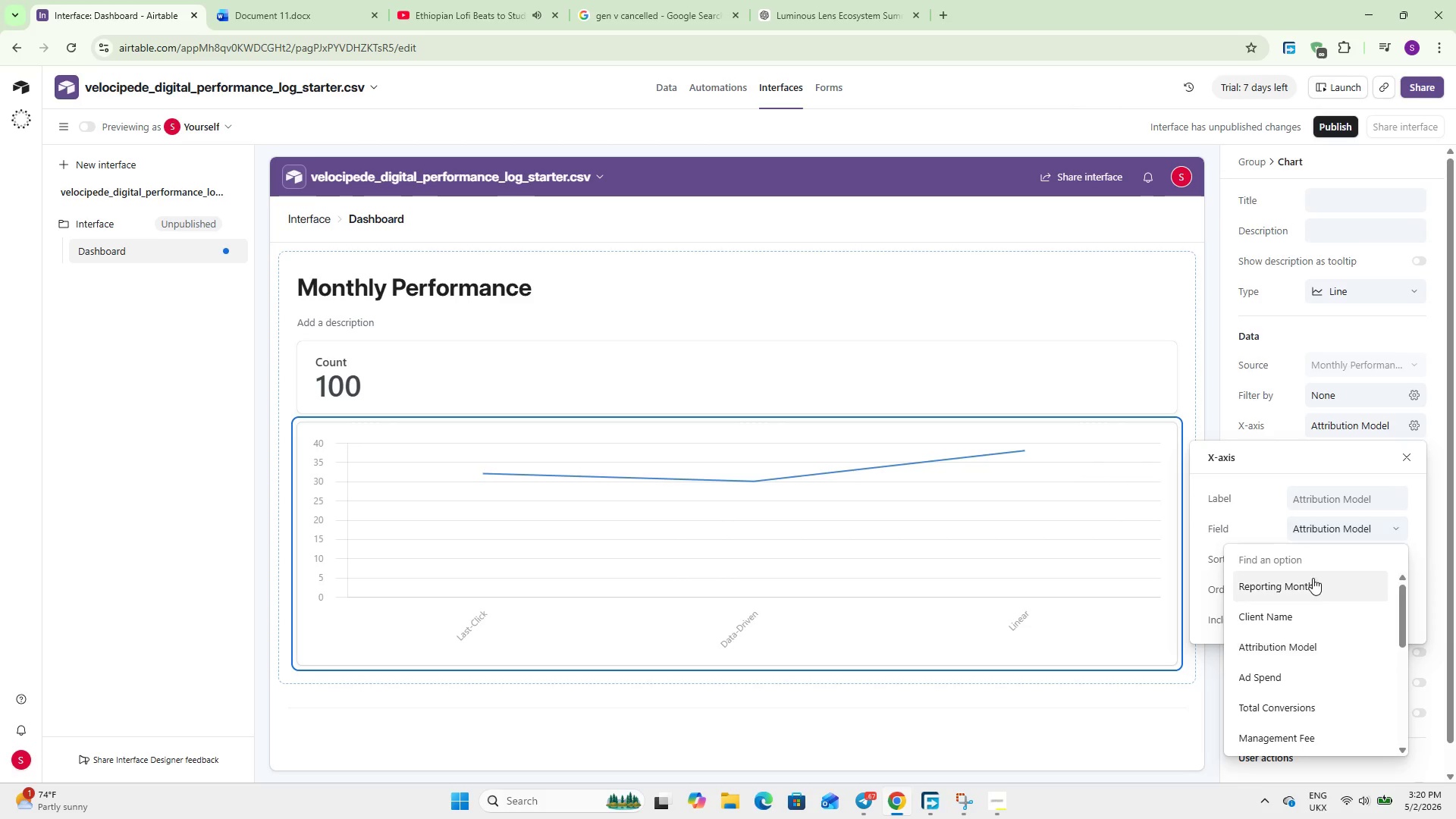 
left_click([1313, 581])
 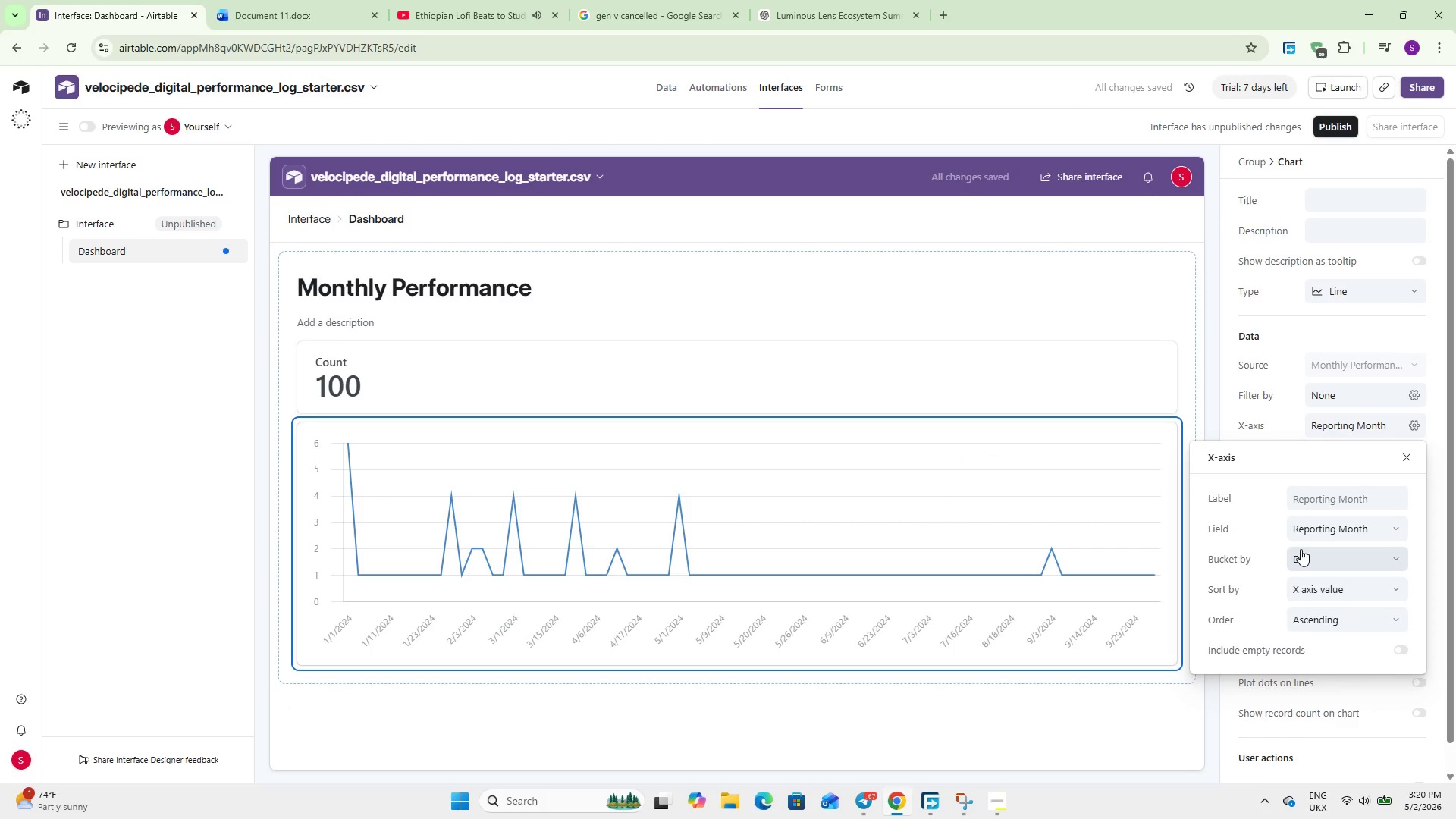 
left_click([1279, 414])
 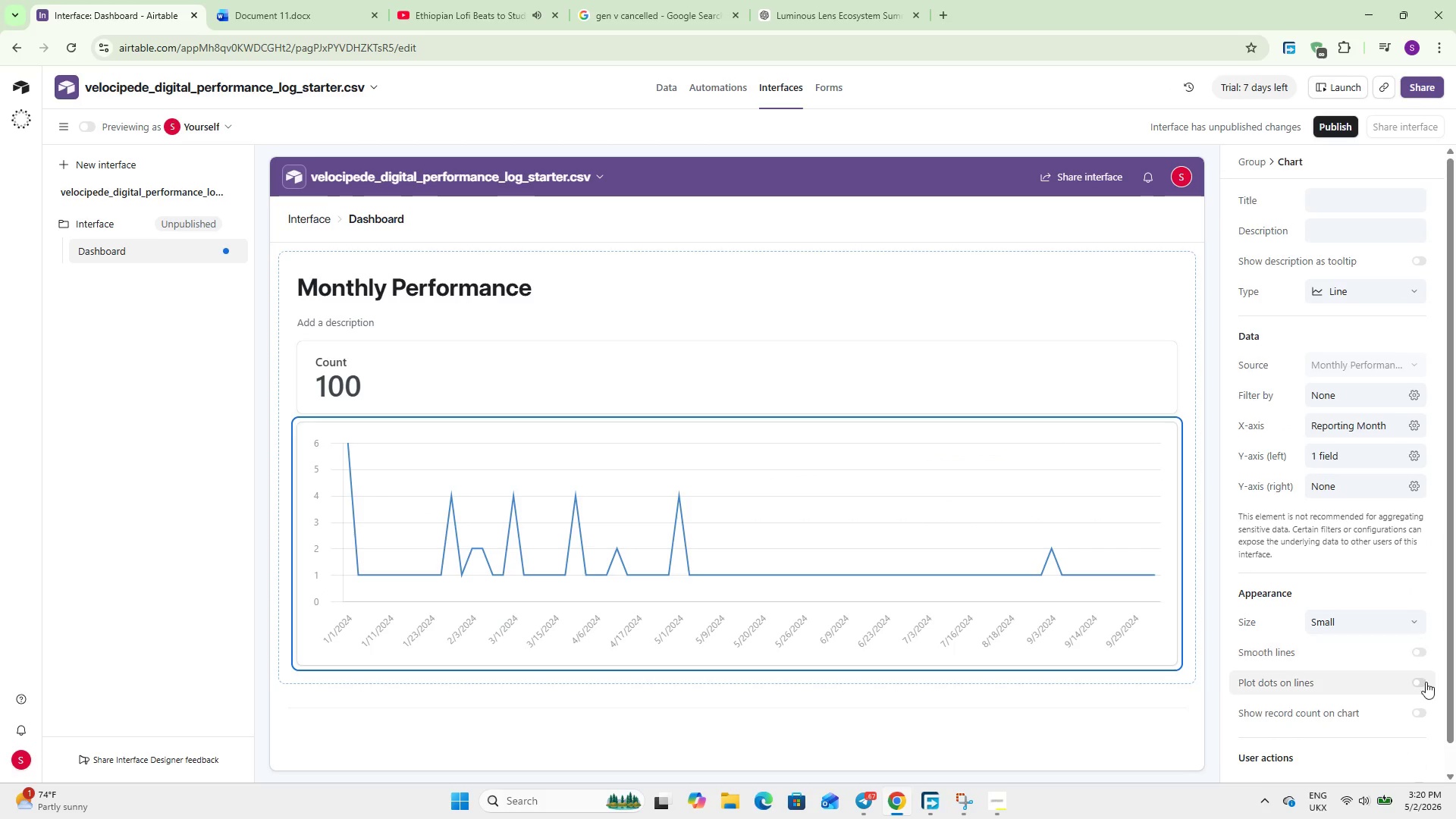 
left_click([1347, 494])
 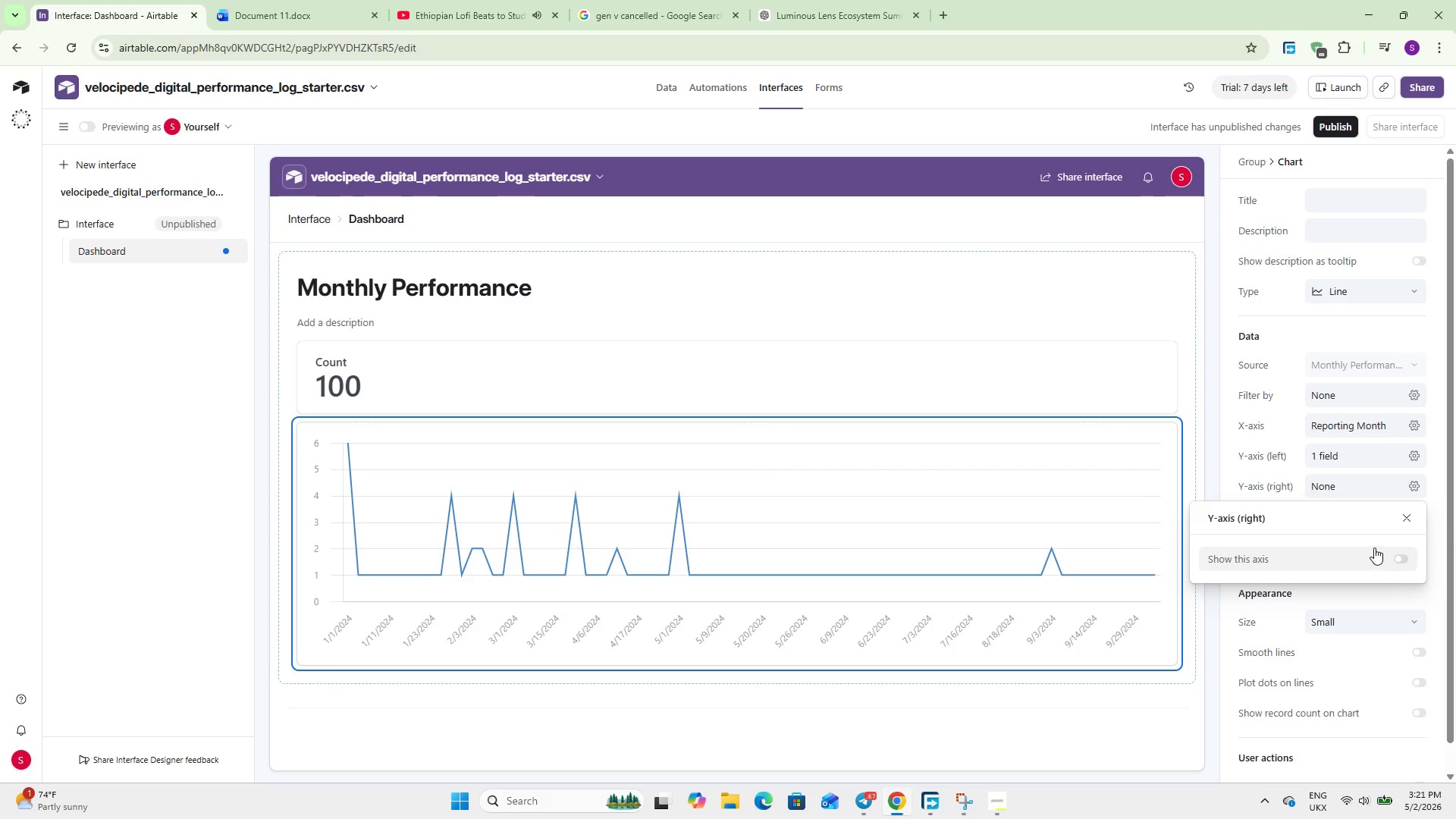 
left_click([1342, 448])
 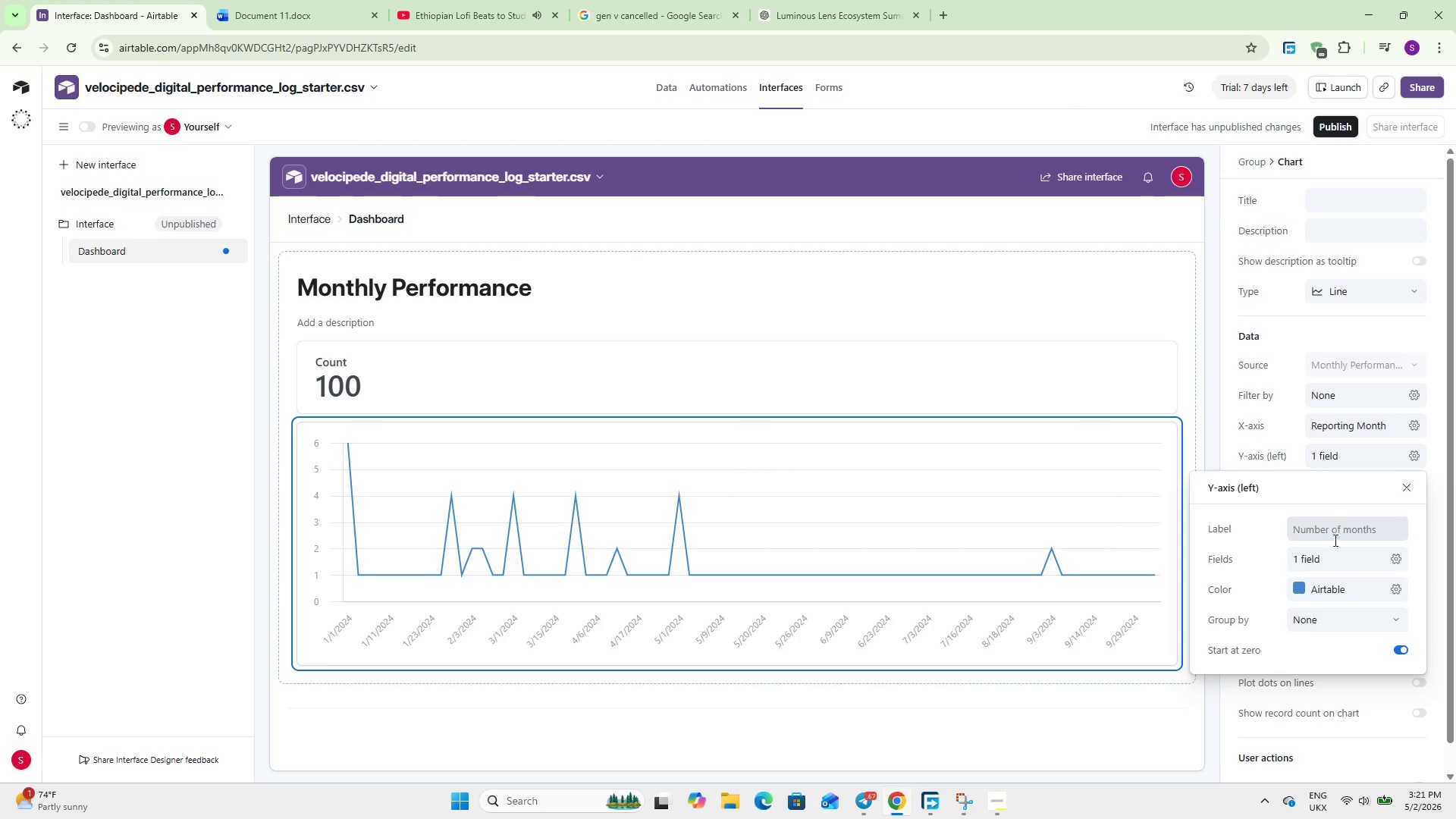 
left_click([1330, 557])
 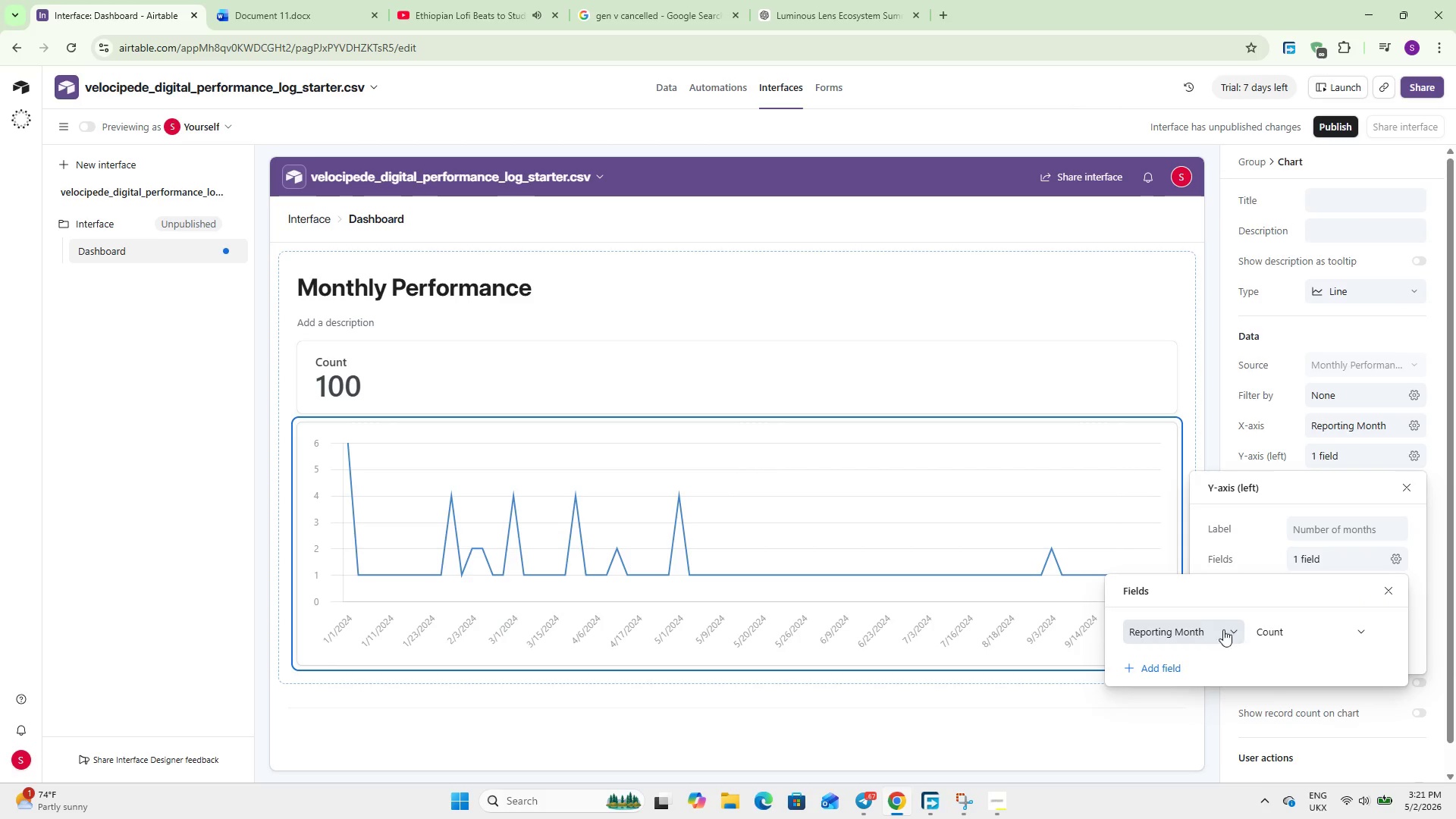 
left_click([1210, 629])
 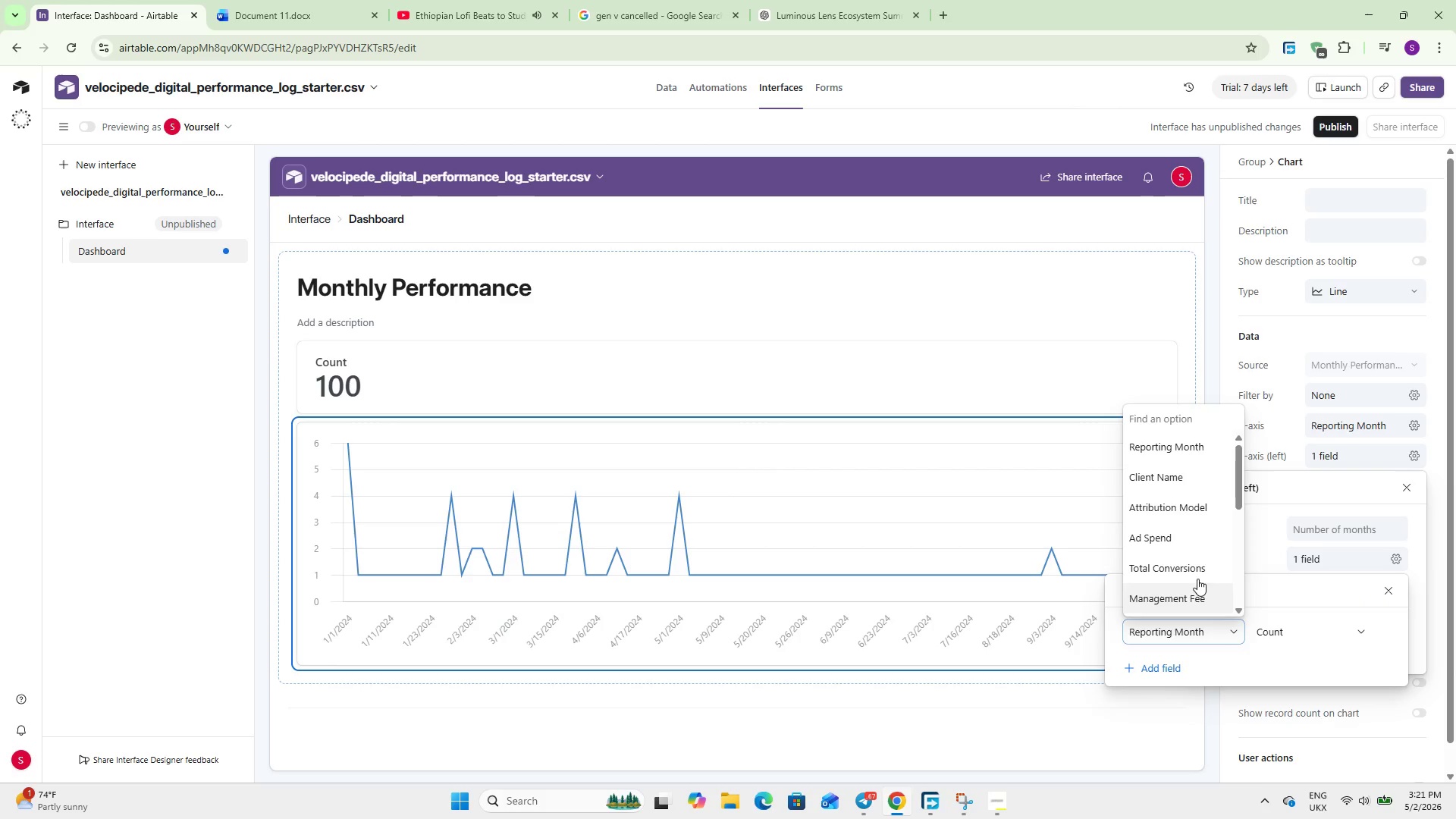 
scroll: coordinate [1197, 577], scroll_direction: up, amount: 2.0
 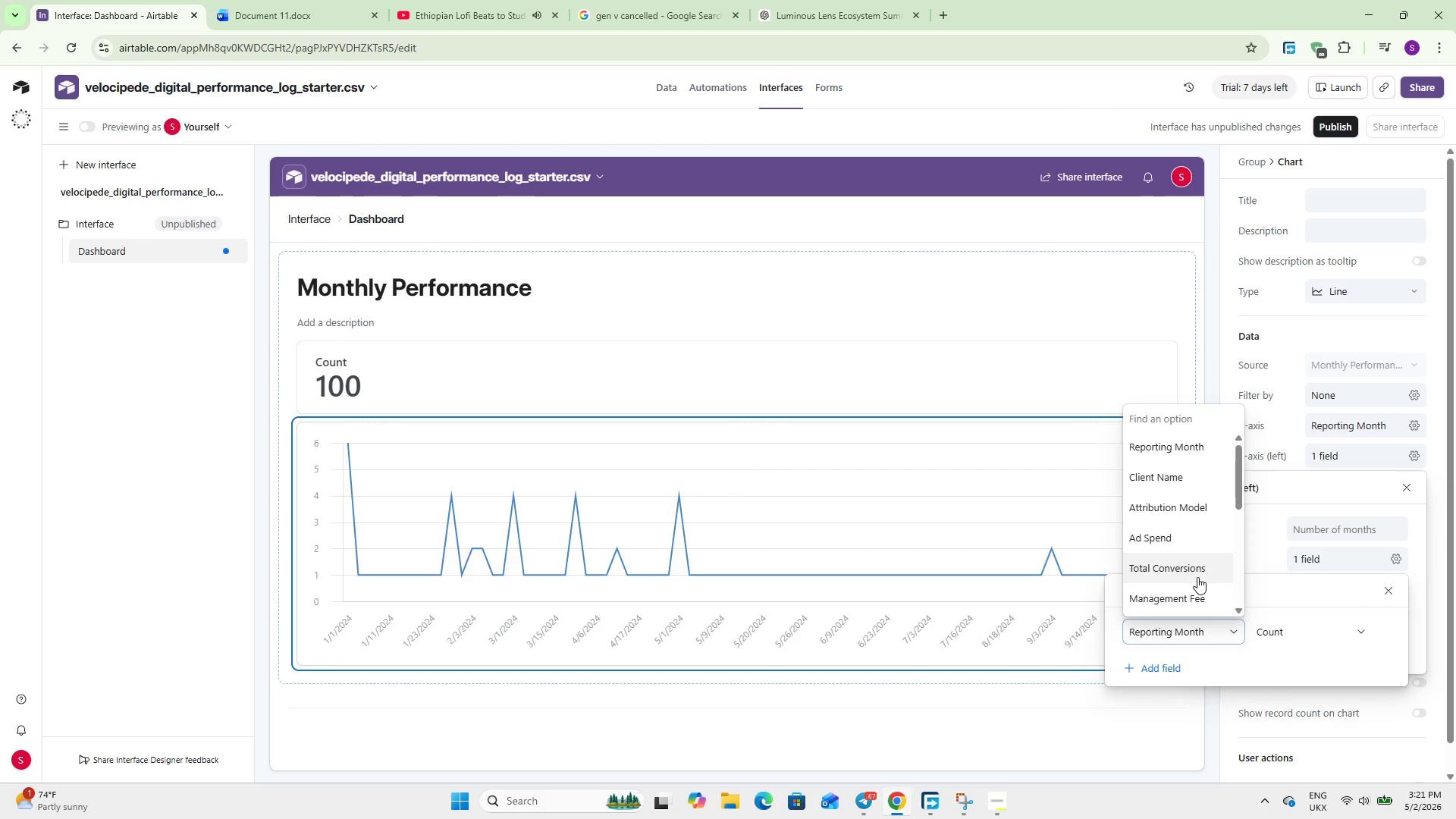 
left_click([1197, 577])
 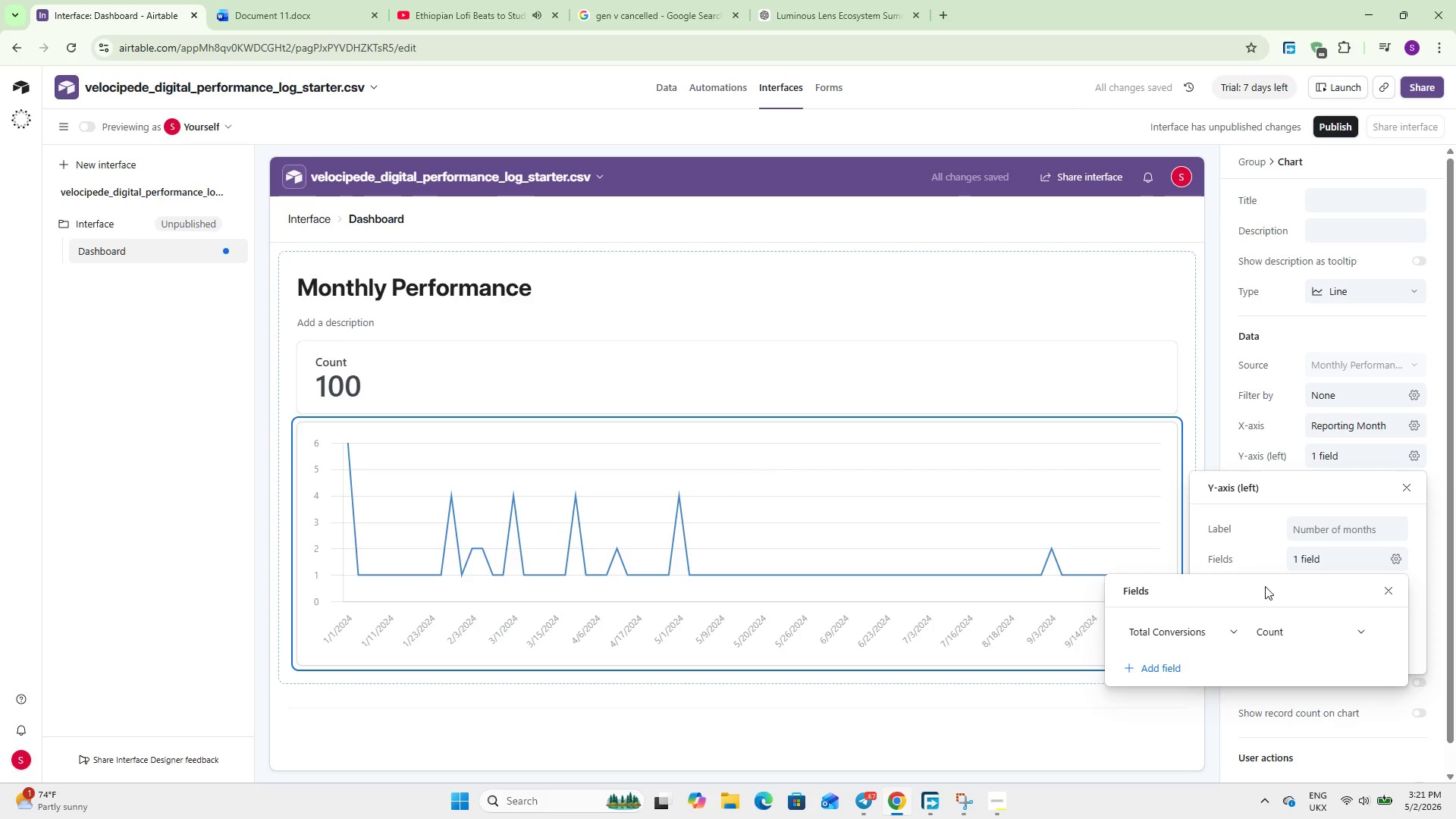 
left_click([1288, 621])
 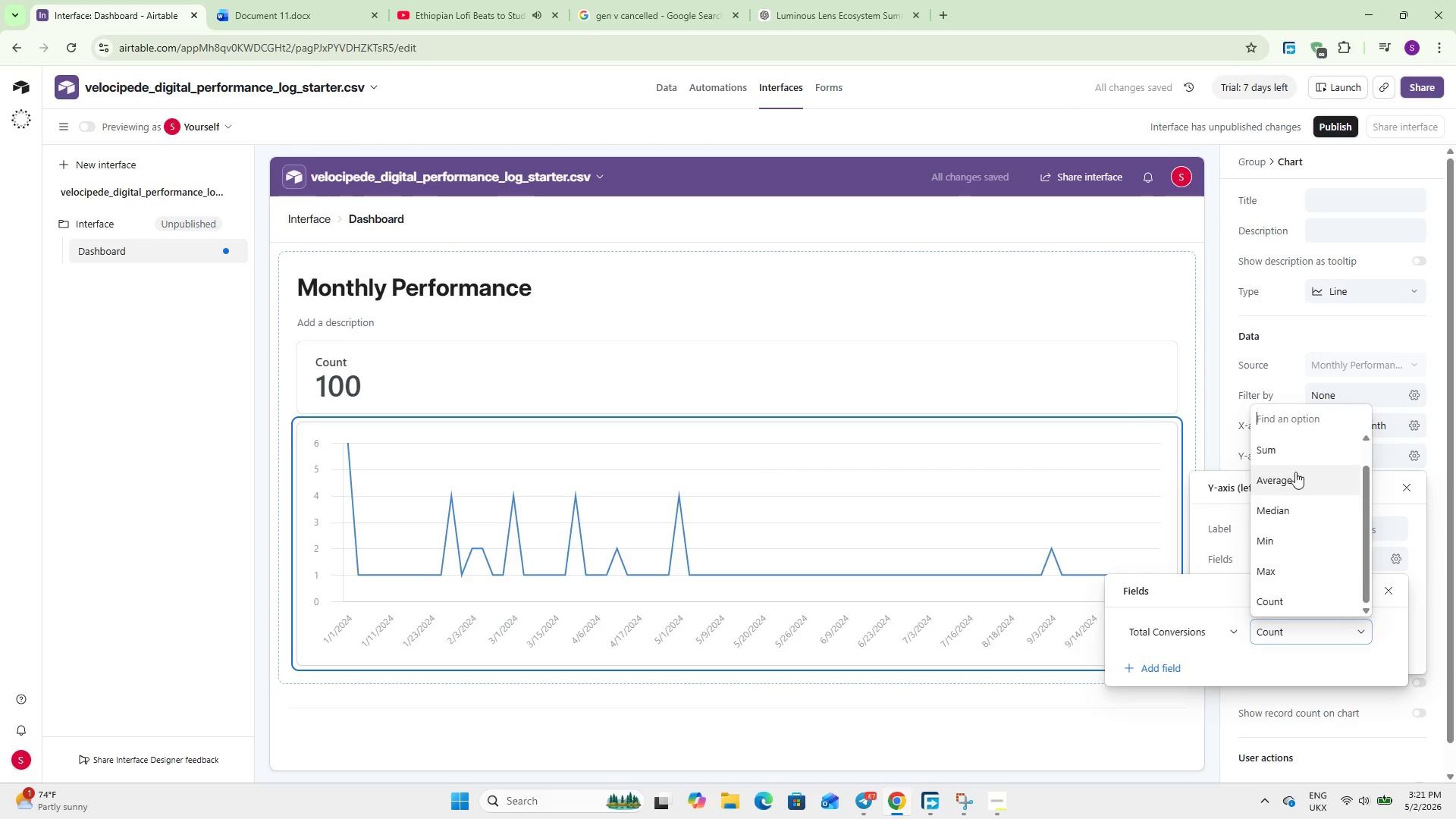 
left_click([1306, 449])
 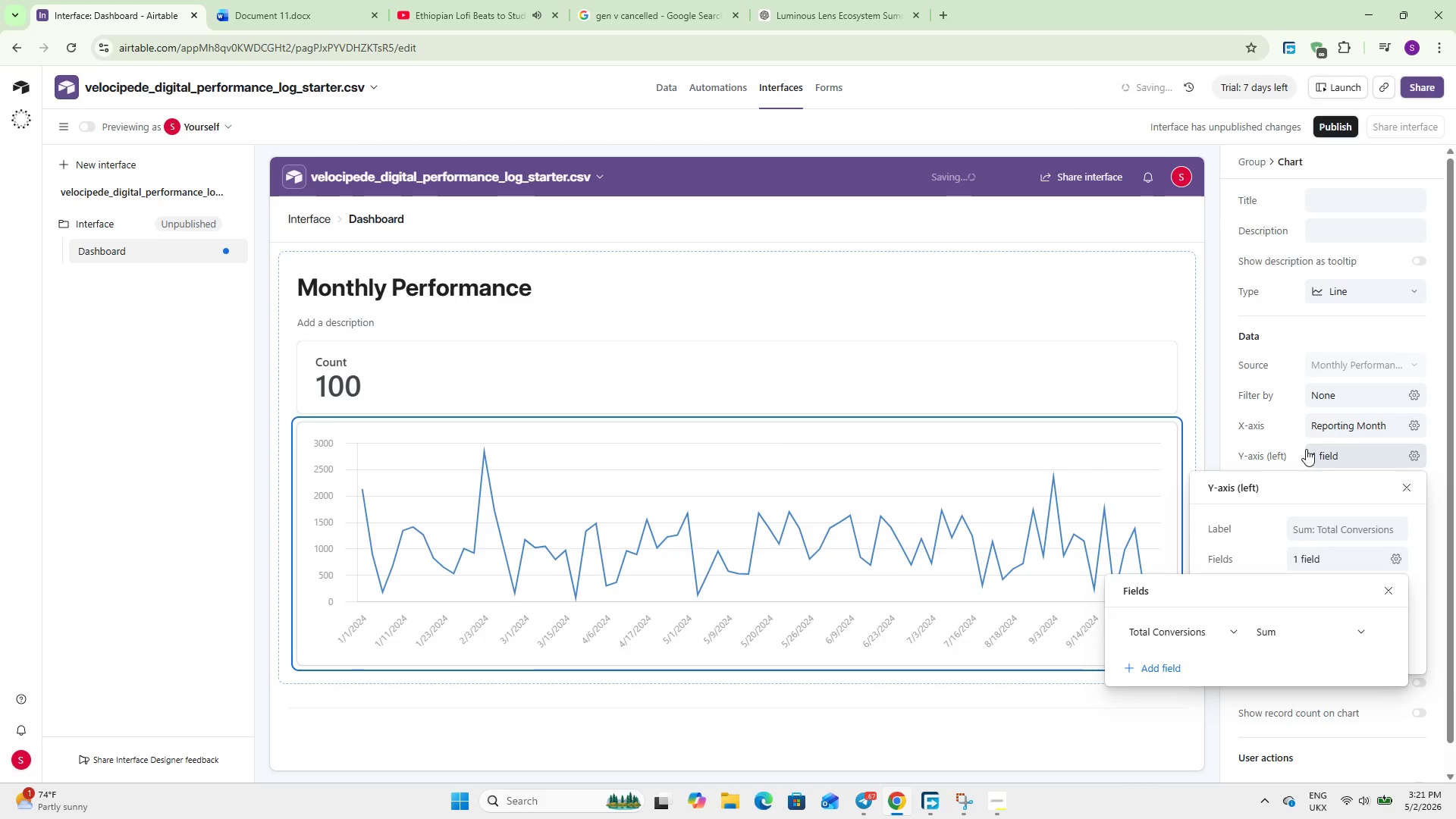 
left_click([1290, 469])
 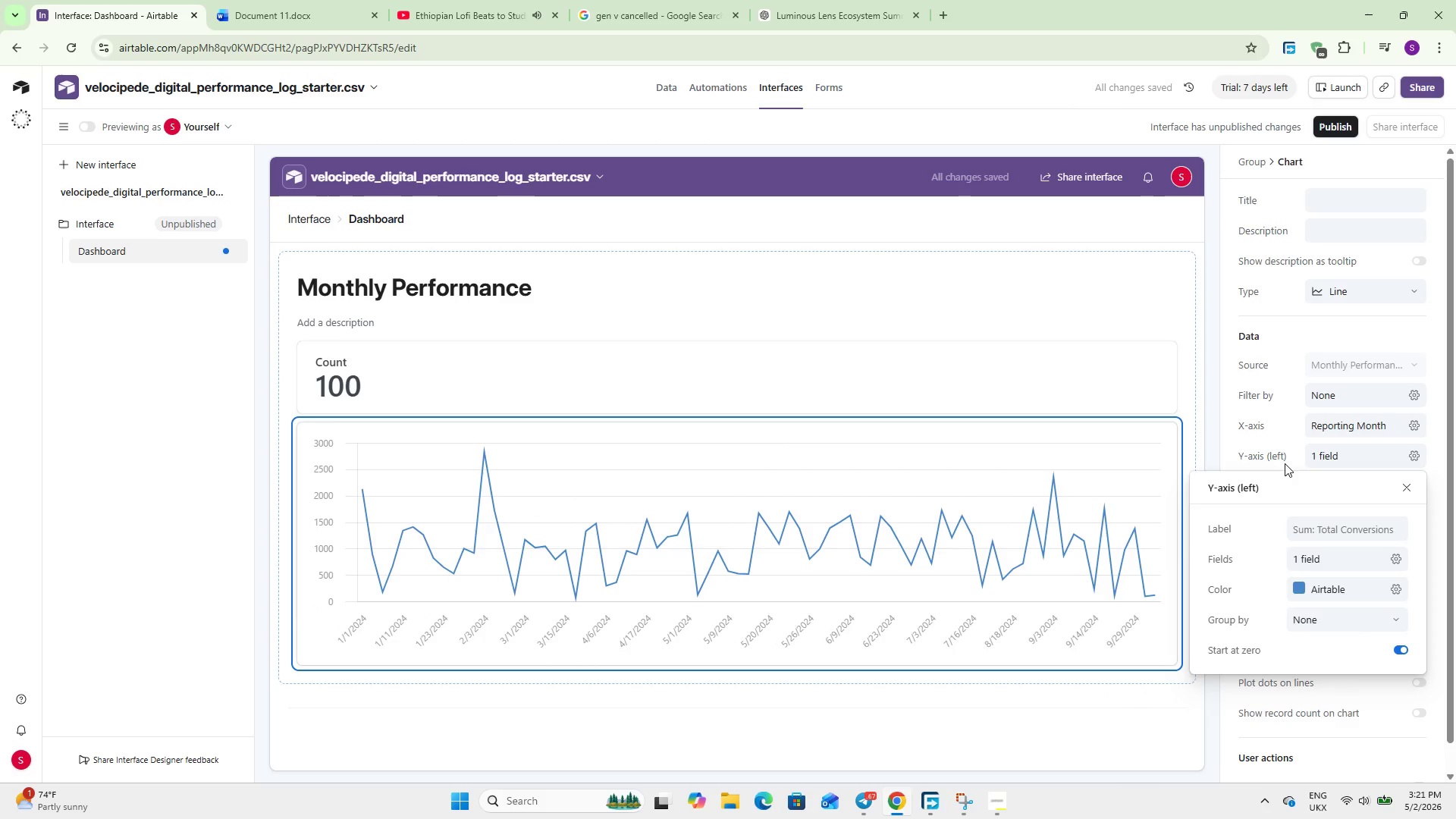 
left_click([1285, 456])
 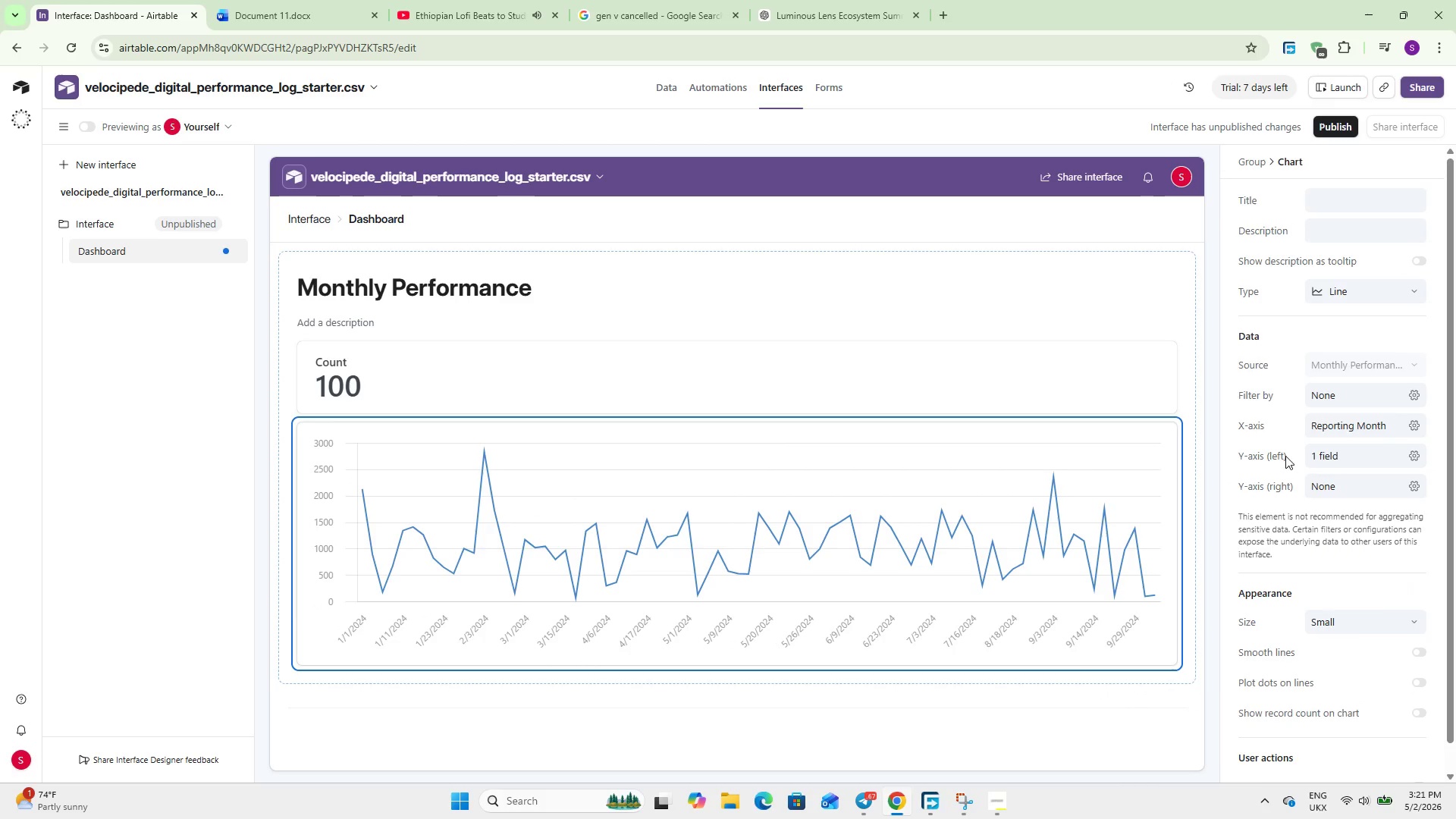 
wait(5.62)
 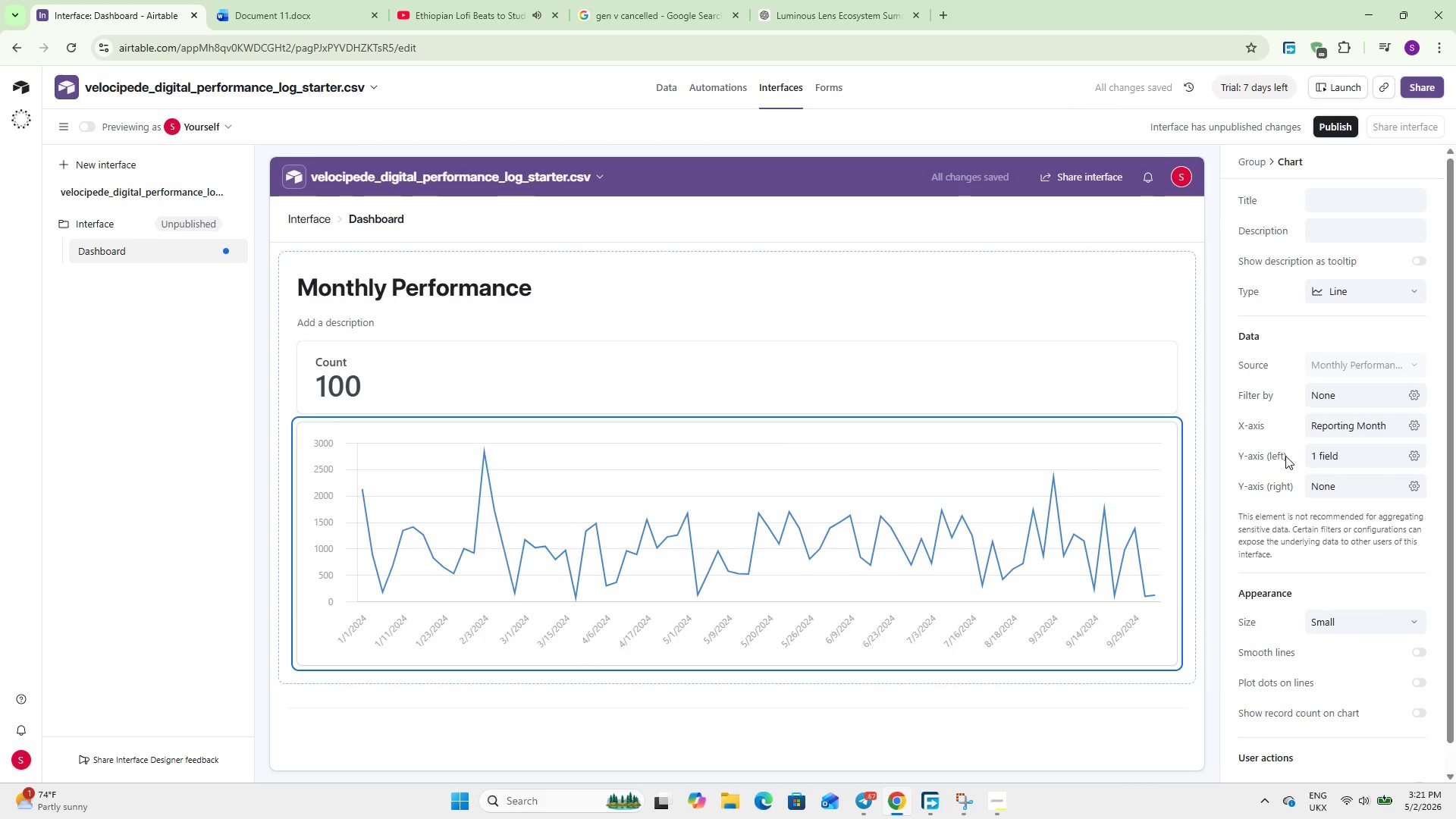 
scroll: coordinate [707, 652], scroll_direction: down, amount: 4.0
 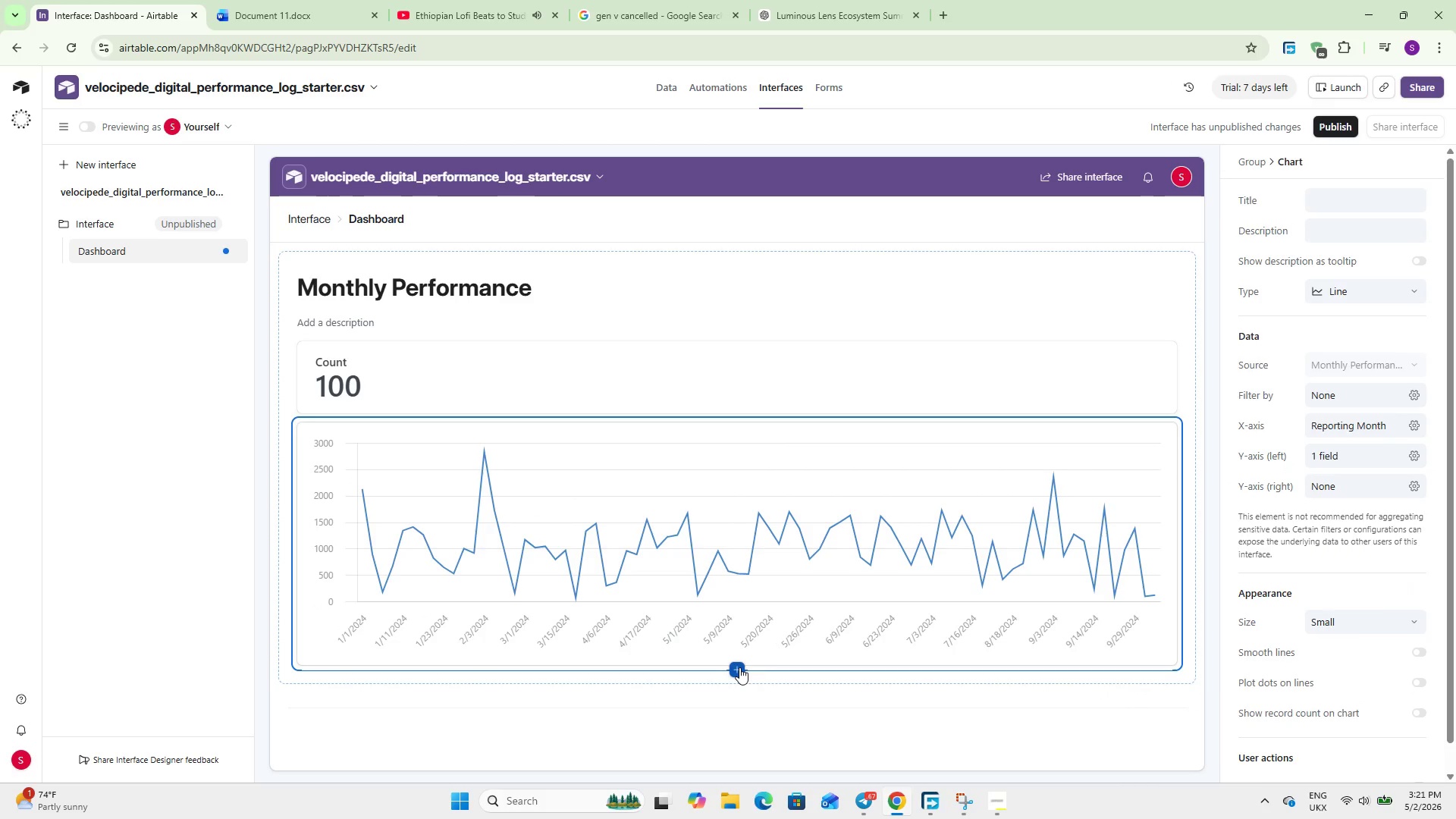 
left_click([739, 667])
 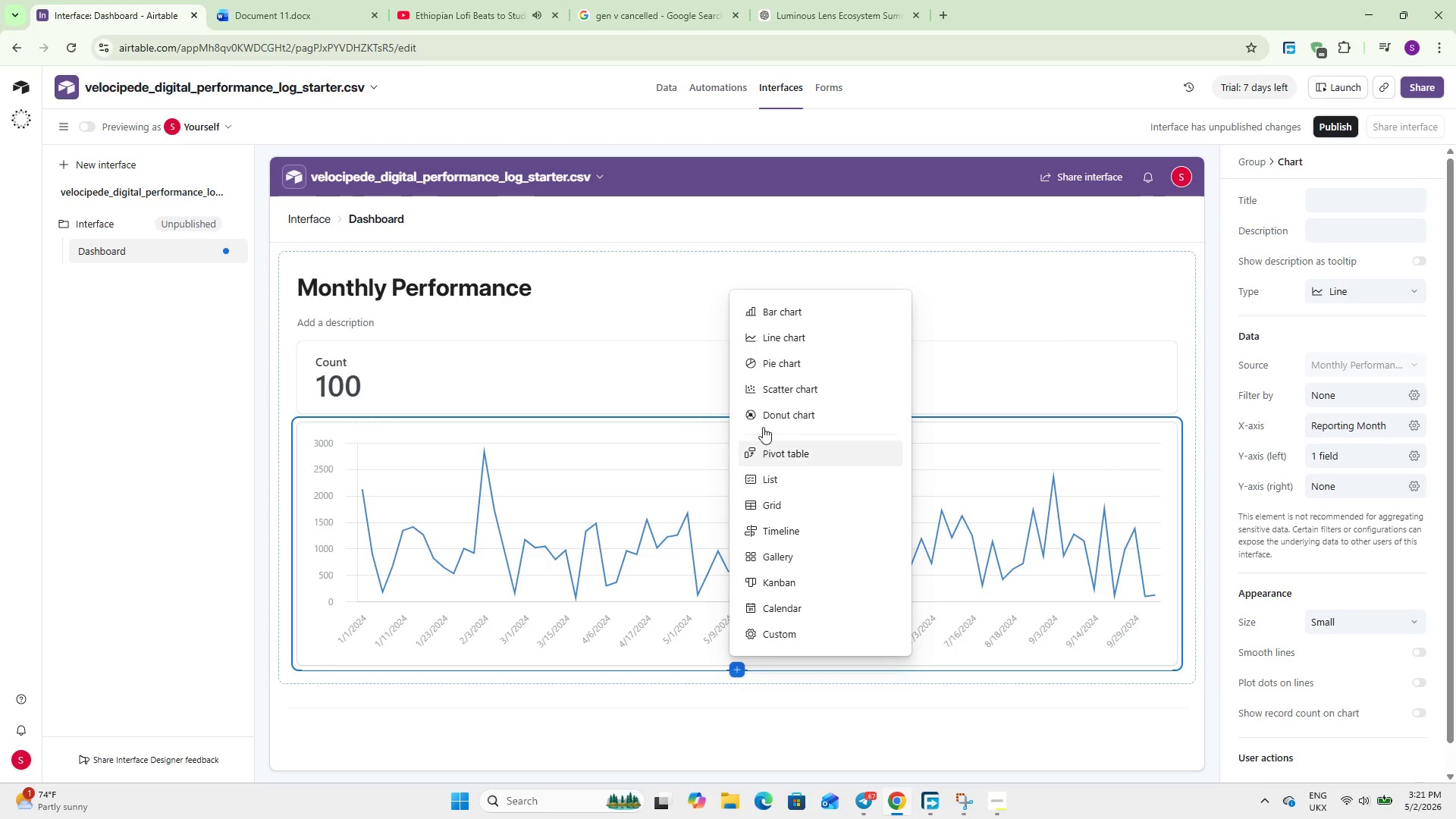 
left_click([794, 312])
 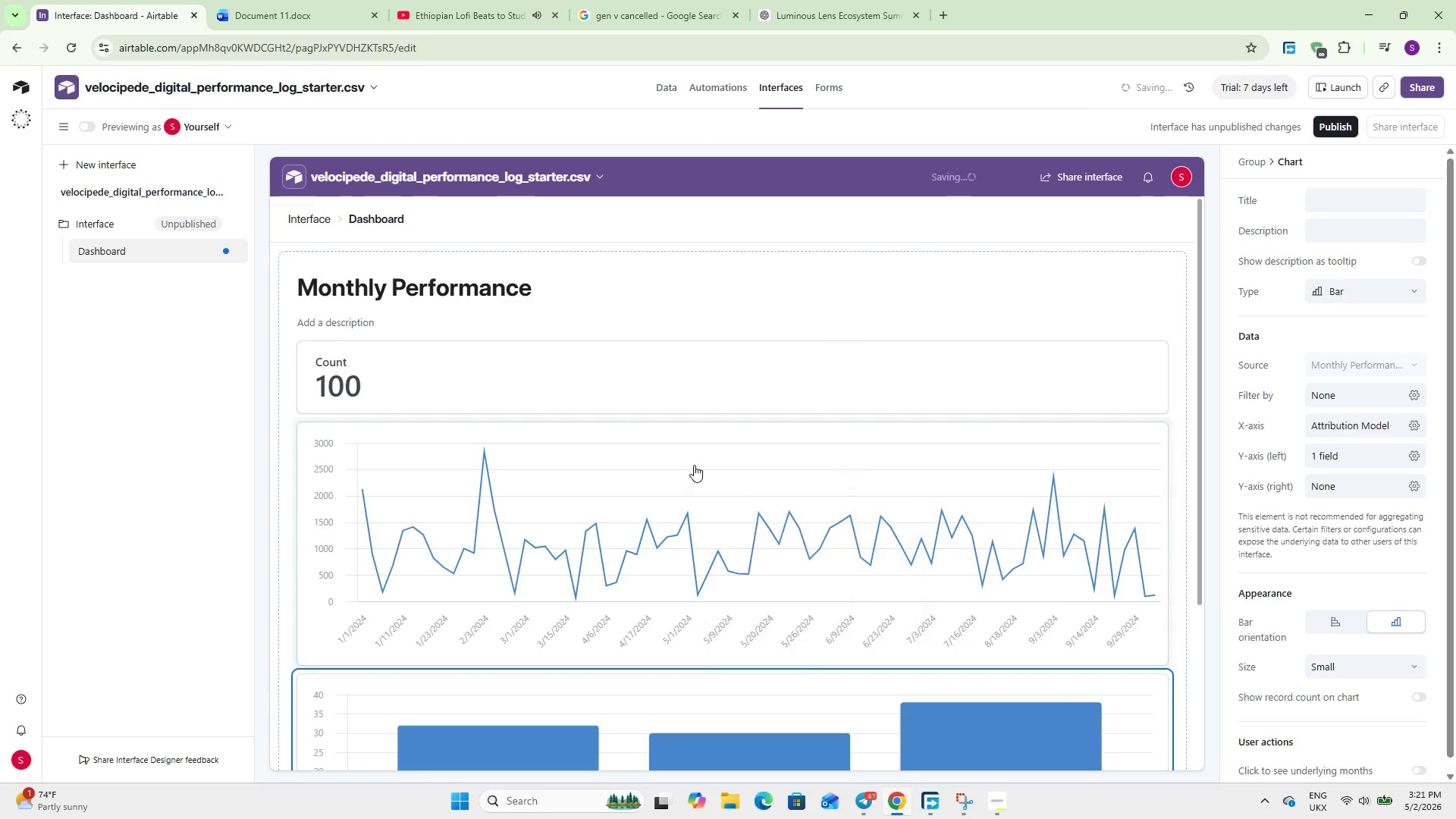 
scroll: coordinate [694, 465], scroll_direction: down, amount: 5.0
 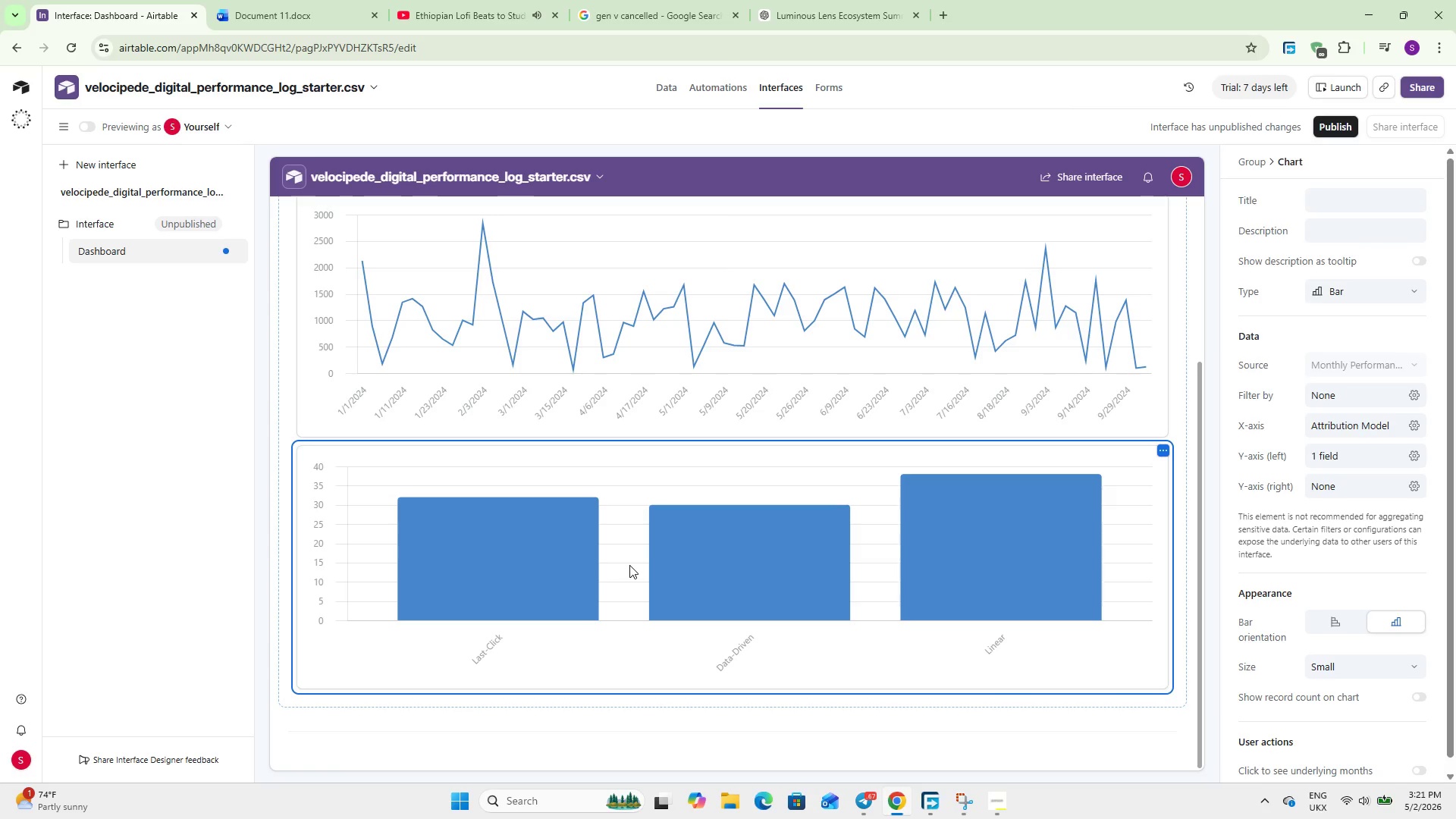 
wait(30.35)
 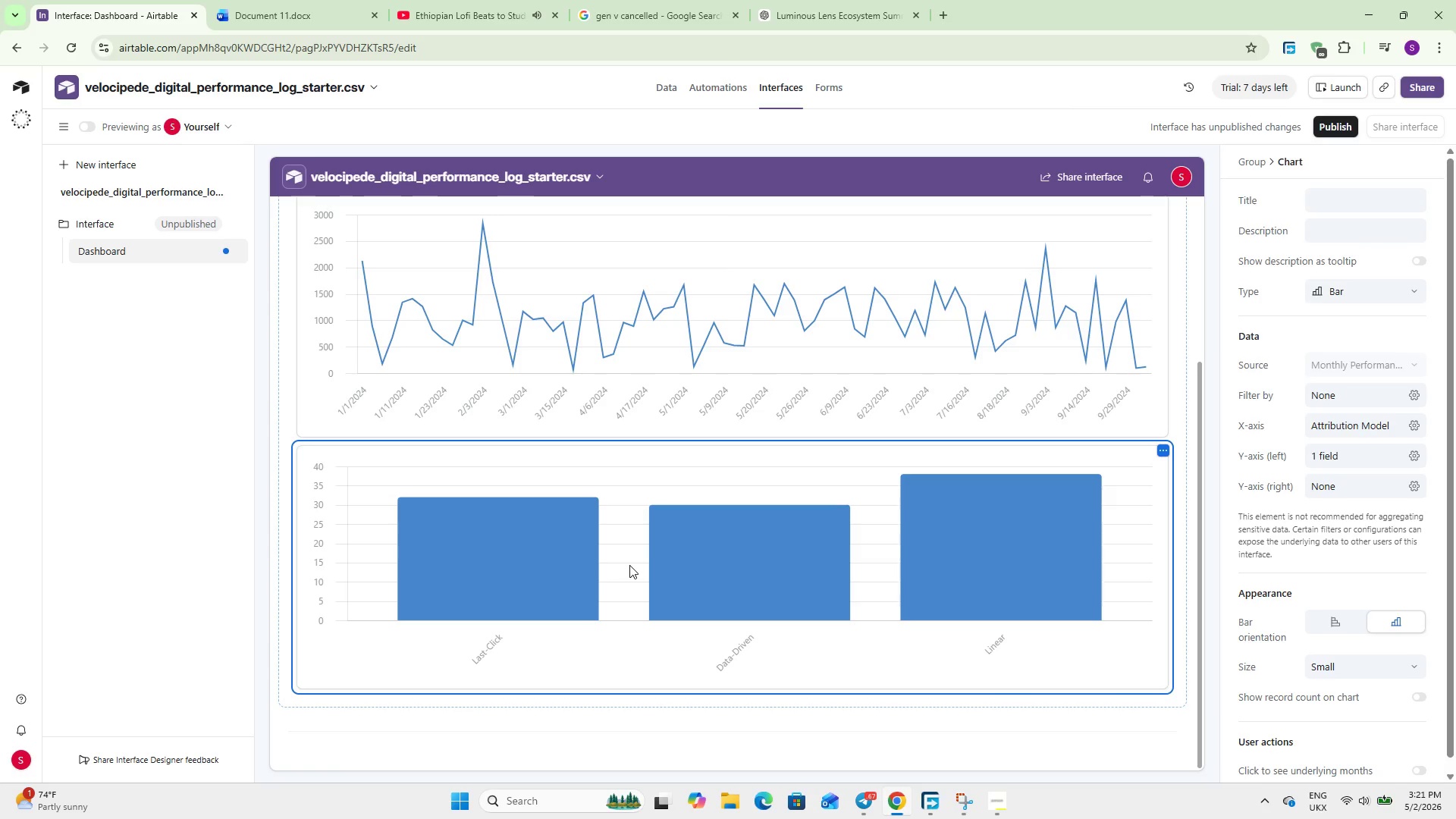 
left_click([1362, 435])
 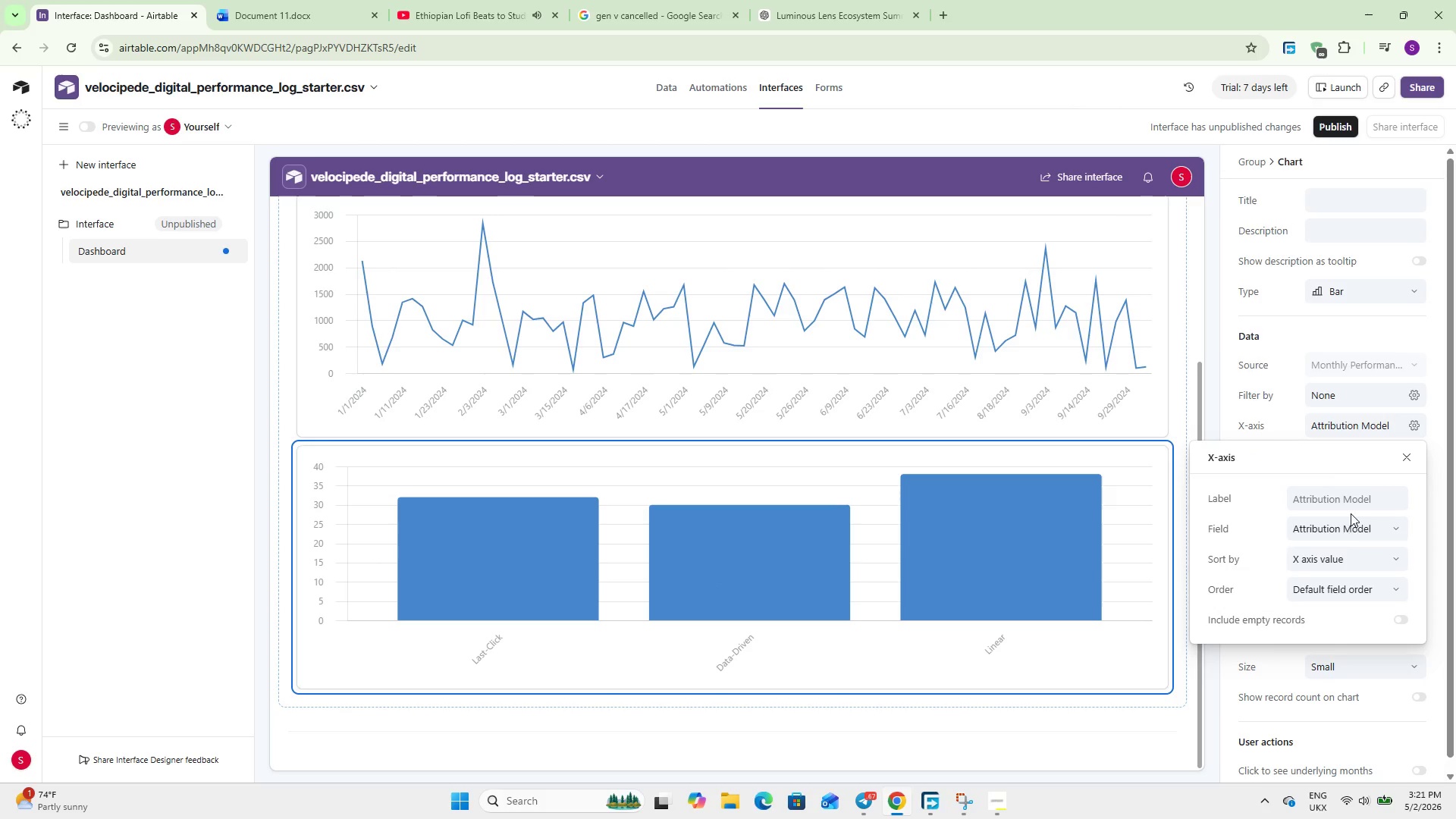 
left_click([1351, 529])
 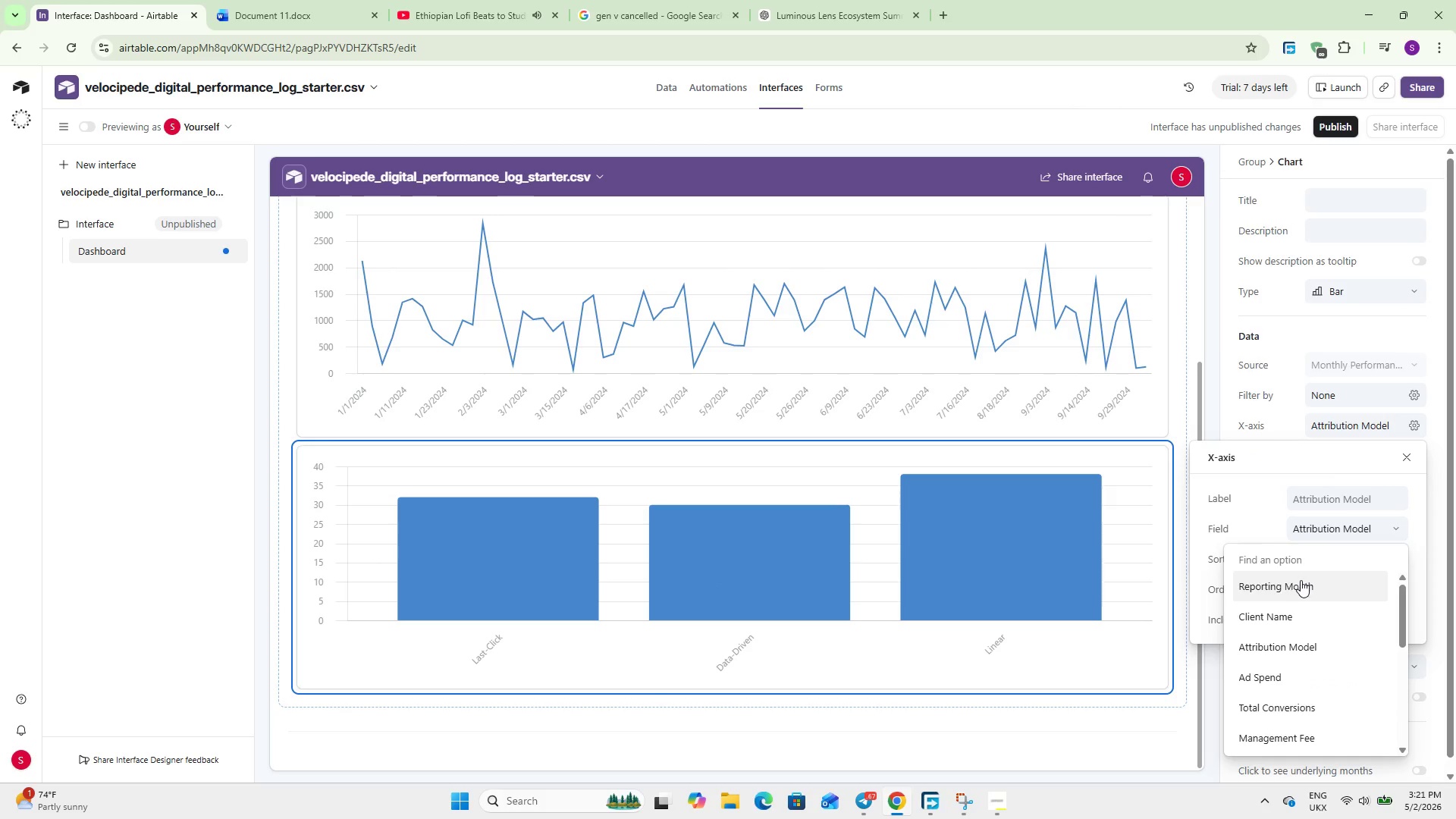 
left_click([1301, 584])
 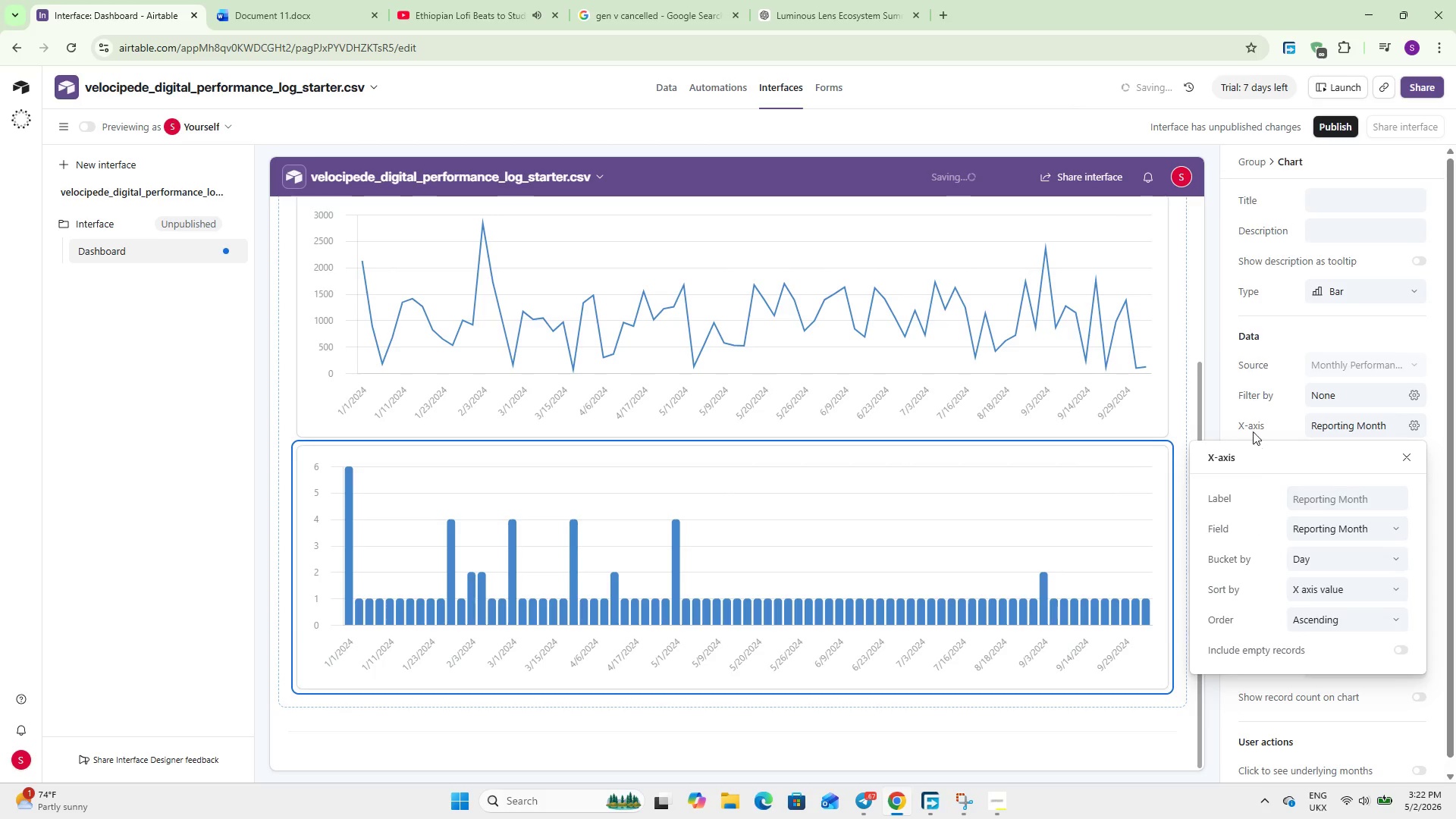 
left_click([1263, 407])
 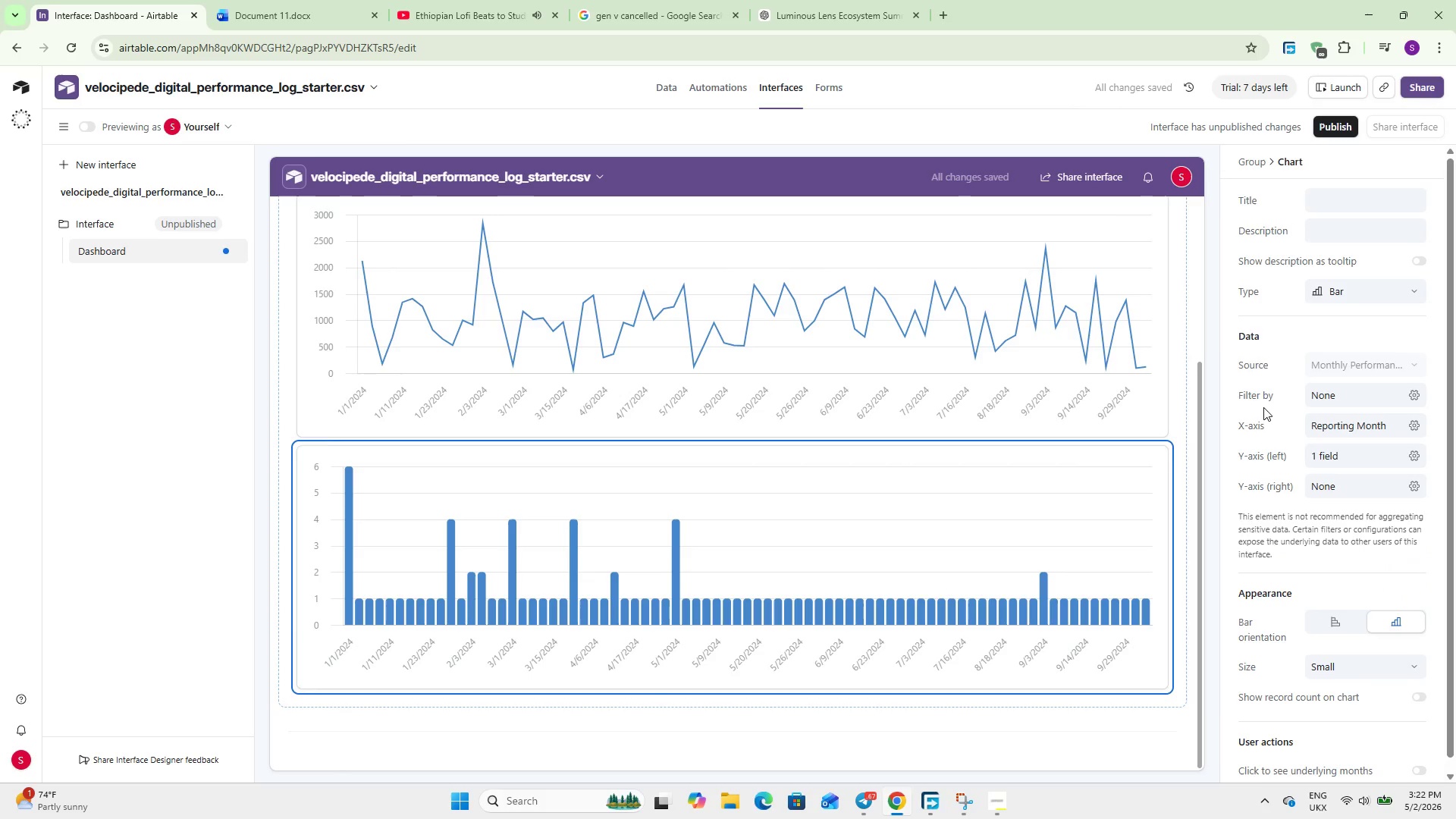 
wait(5.97)
 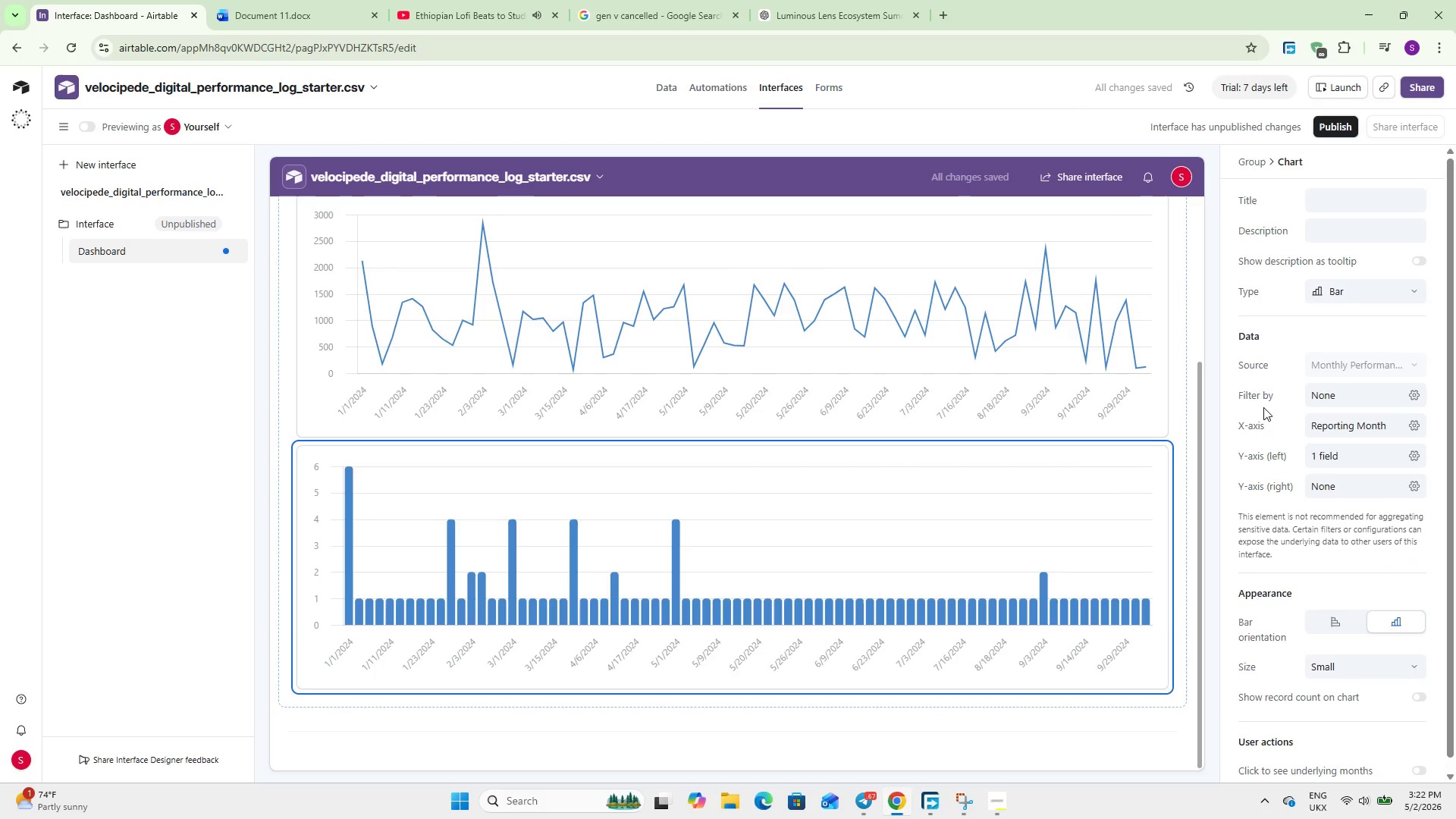 
left_click([1331, 422])
 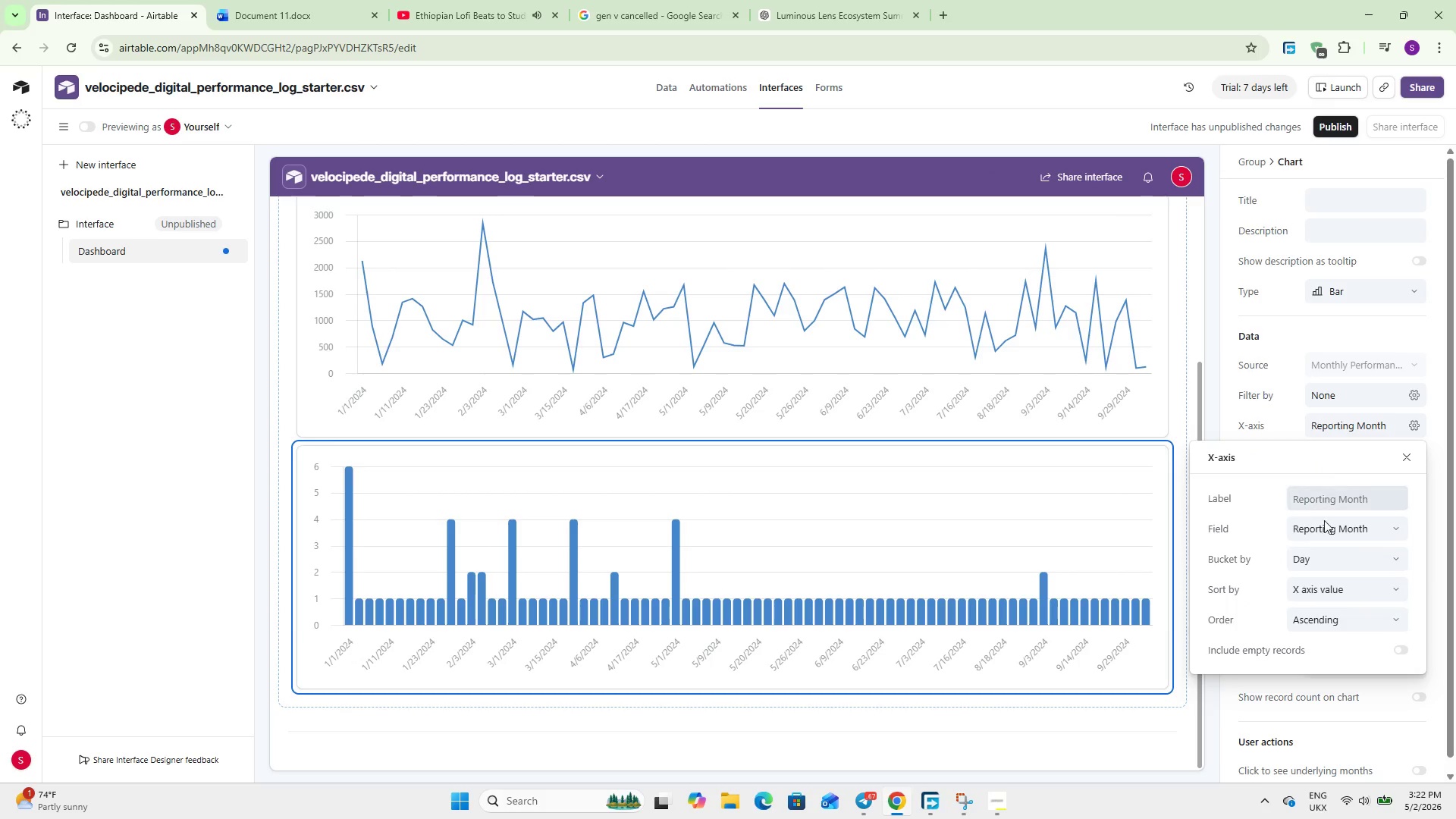 
left_click([1328, 537])
 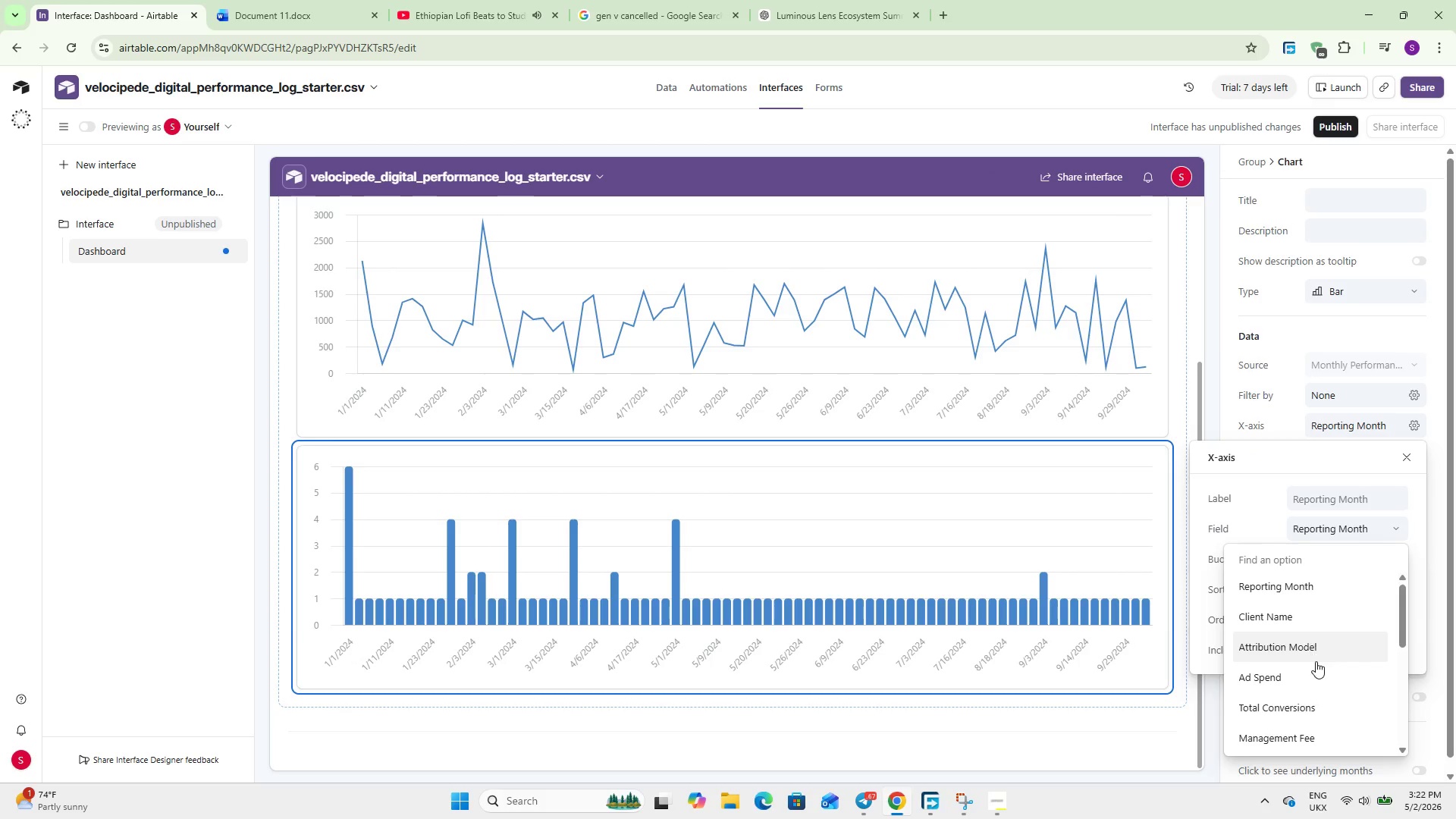 
left_click([1310, 654])
 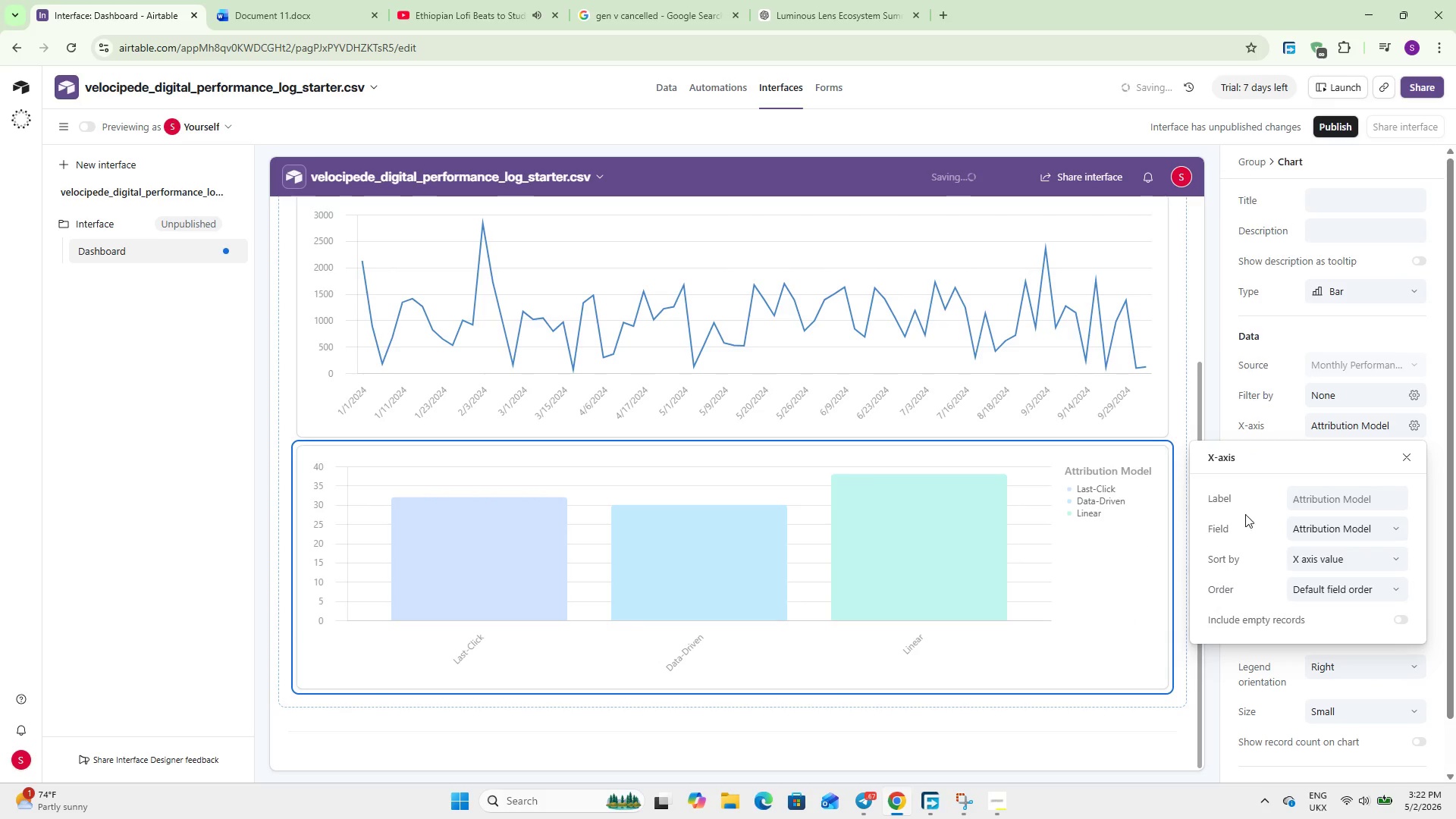 
left_click([1241, 494])
 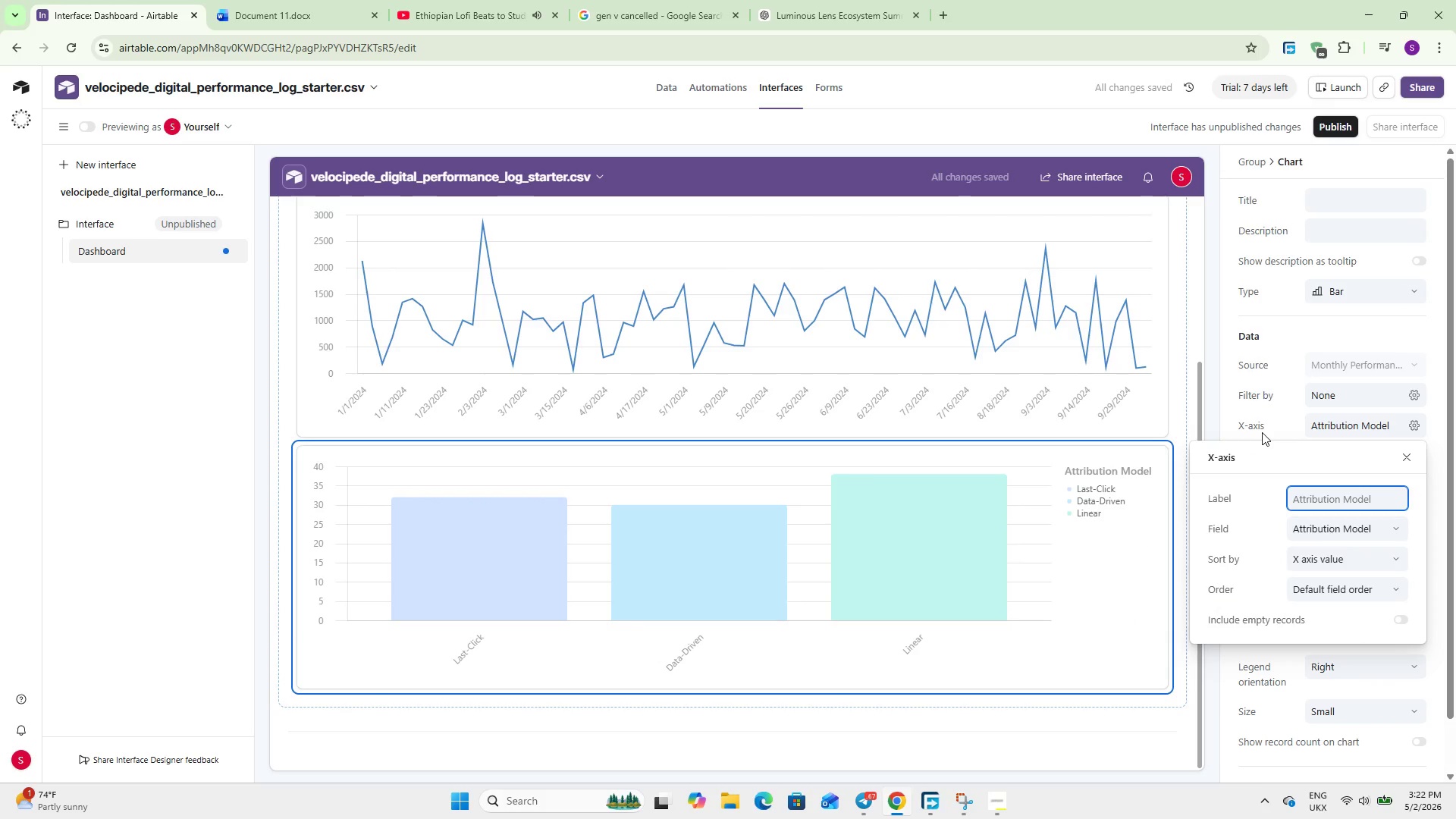 
left_click([1257, 417])
 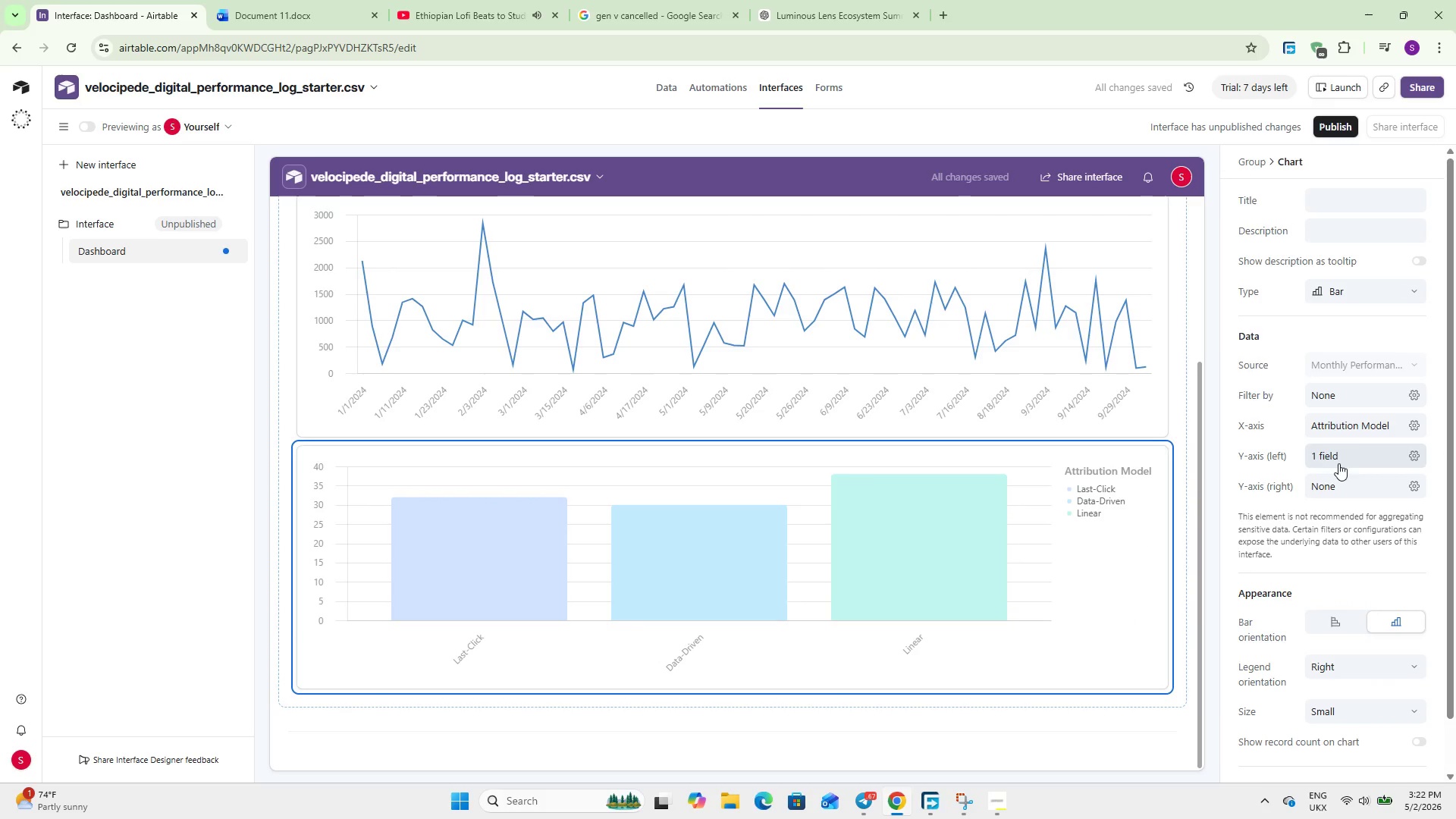 
left_click([1338, 460])
 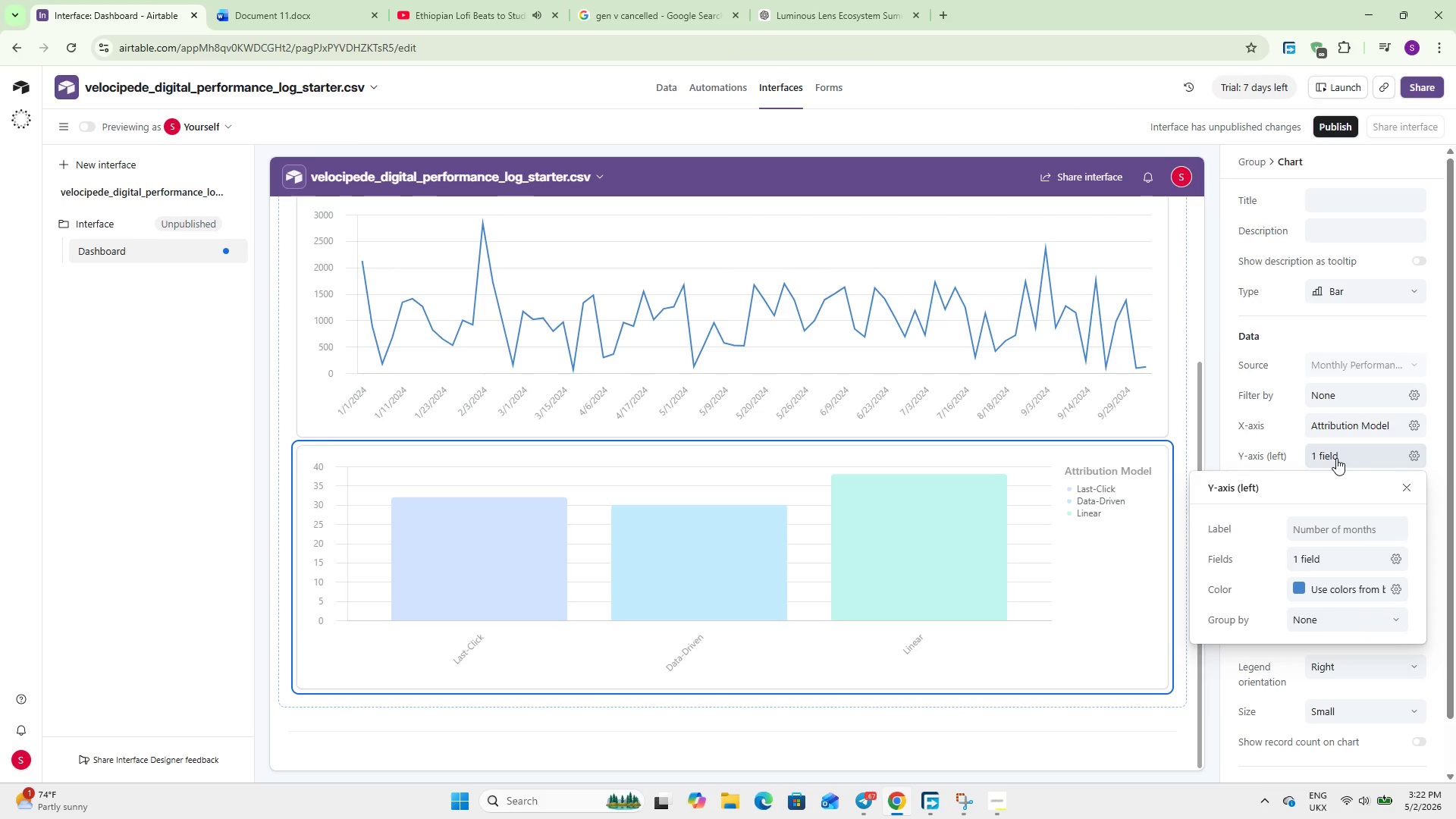 
left_click([1327, 558])
 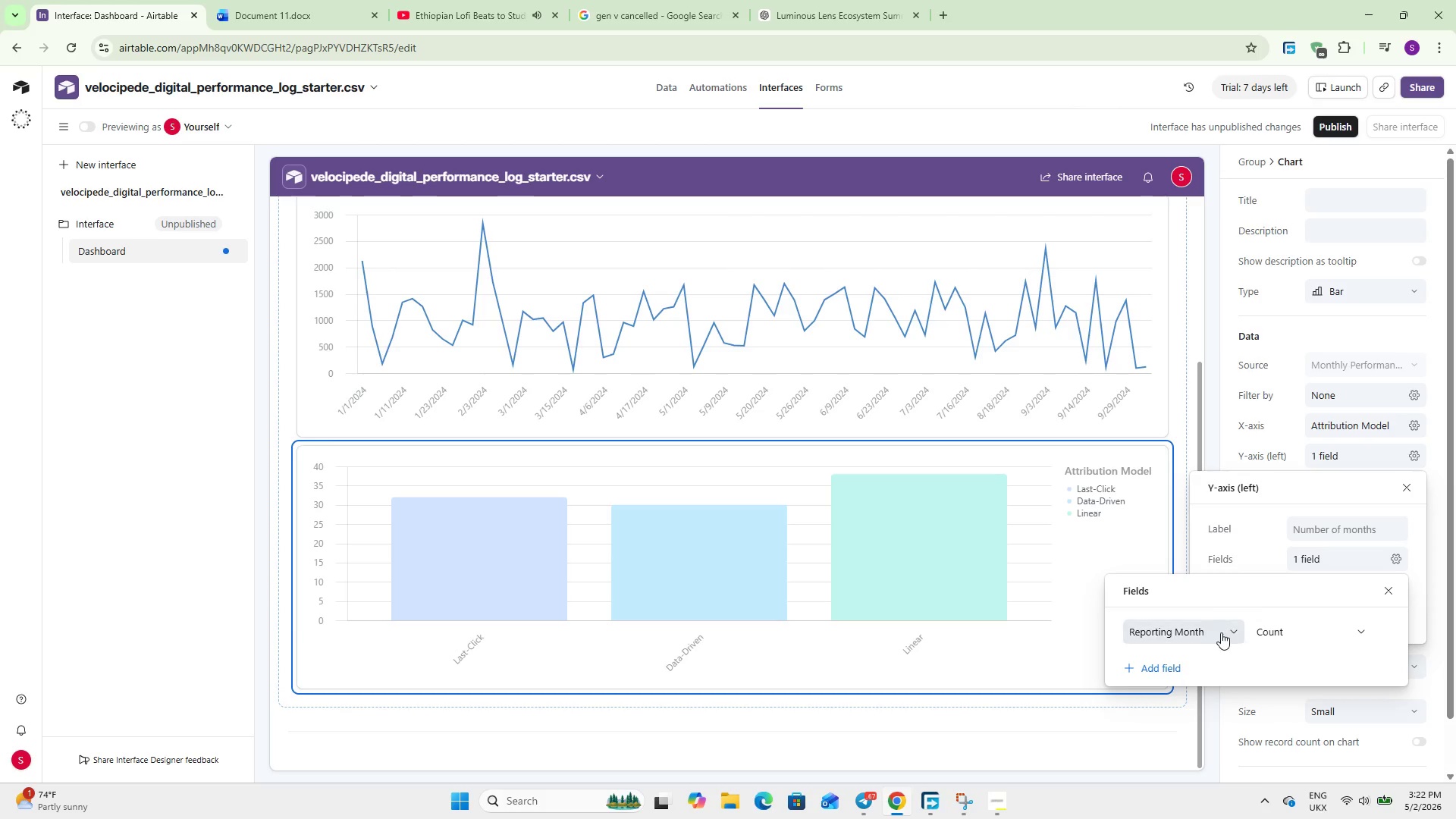 
left_click([1221, 633])
 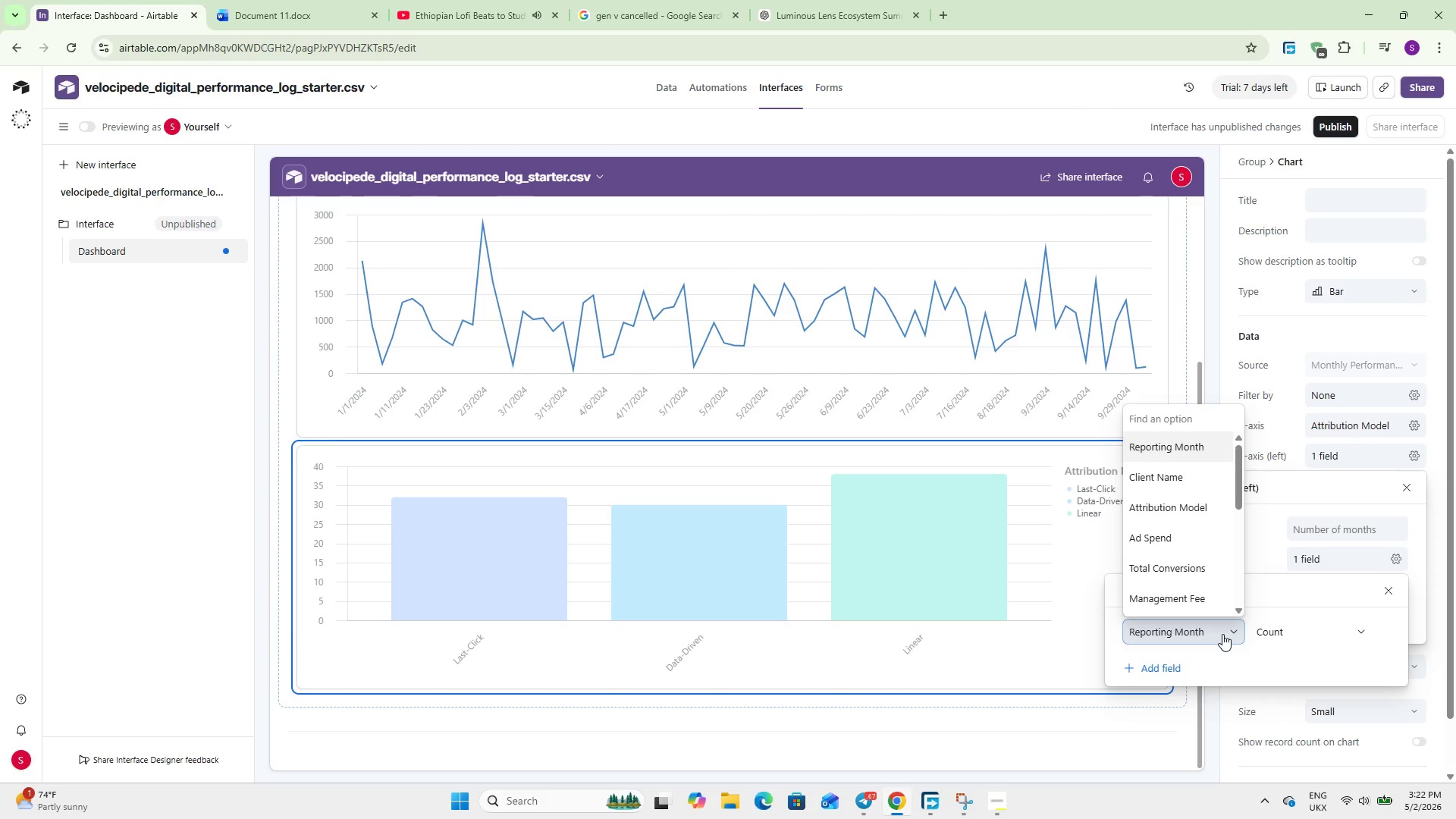 
key(N)
 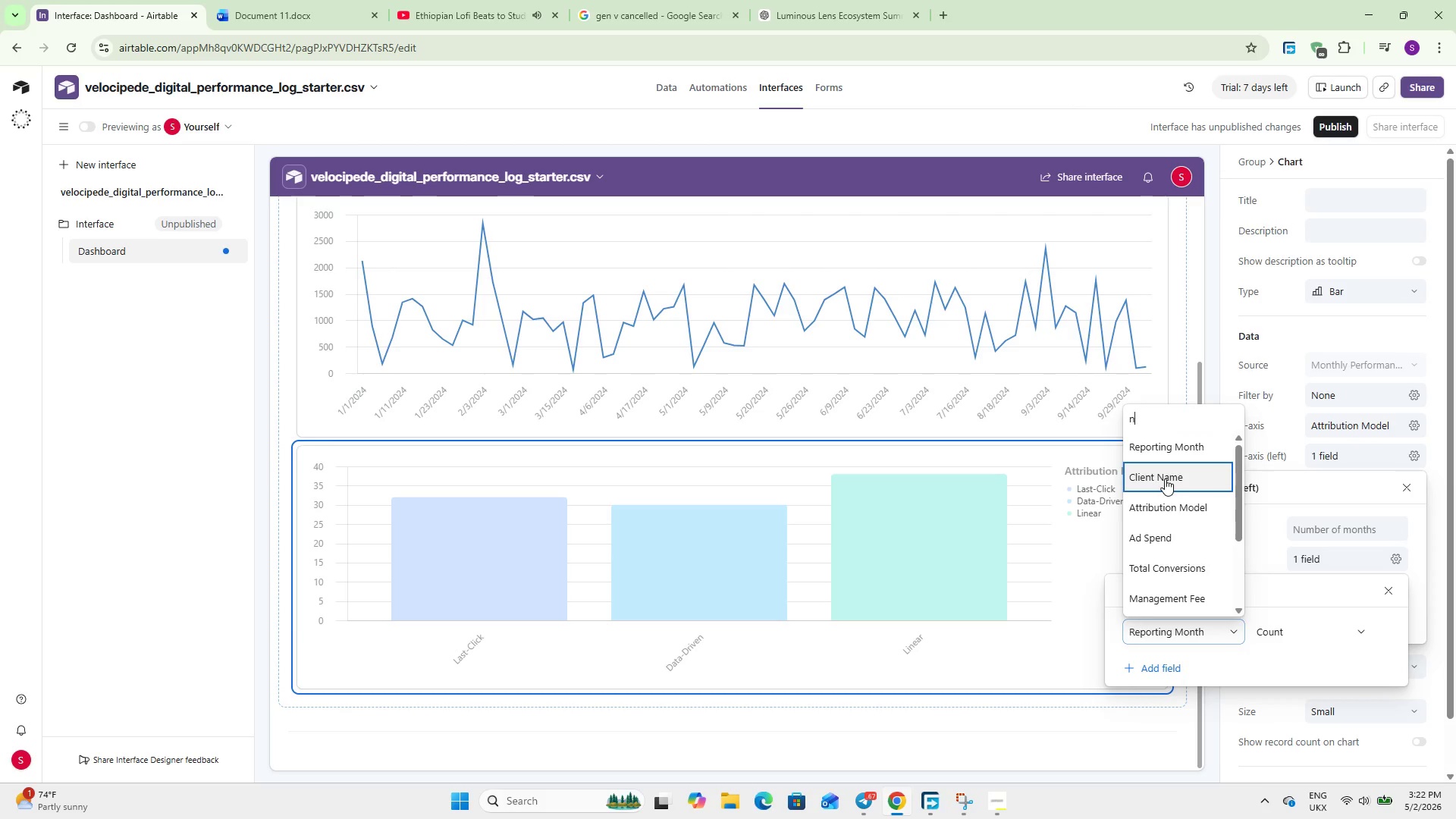 
scroll: coordinate [1174, 544], scroll_direction: down, amount: 6.0
 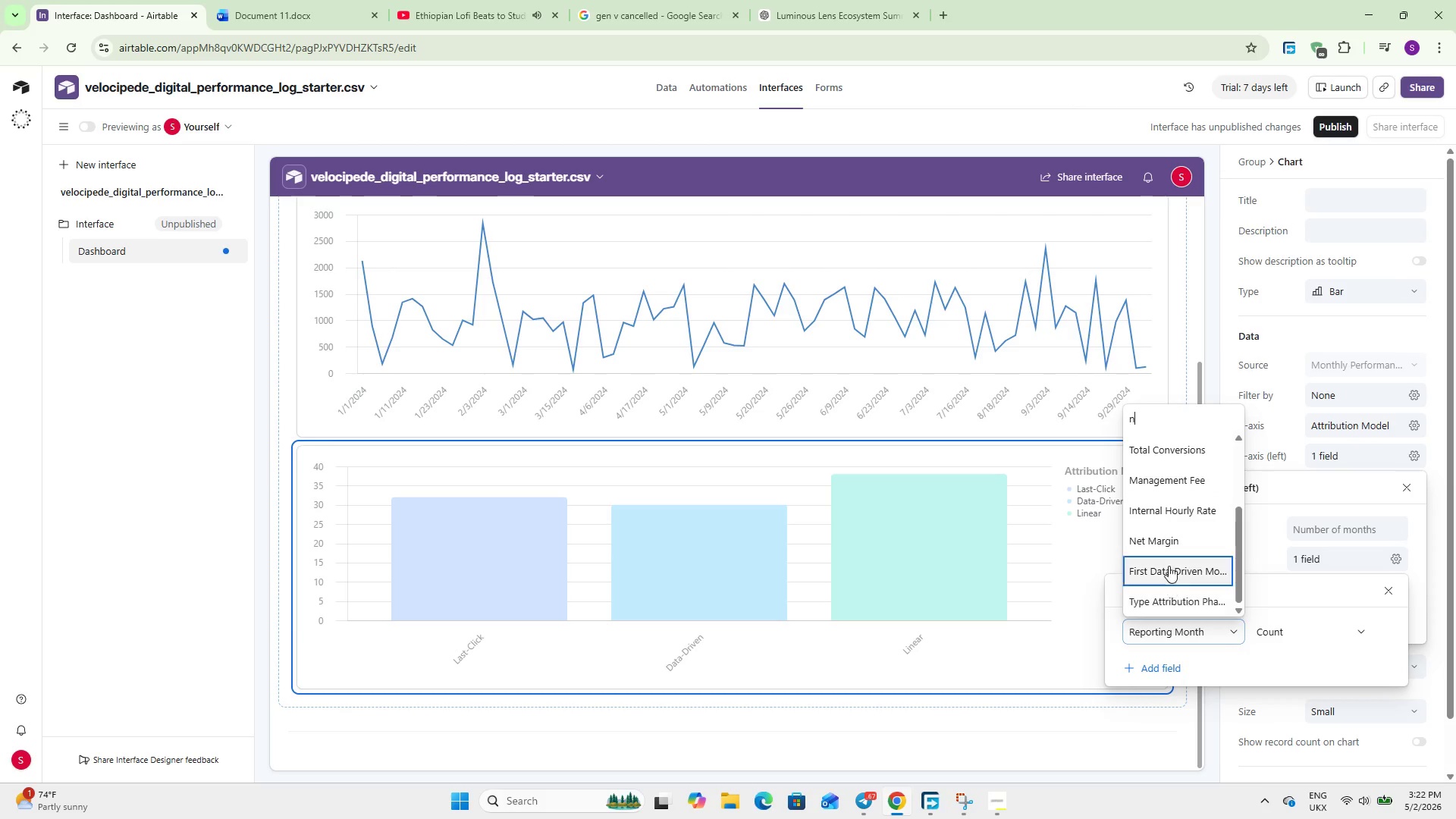 
left_click([1169, 543])
 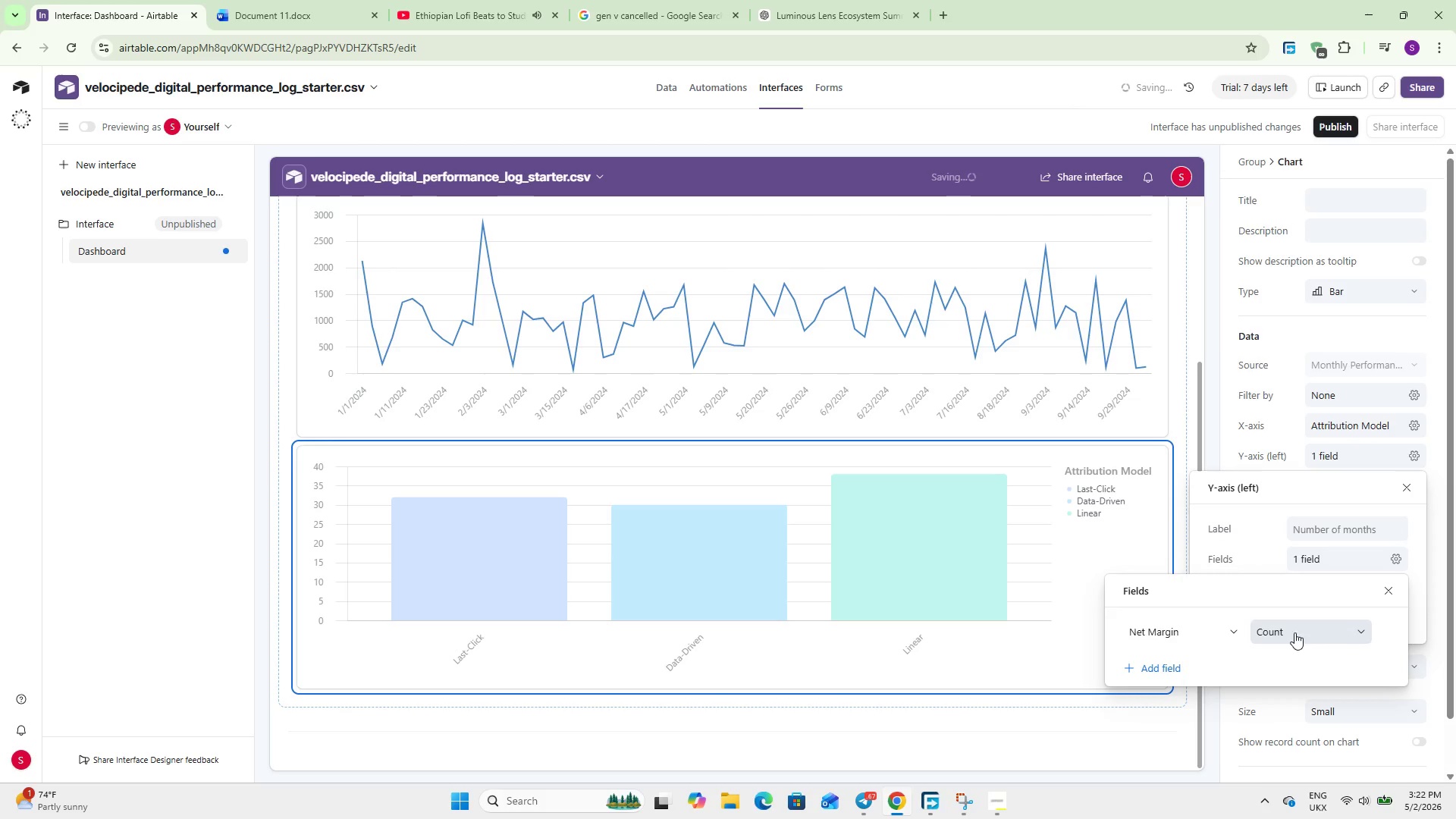 
left_click([1284, 639])
 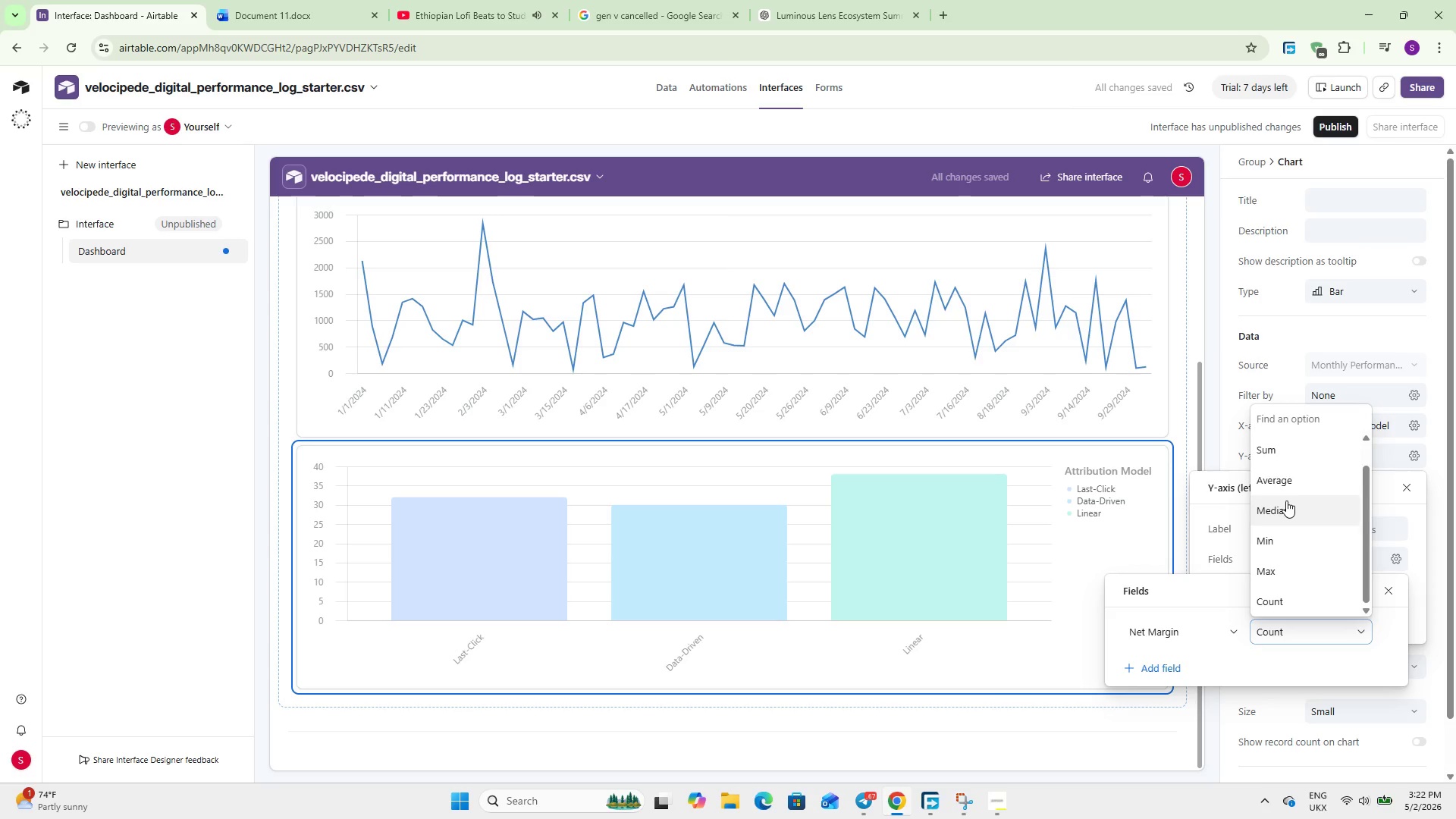 
left_click([1286, 482])
 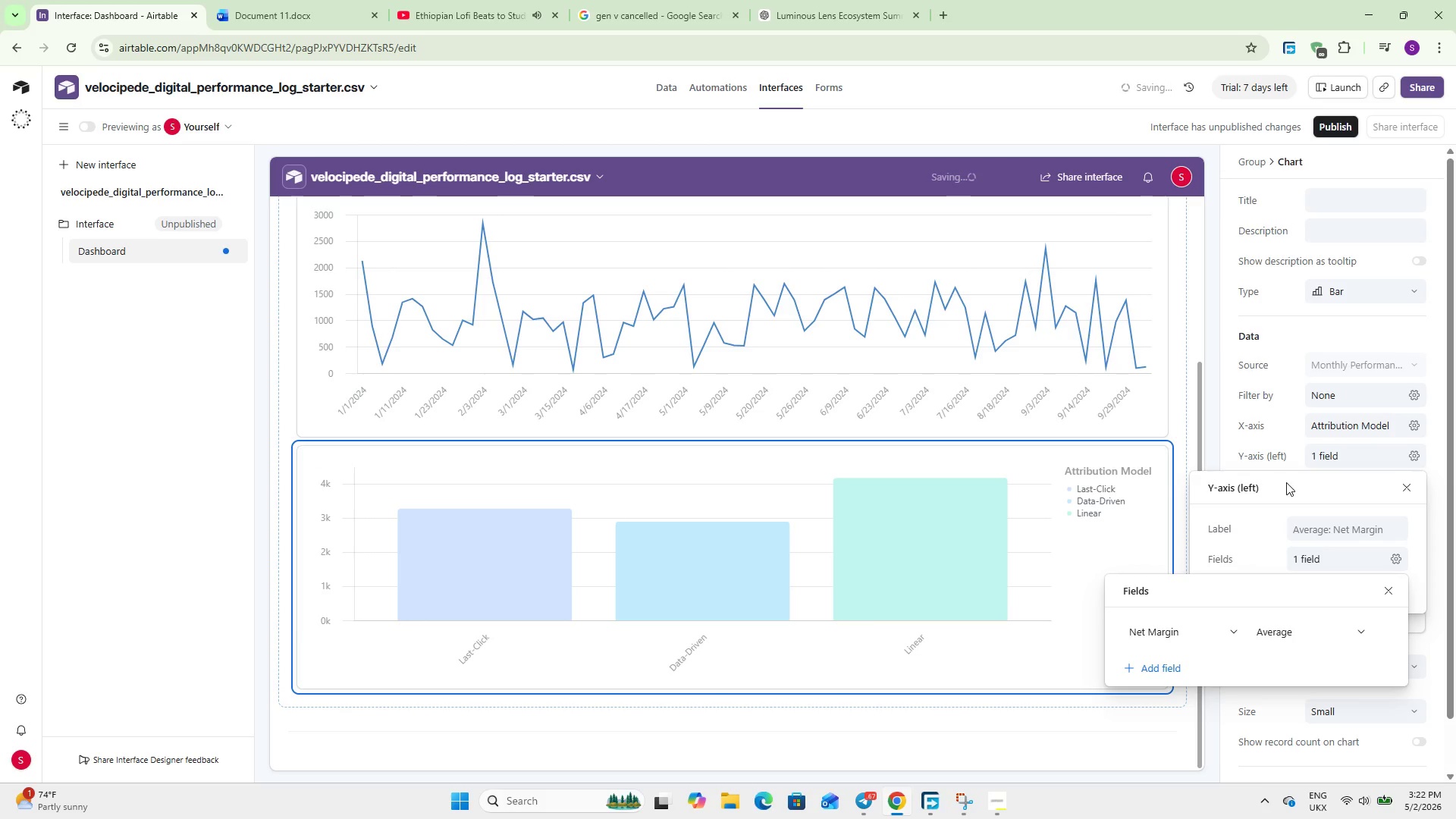 
left_click([1286, 482])
 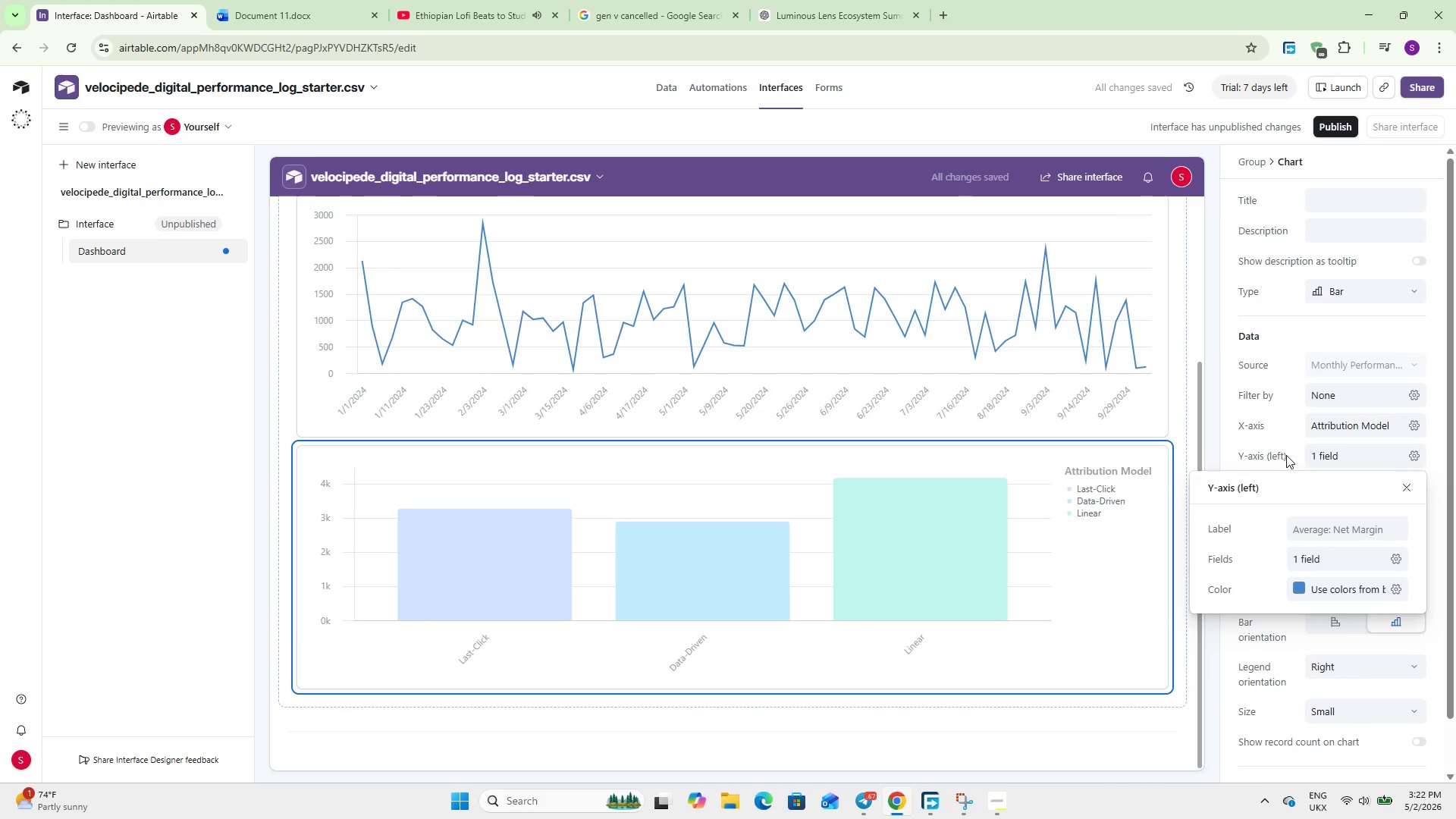 
left_click([1276, 428])
 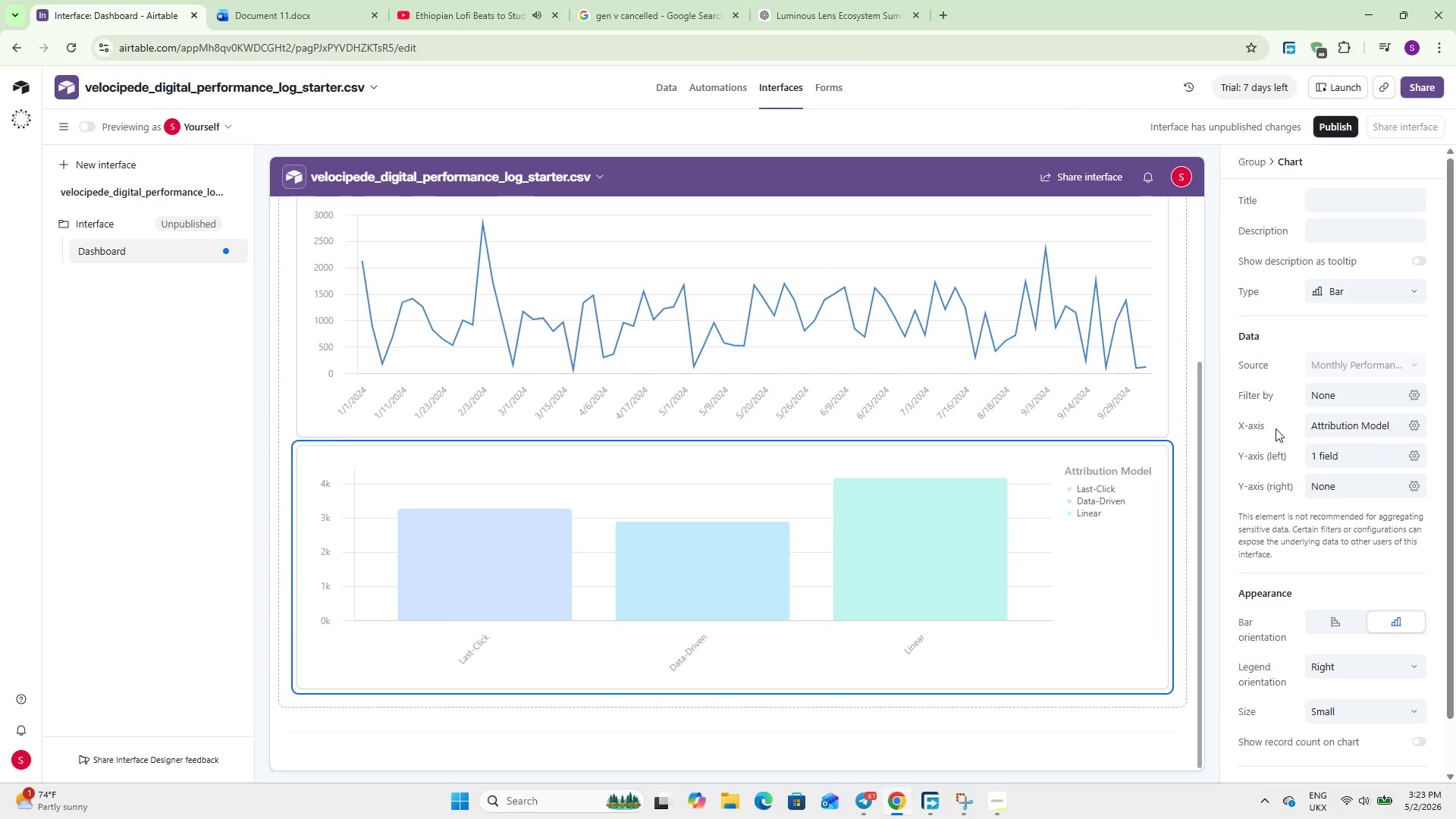 
wait(42.69)
 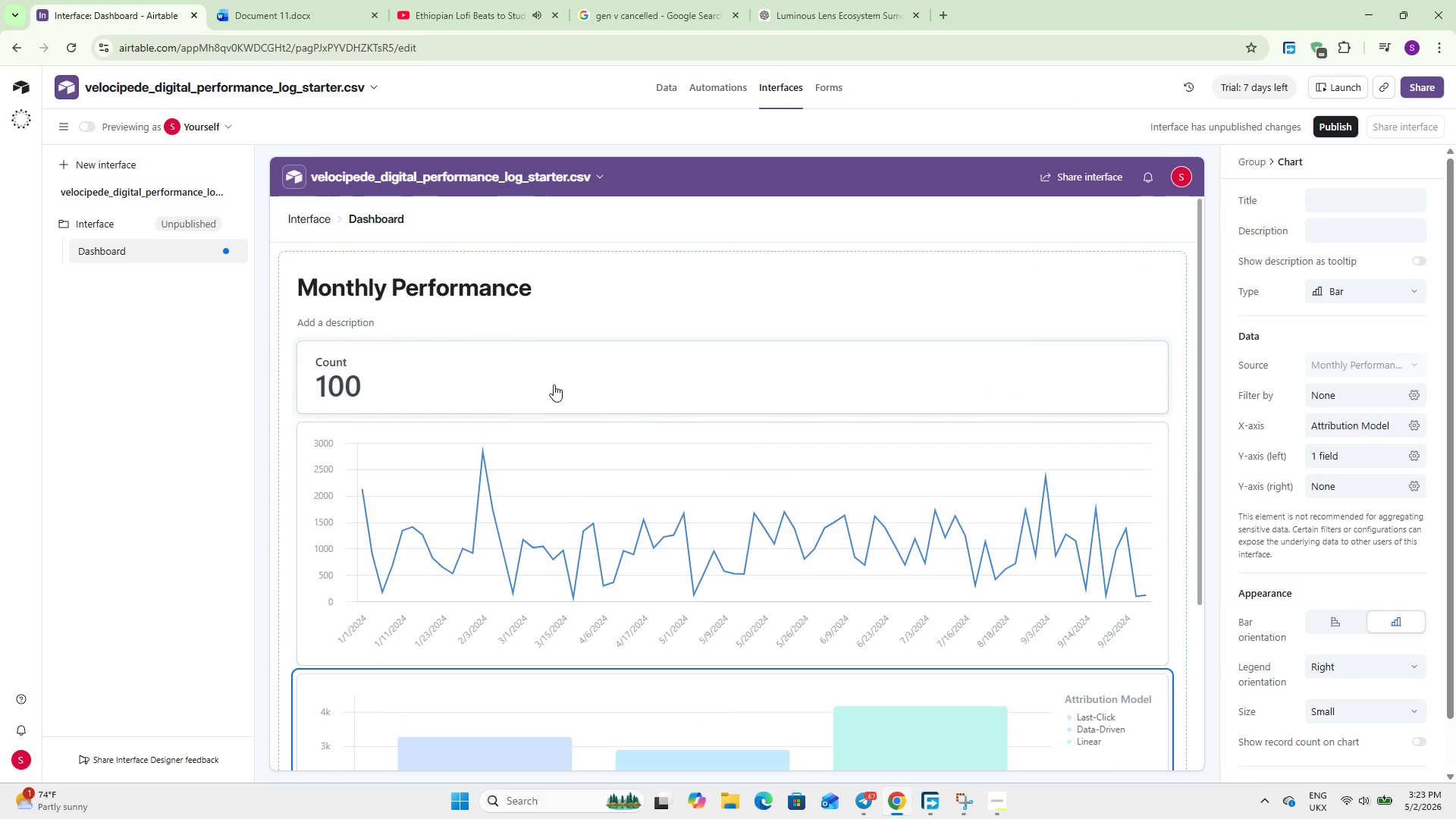 
left_click([544, 376])
 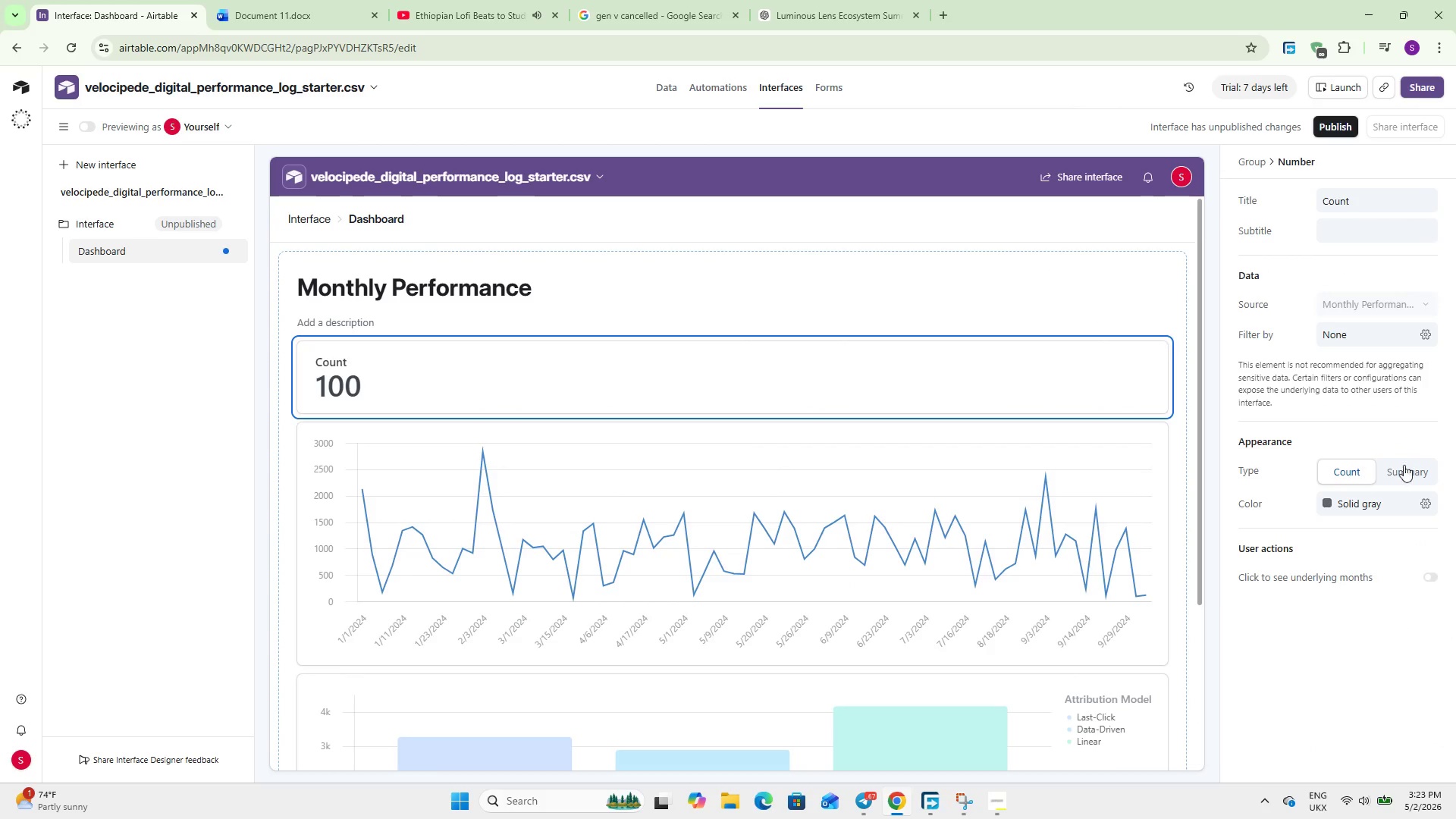 
scroll: coordinate [661, 389], scroll_direction: up, amount: 7.0
 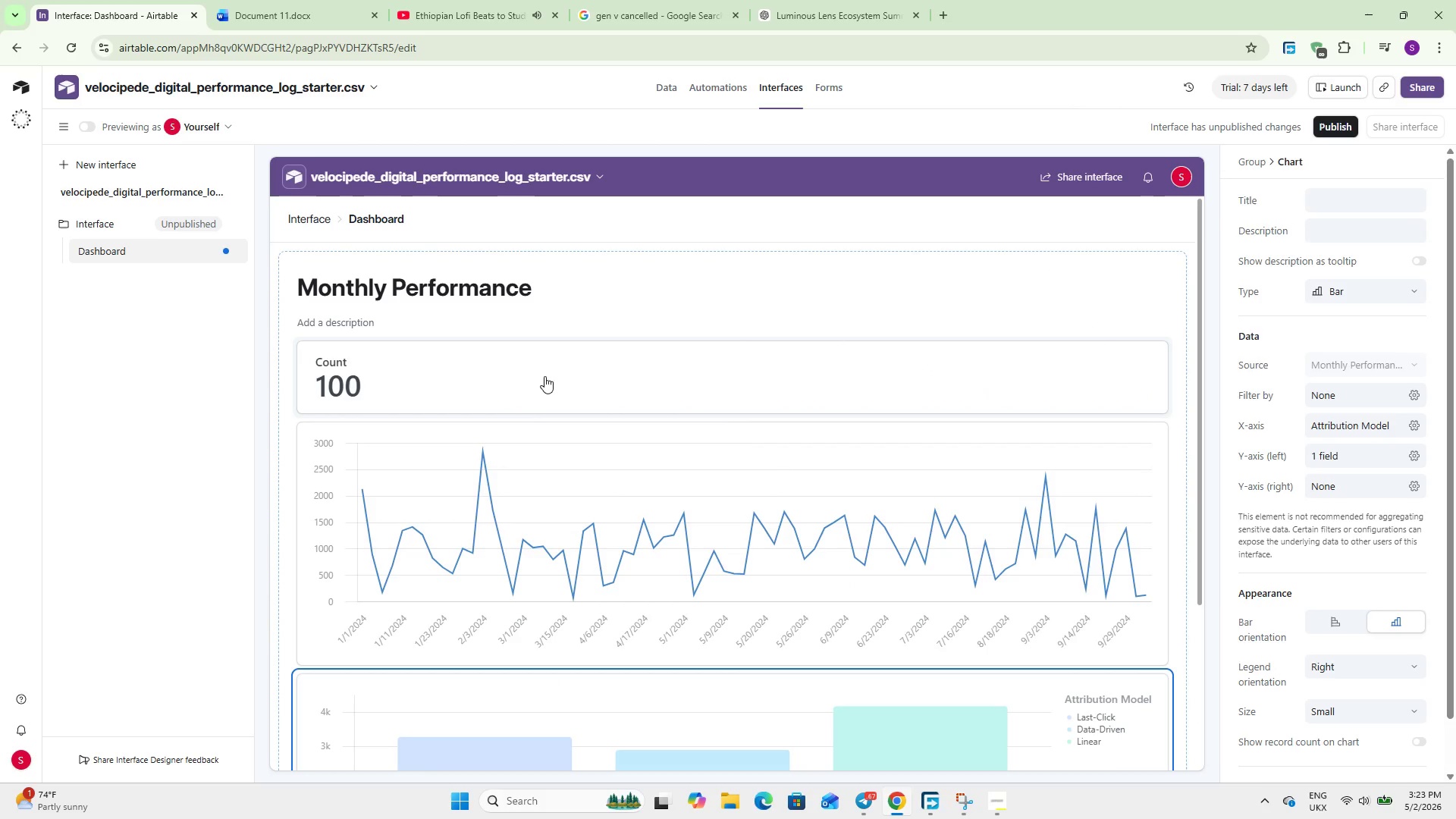 
left_click([1415, 480])
 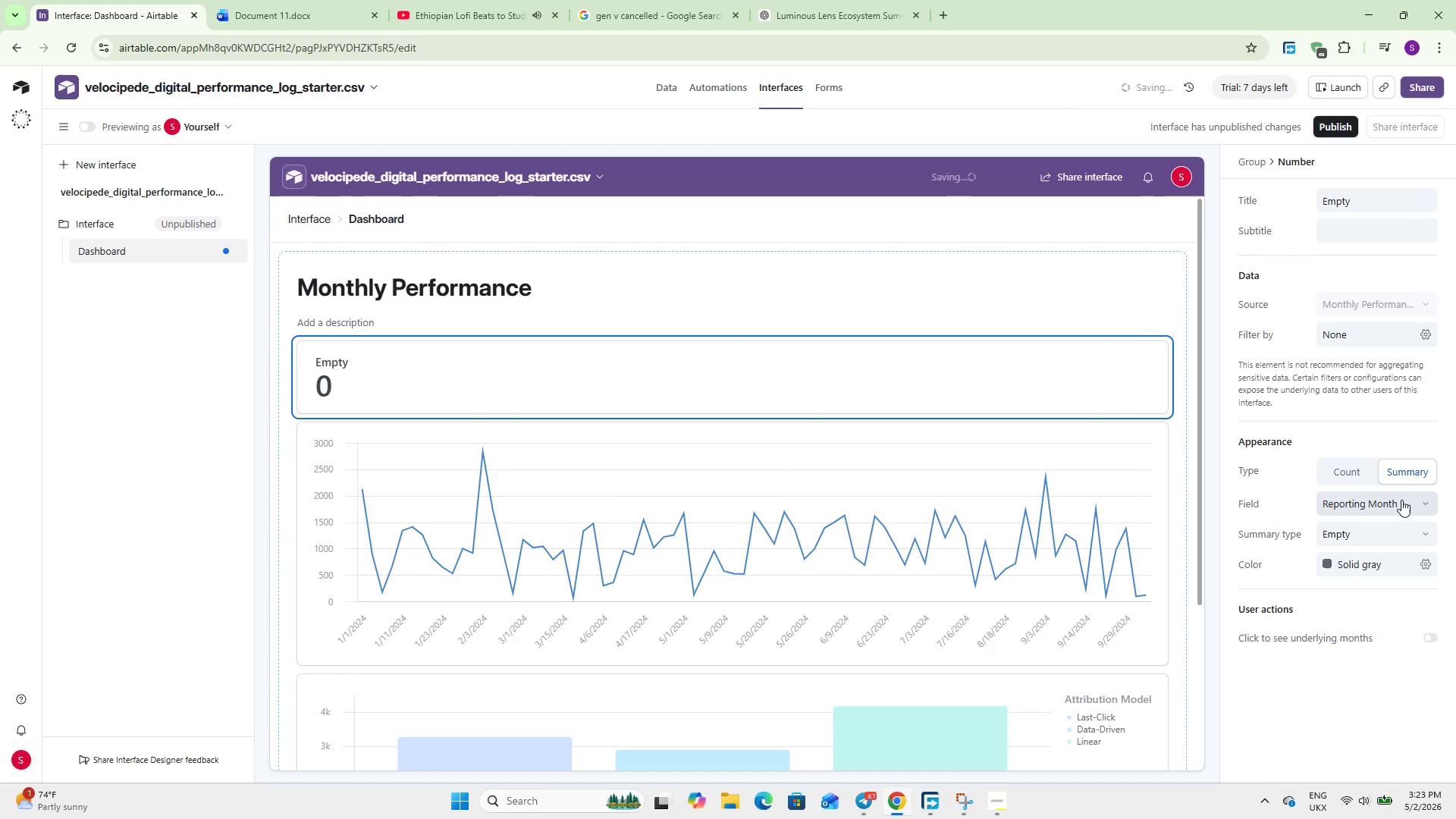 
left_click([1400, 501])
 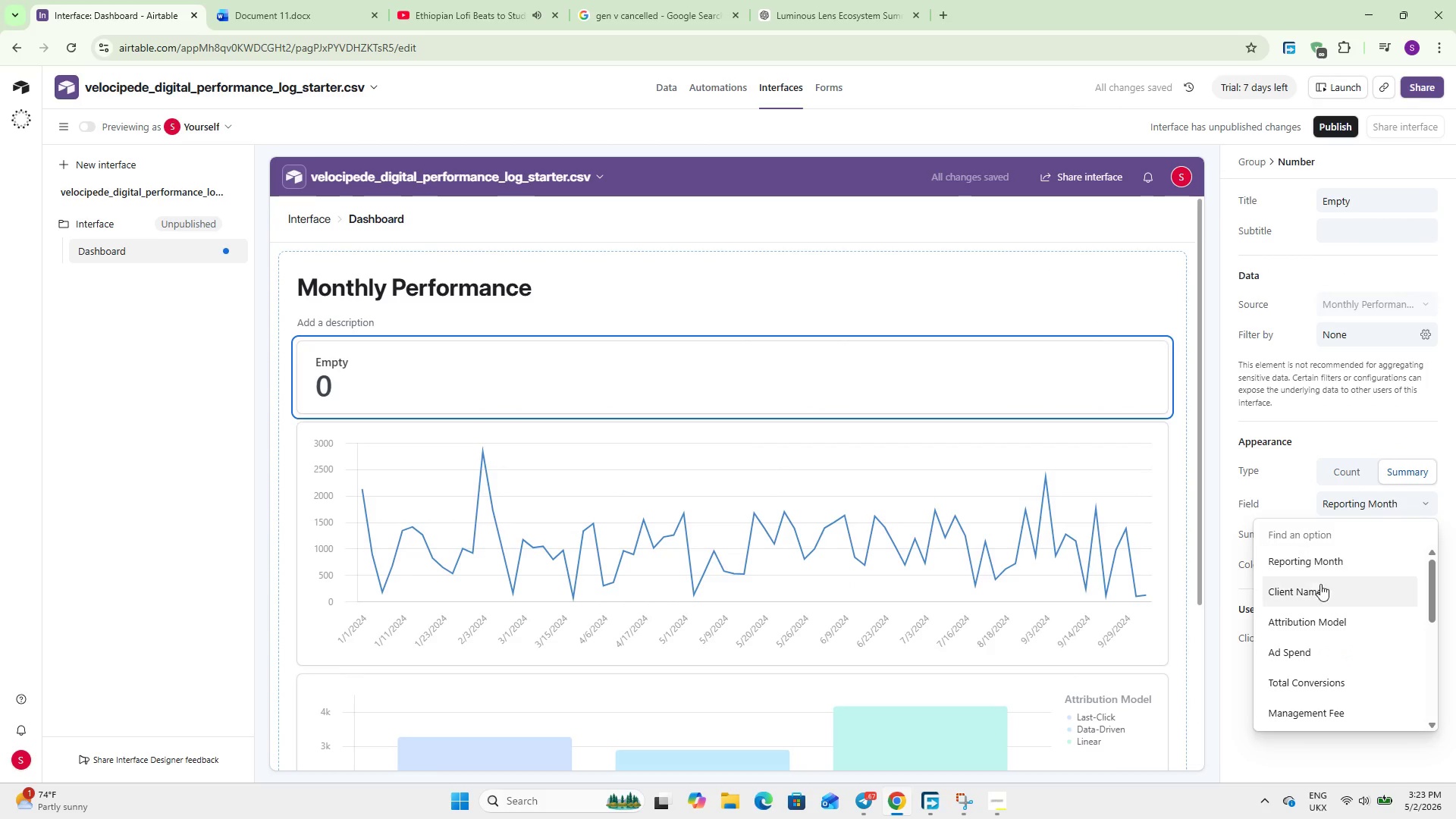 
scroll: coordinate [1340, 623], scroll_direction: down, amount: 7.0
 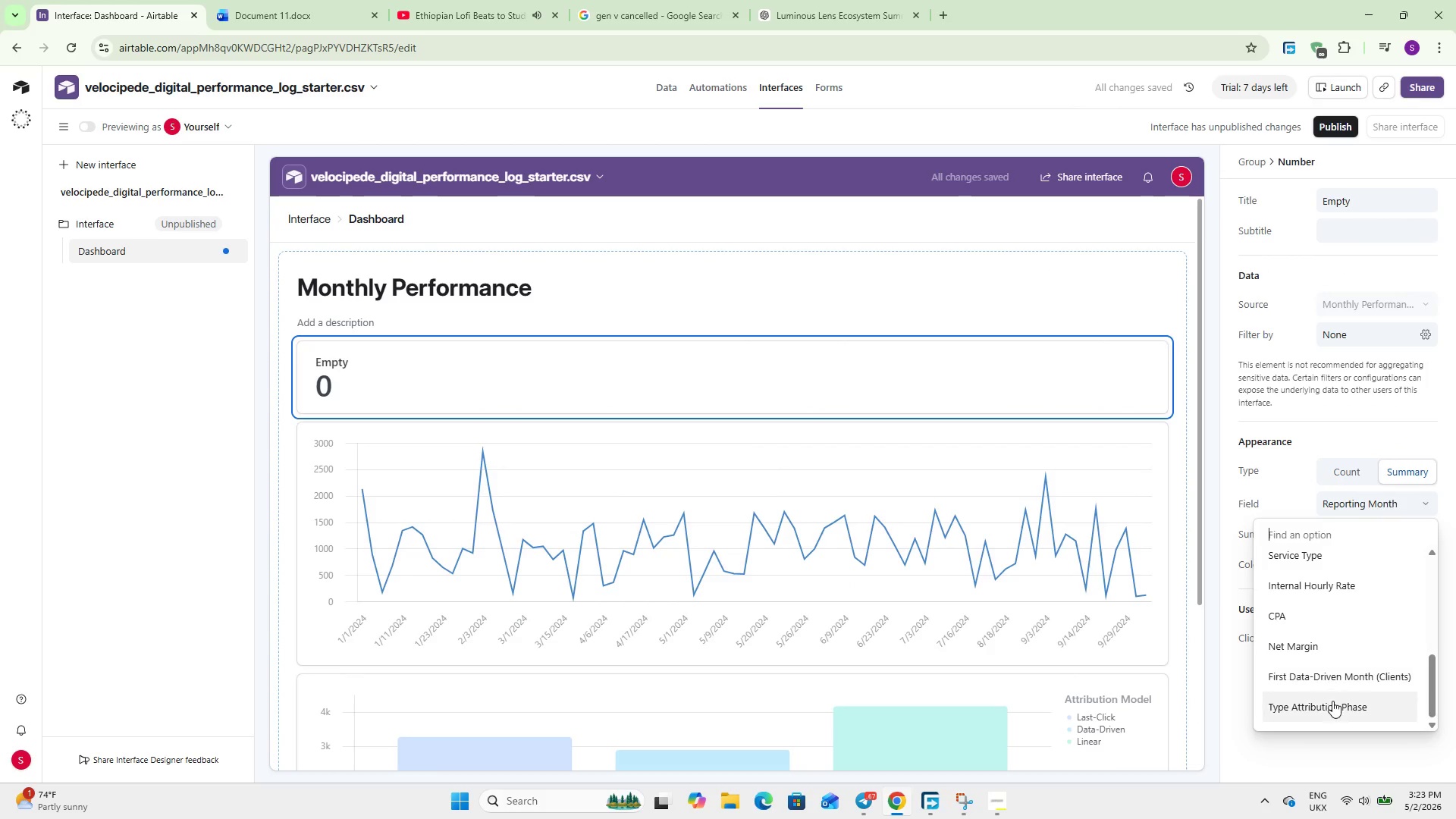 
left_click([1335, 702])
 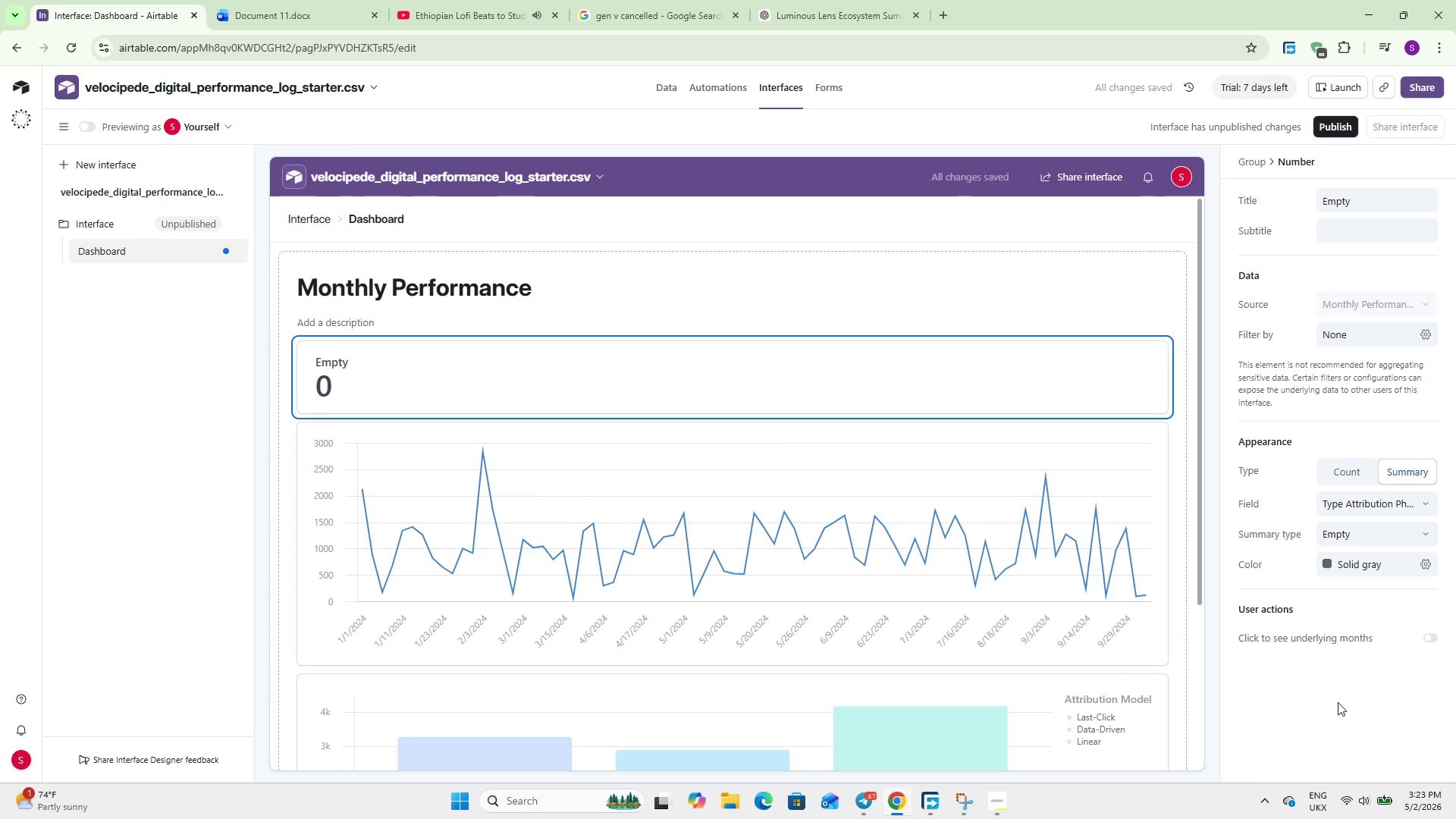 
wait(5.52)
 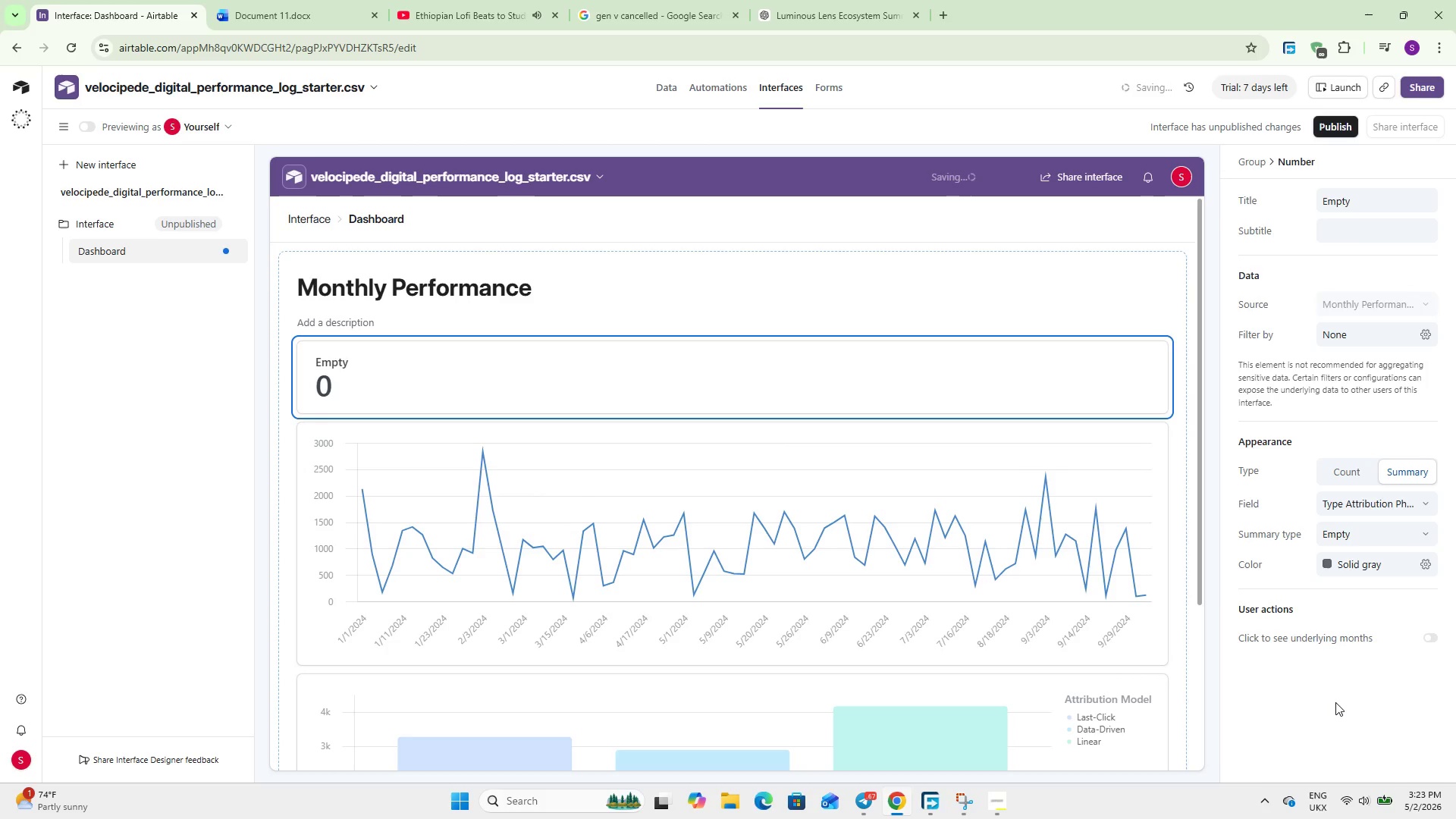 
left_click([1366, 483])
 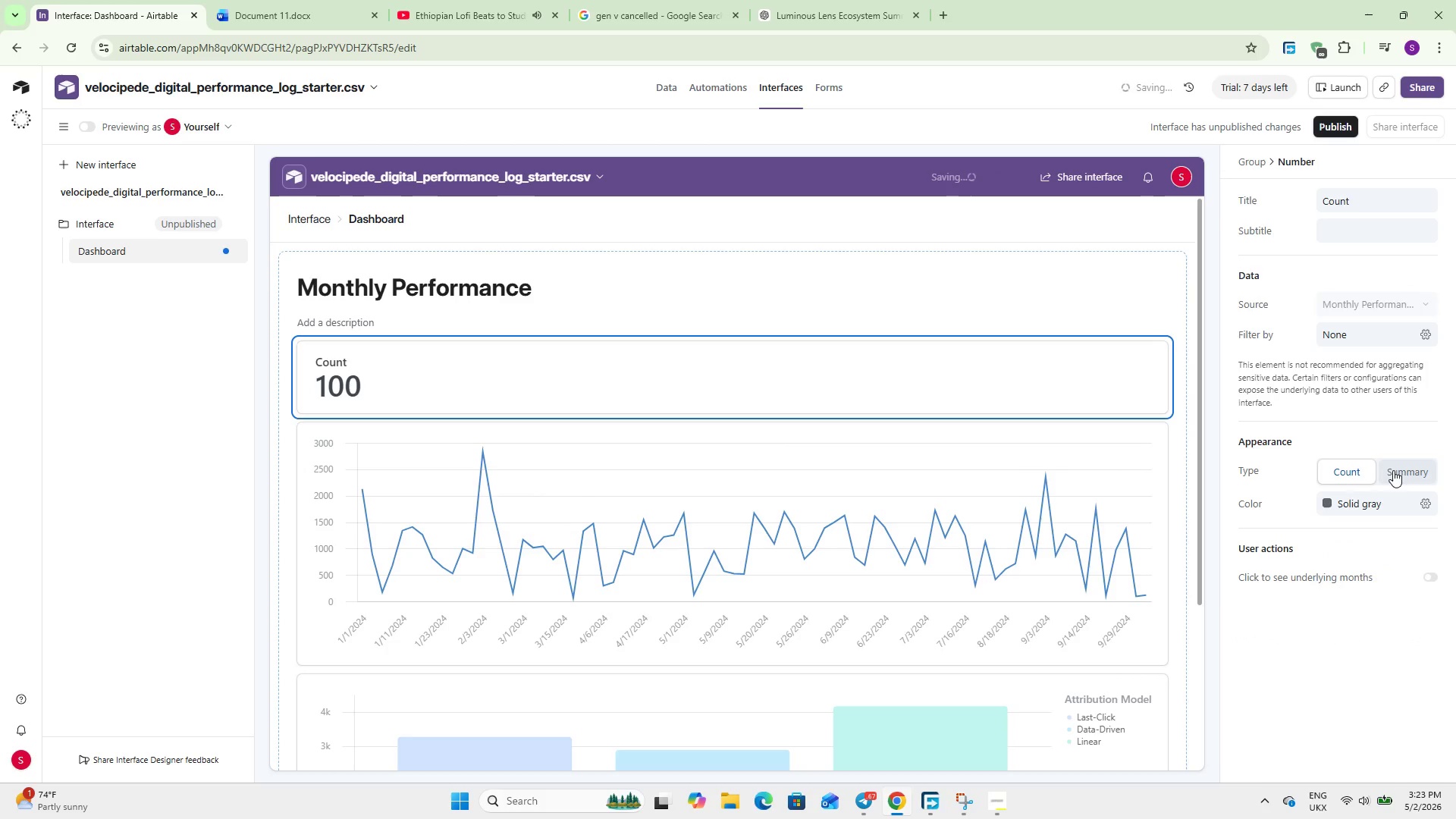 
left_click_drag(start_coordinate=[1398, 468], to_coordinate=[1404, 471])
 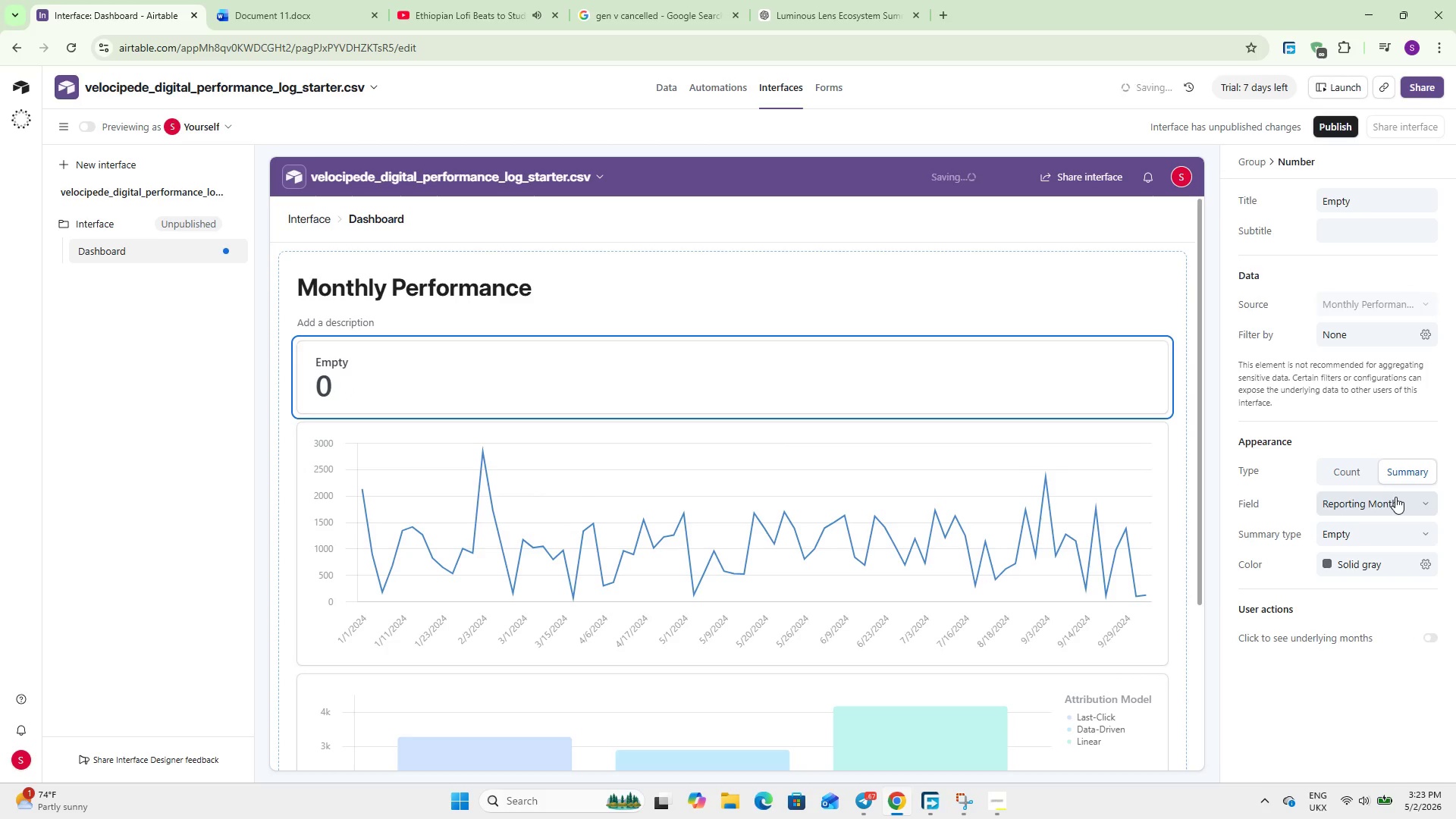 
left_click([1395, 497])
 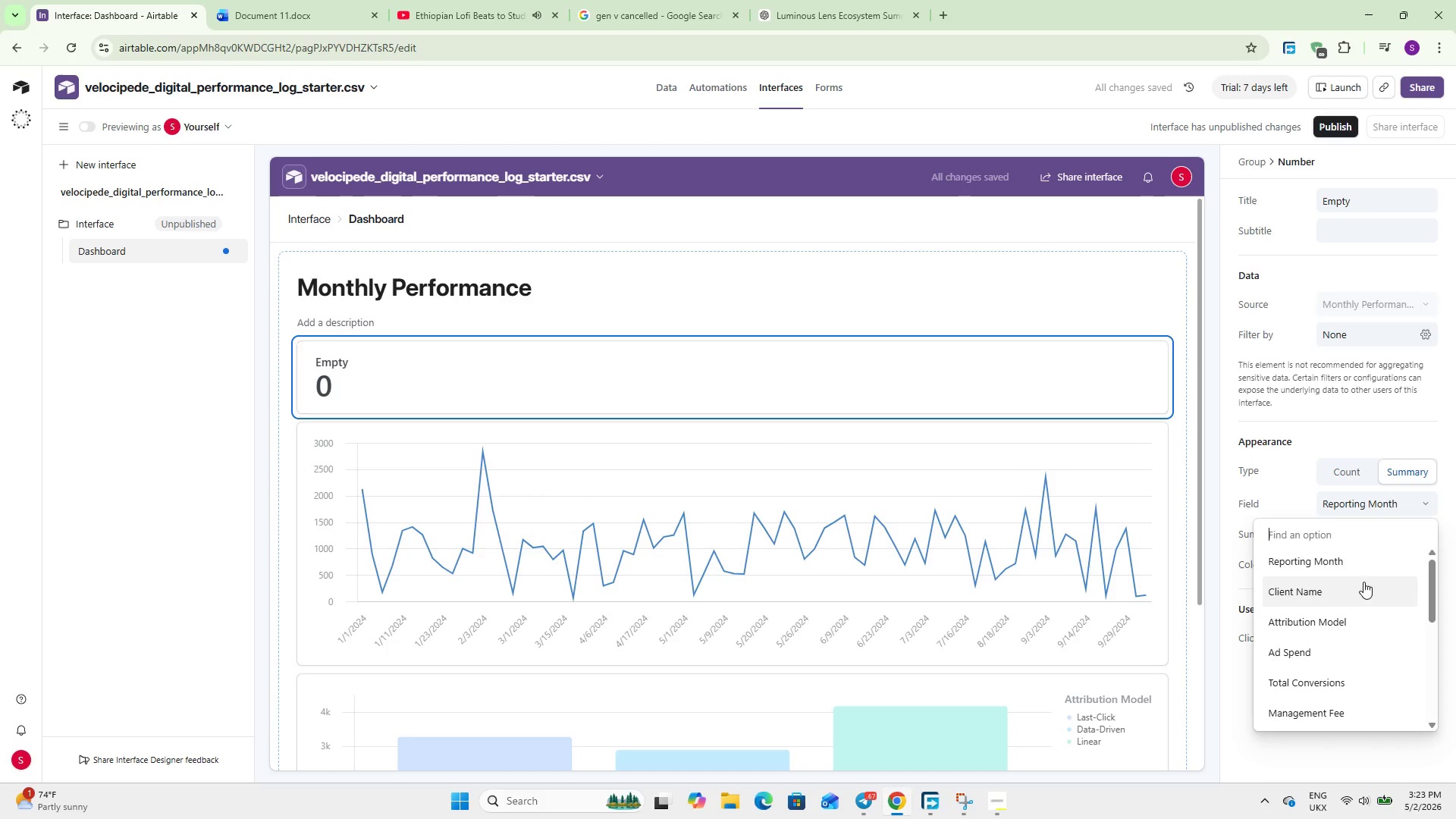 
scroll: coordinate [1362, 593], scroll_direction: down, amount: 2.0
 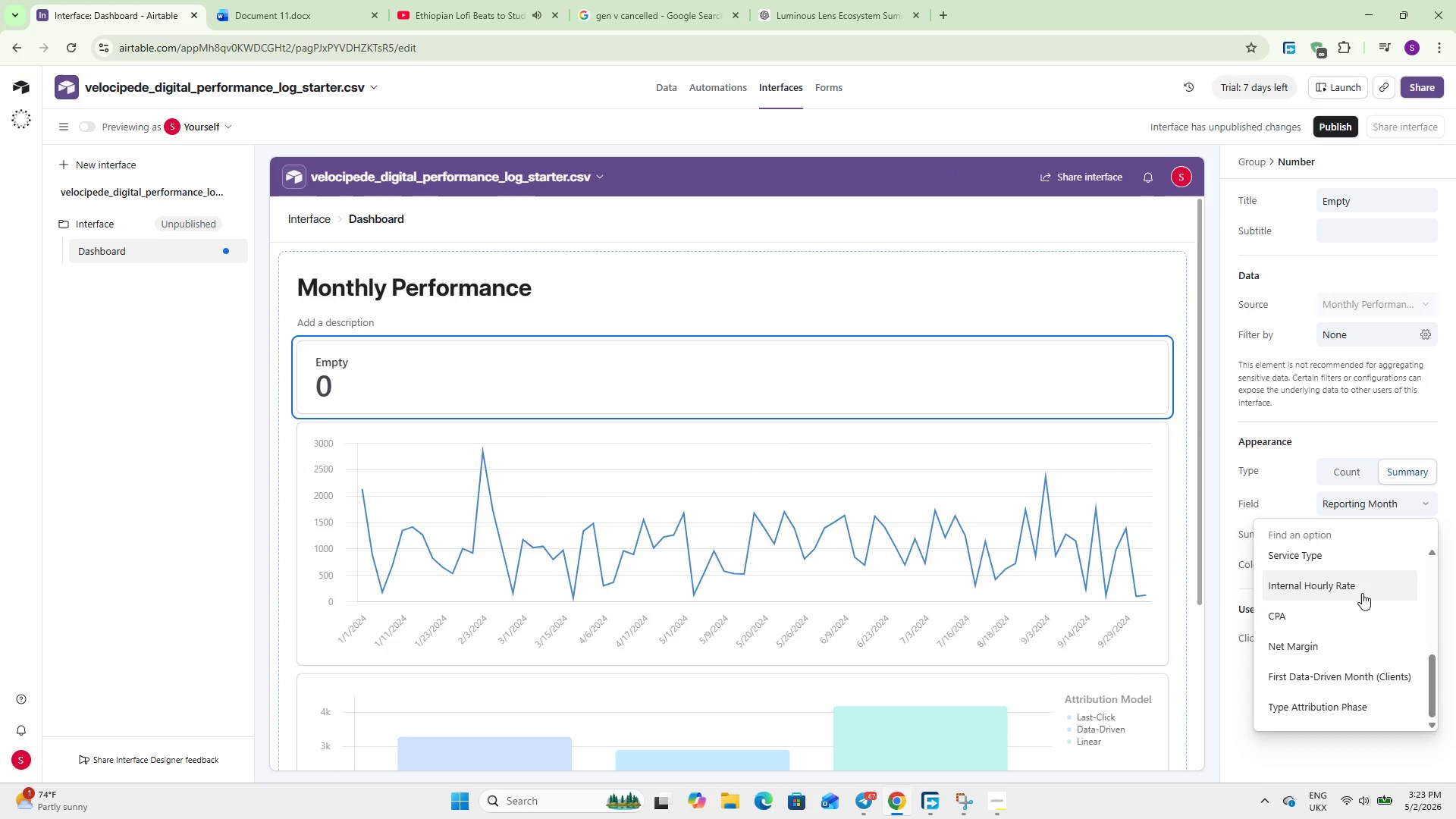 
scroll: coordinate [1363, 623], scroll_direction: up, amount: 5.0
 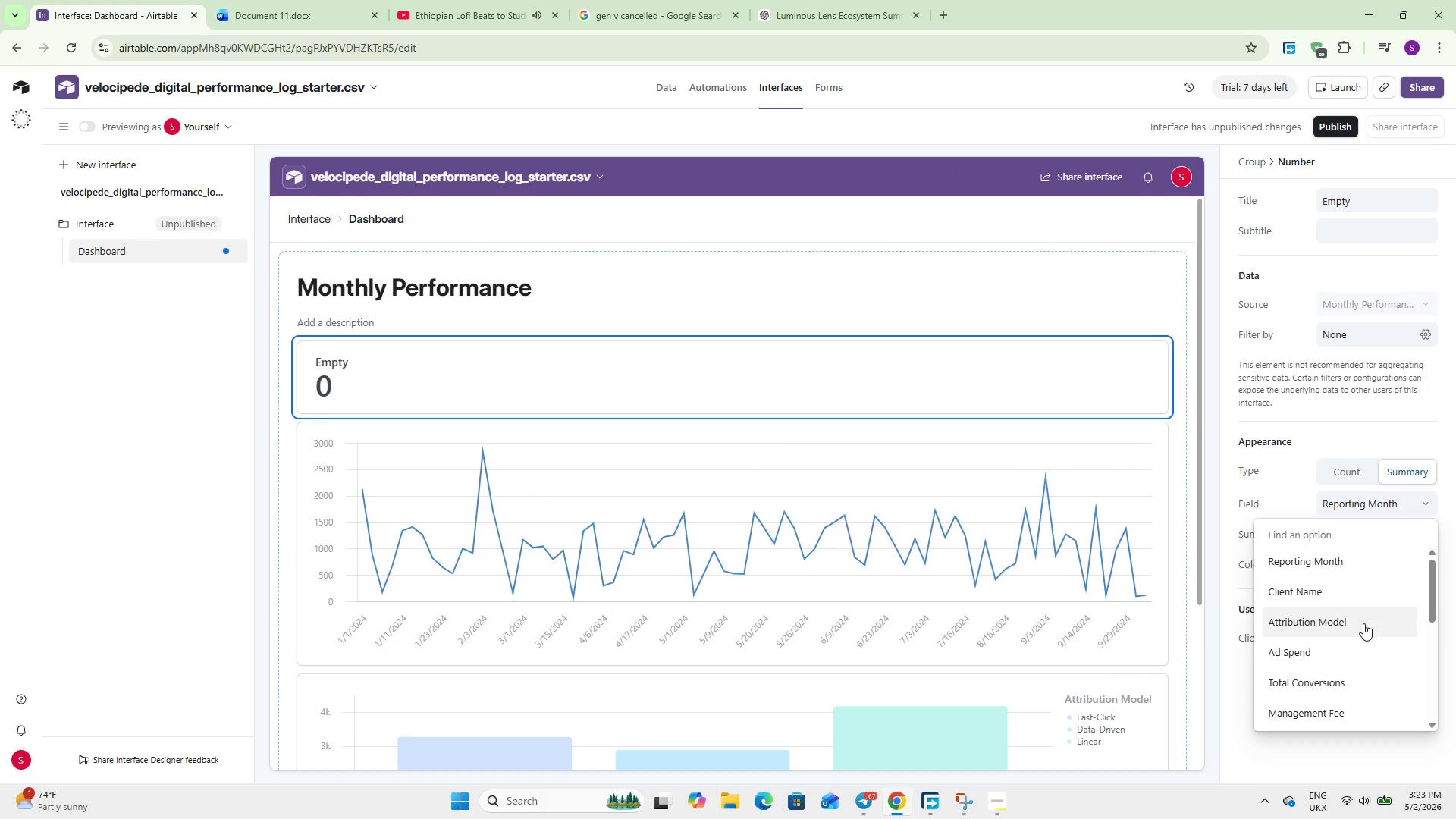 
wait(7.53)
 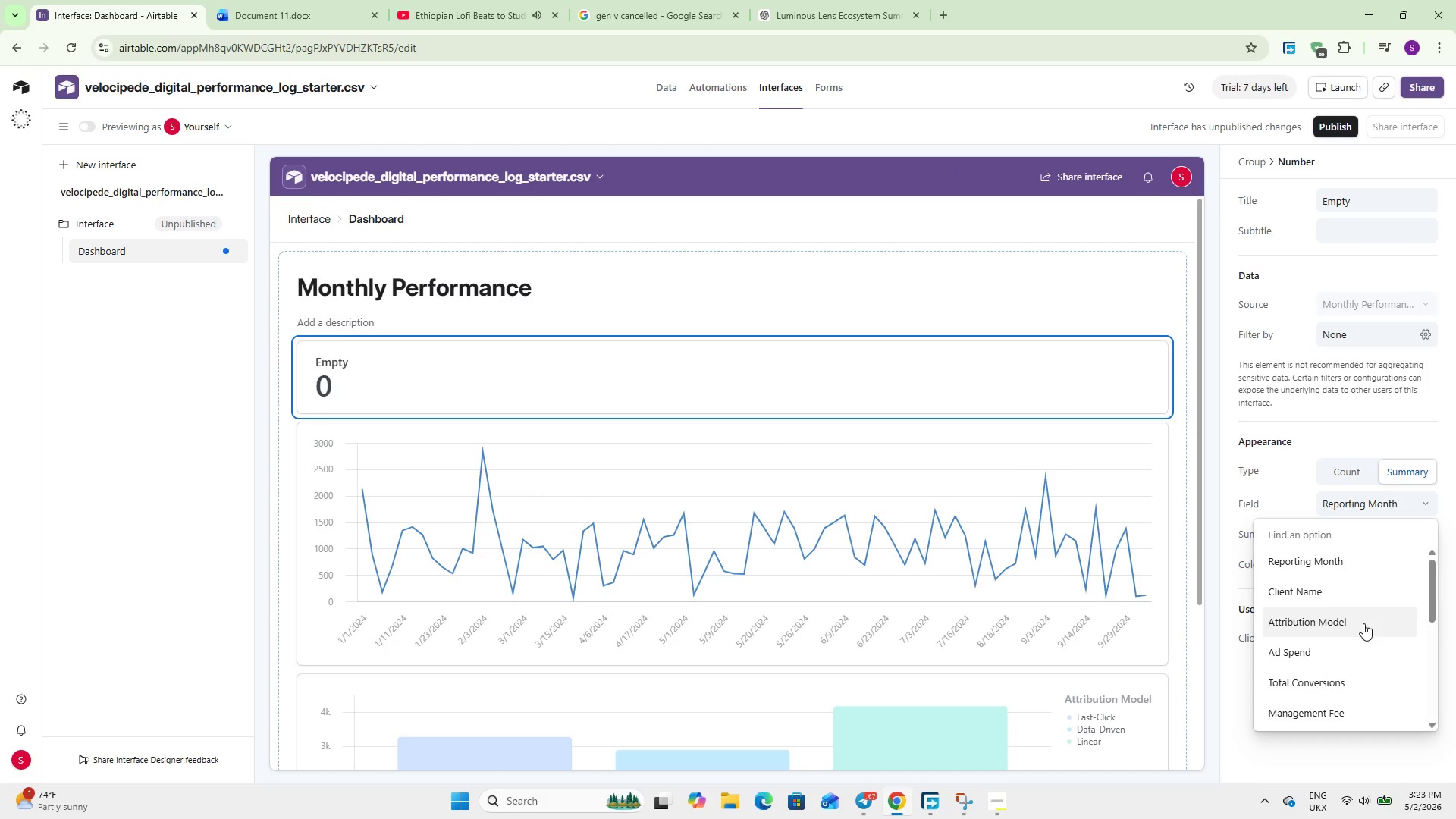 
scroll: coordinate [1360, 632], scroll_direction: down, amount: 6.0
 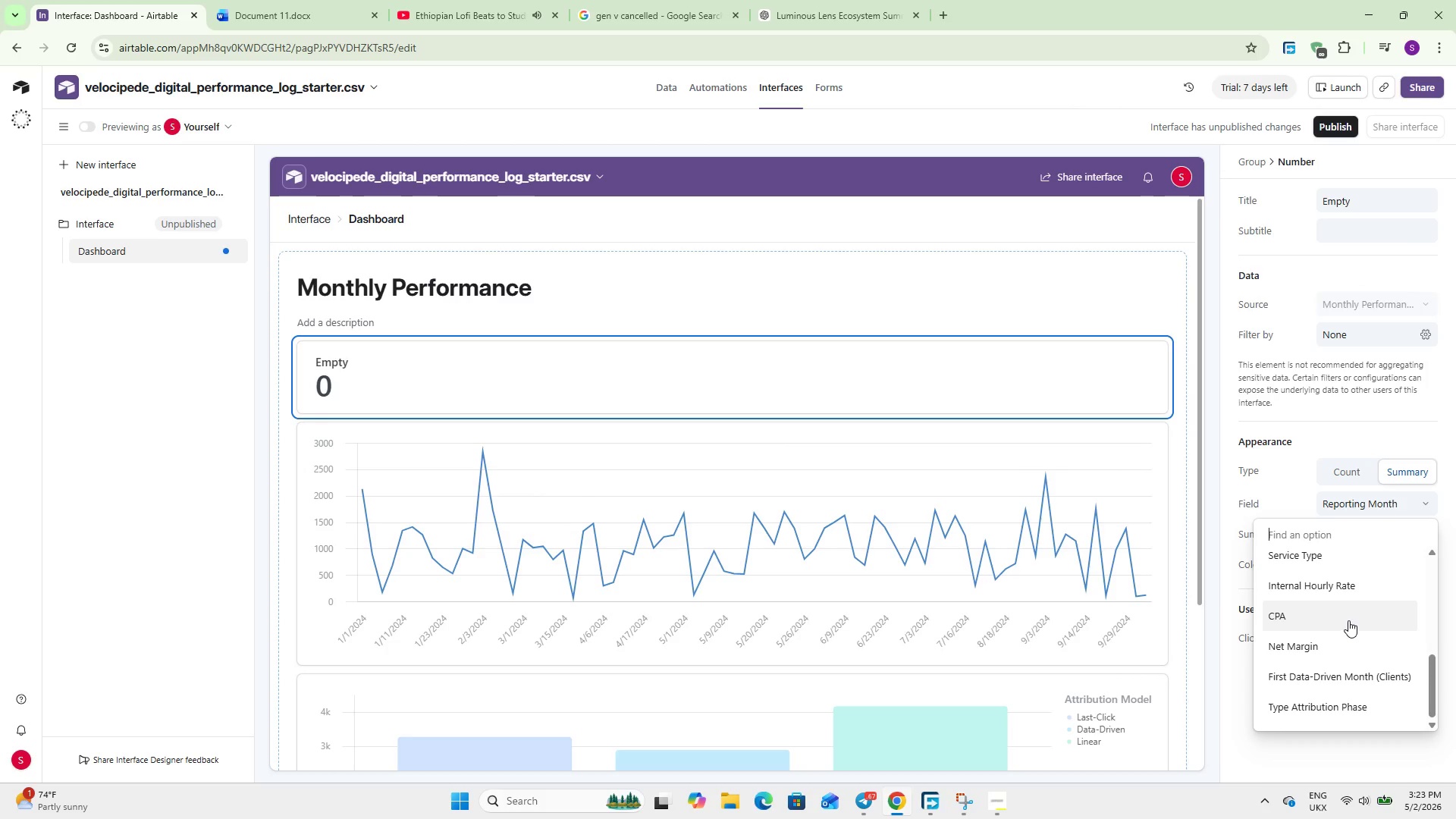 
left_click([1348, 615])
 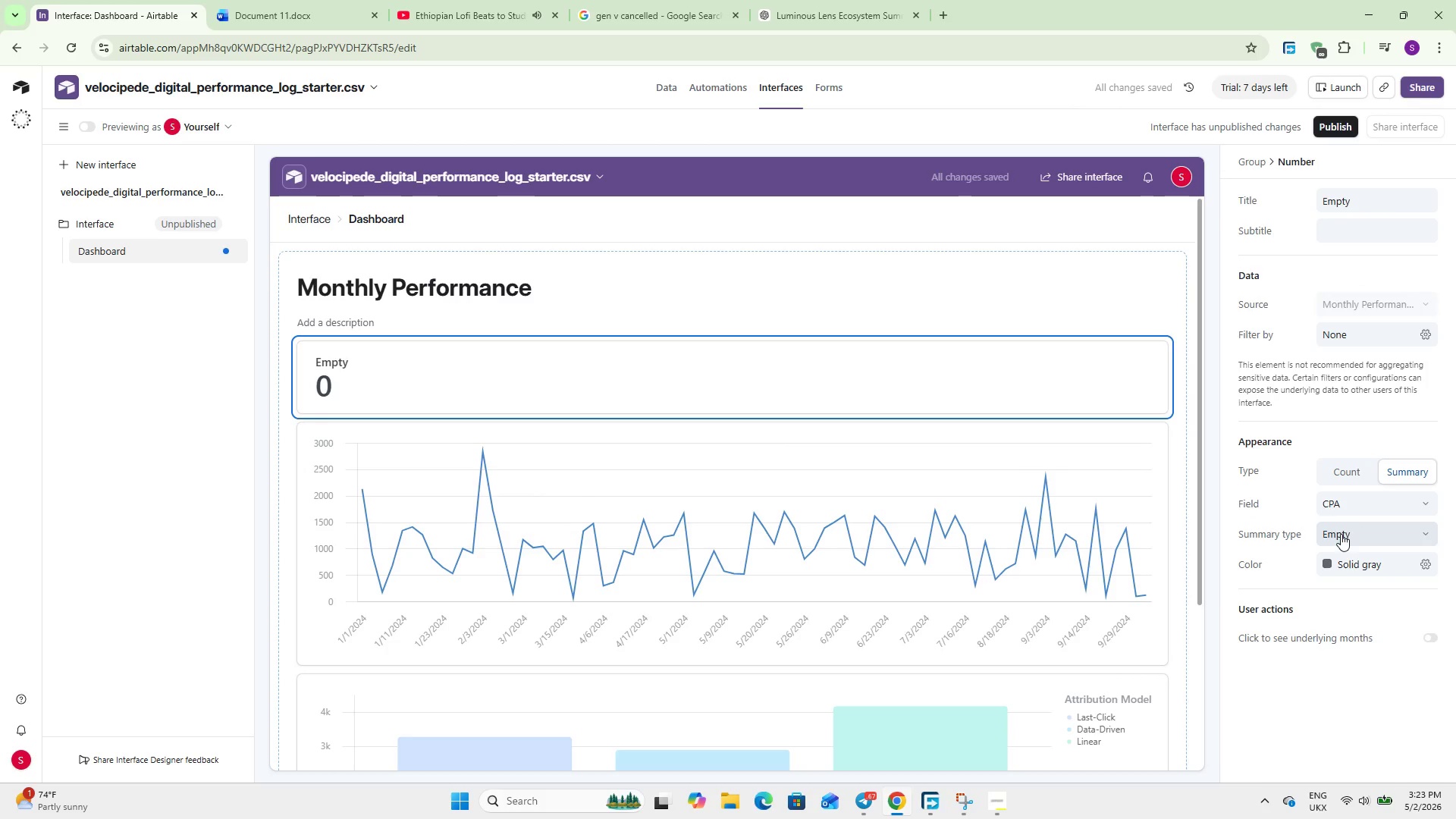 
wait(5.56)
 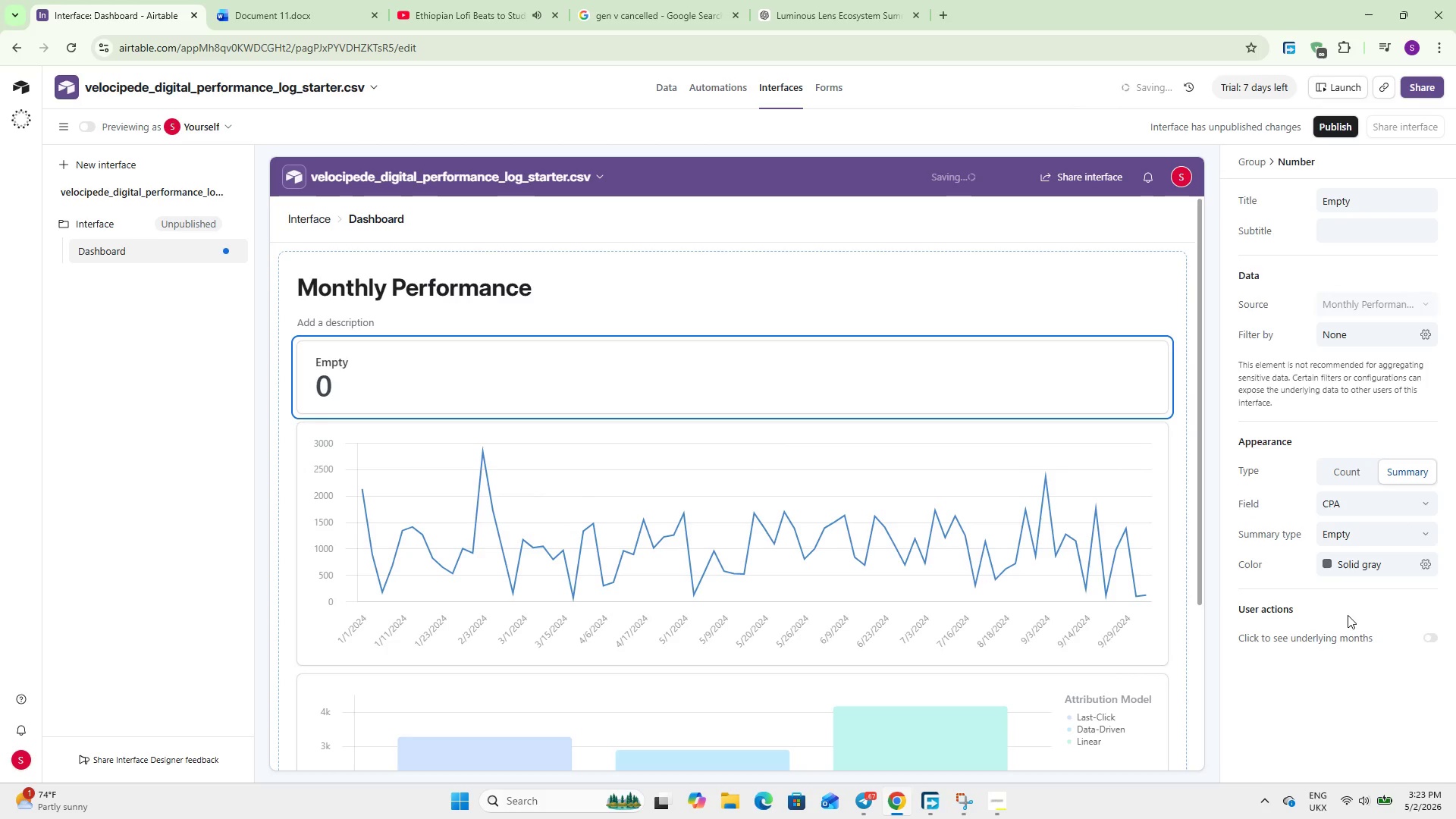 
left_click([1341, 534])
 